 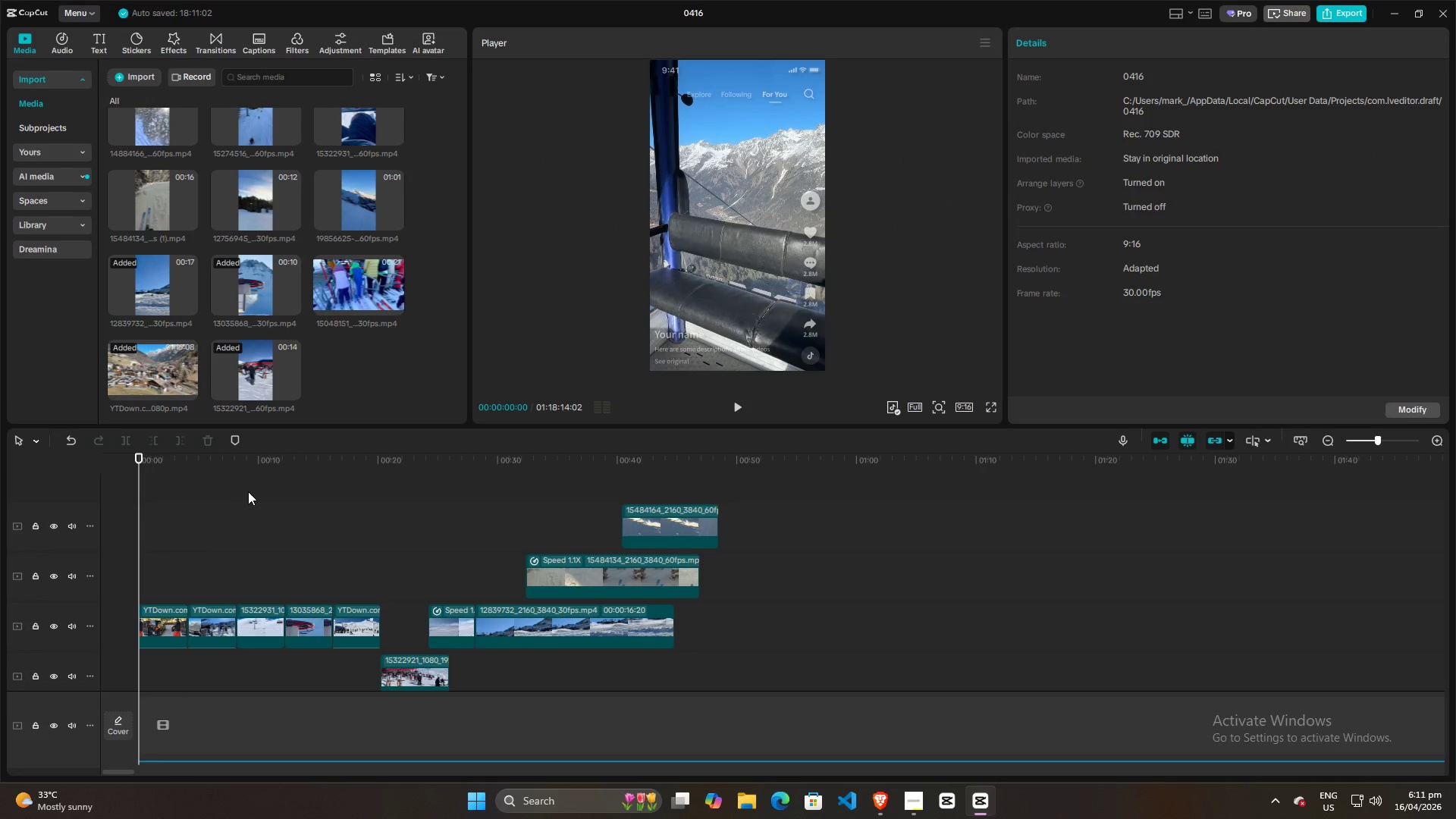 
key(Space)
 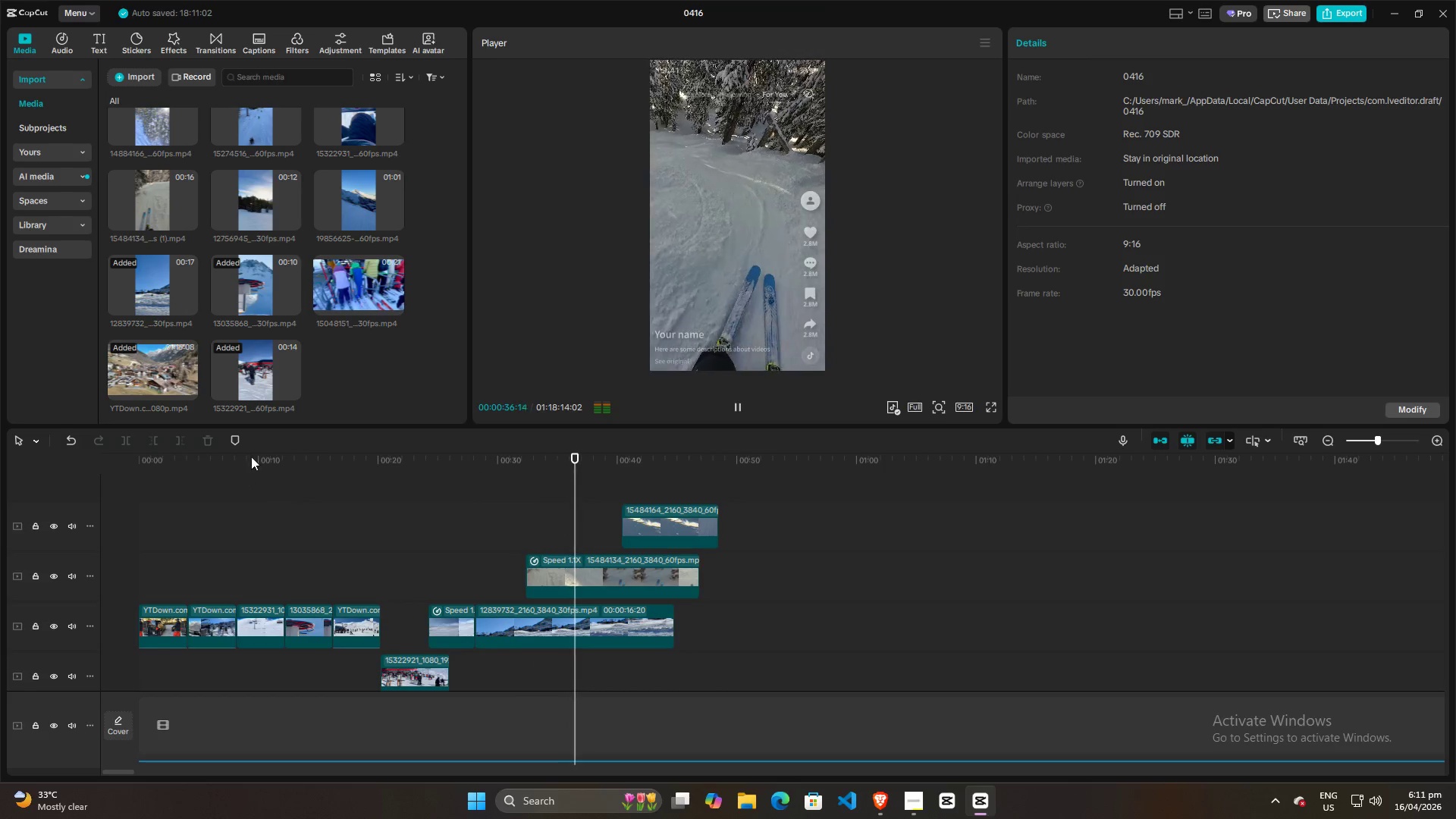 
wait(41.52)
 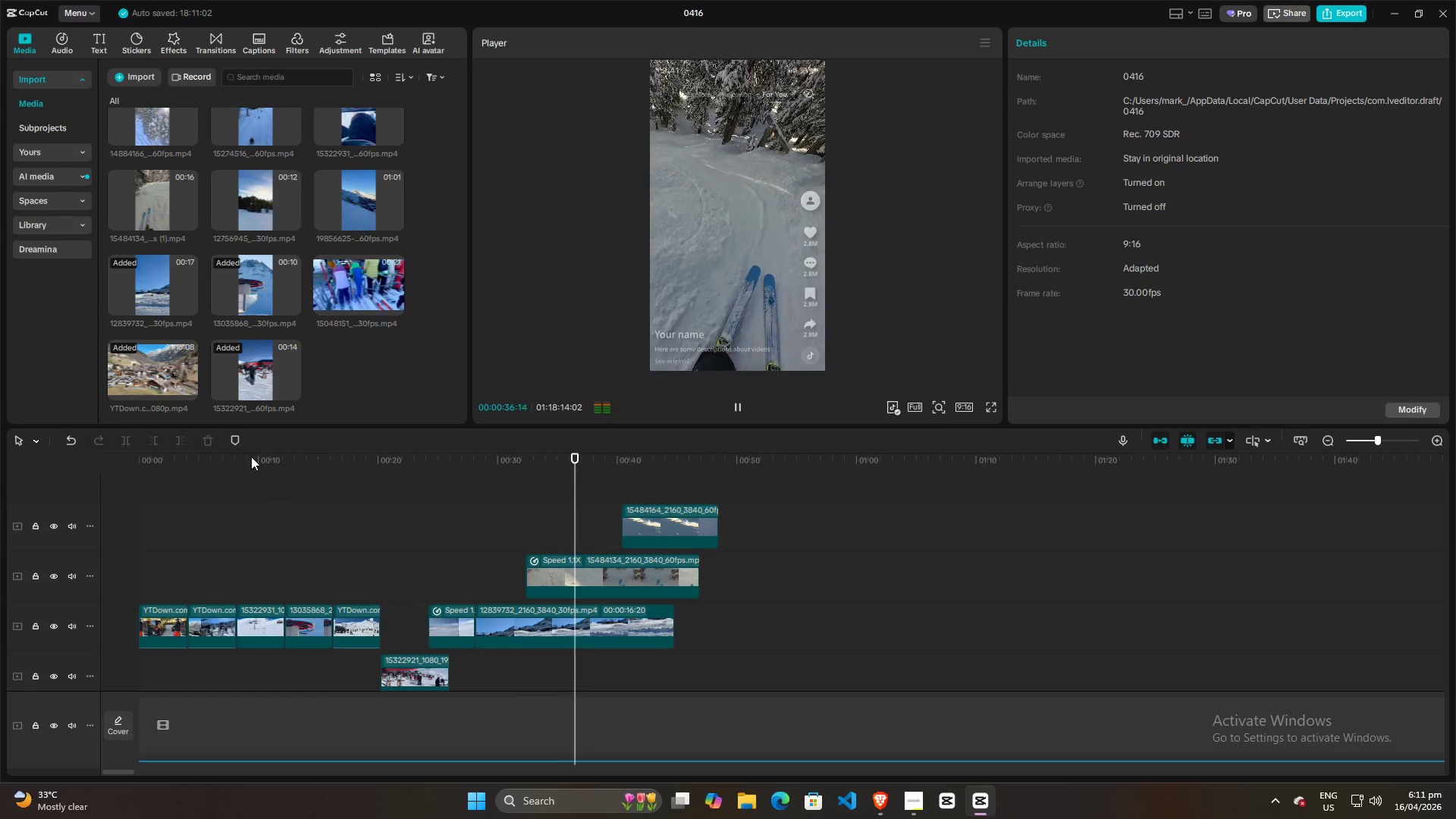 
key(Space)
 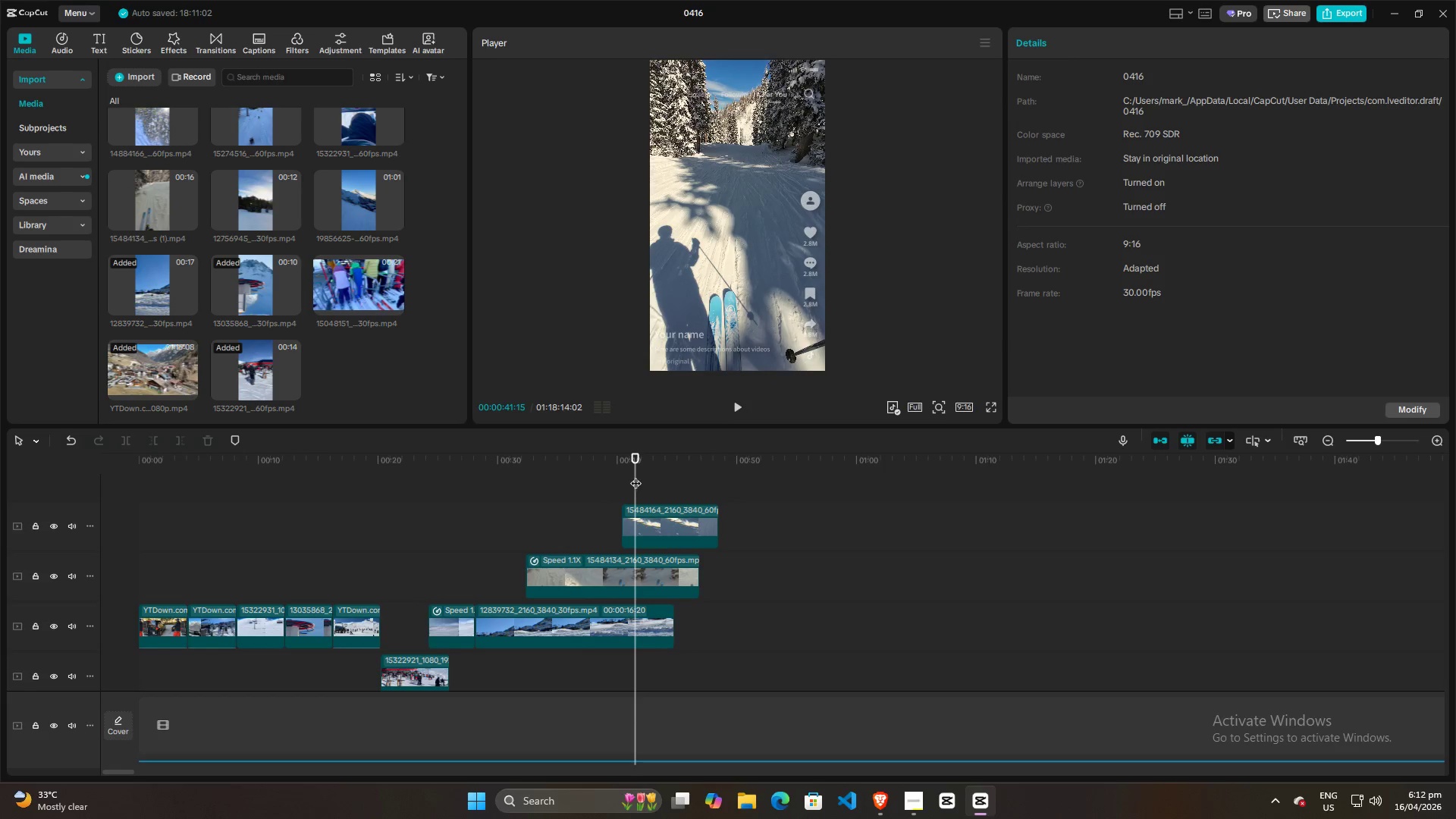 
left_click([611, 495])
 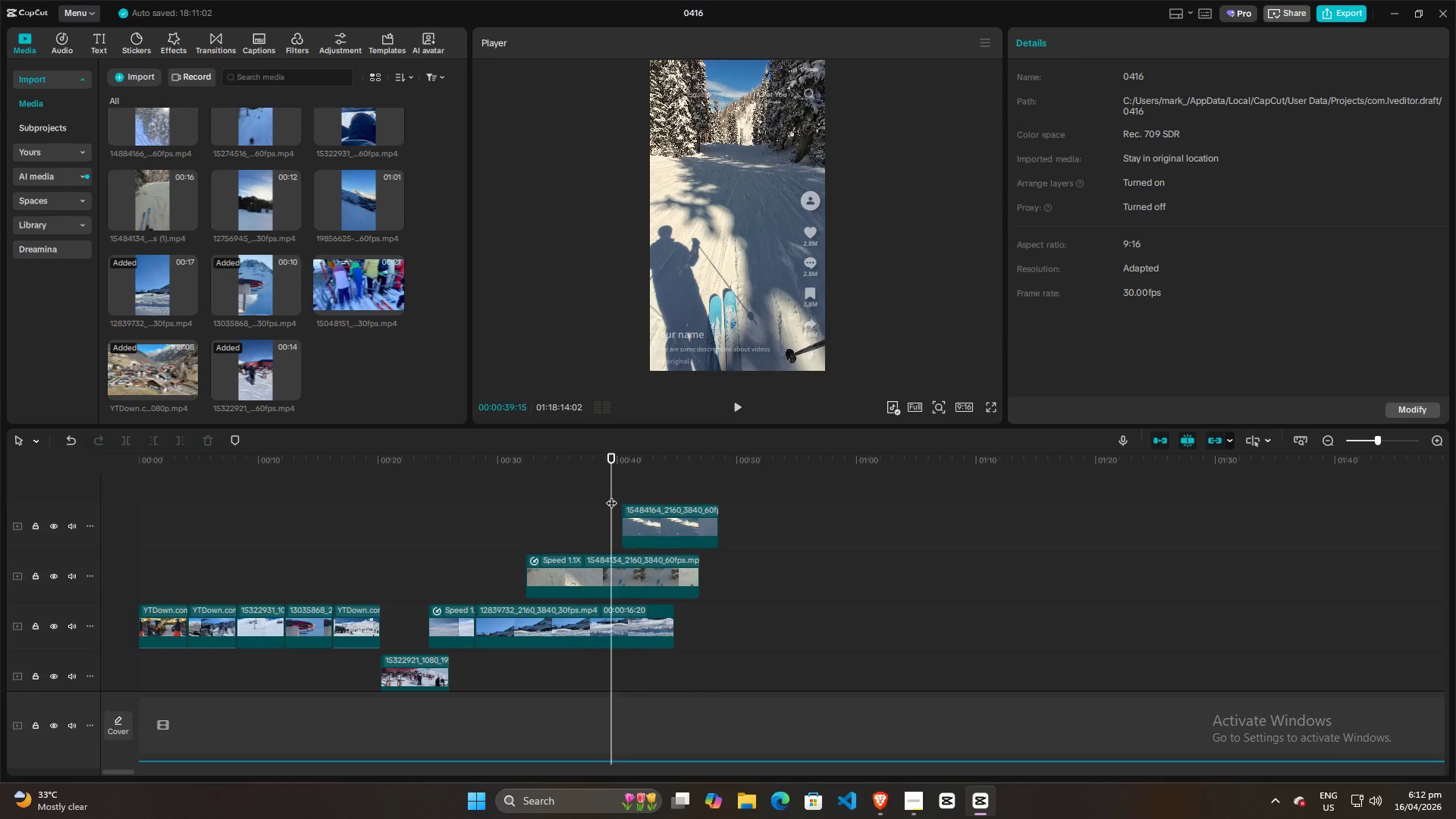 
key(Space)
 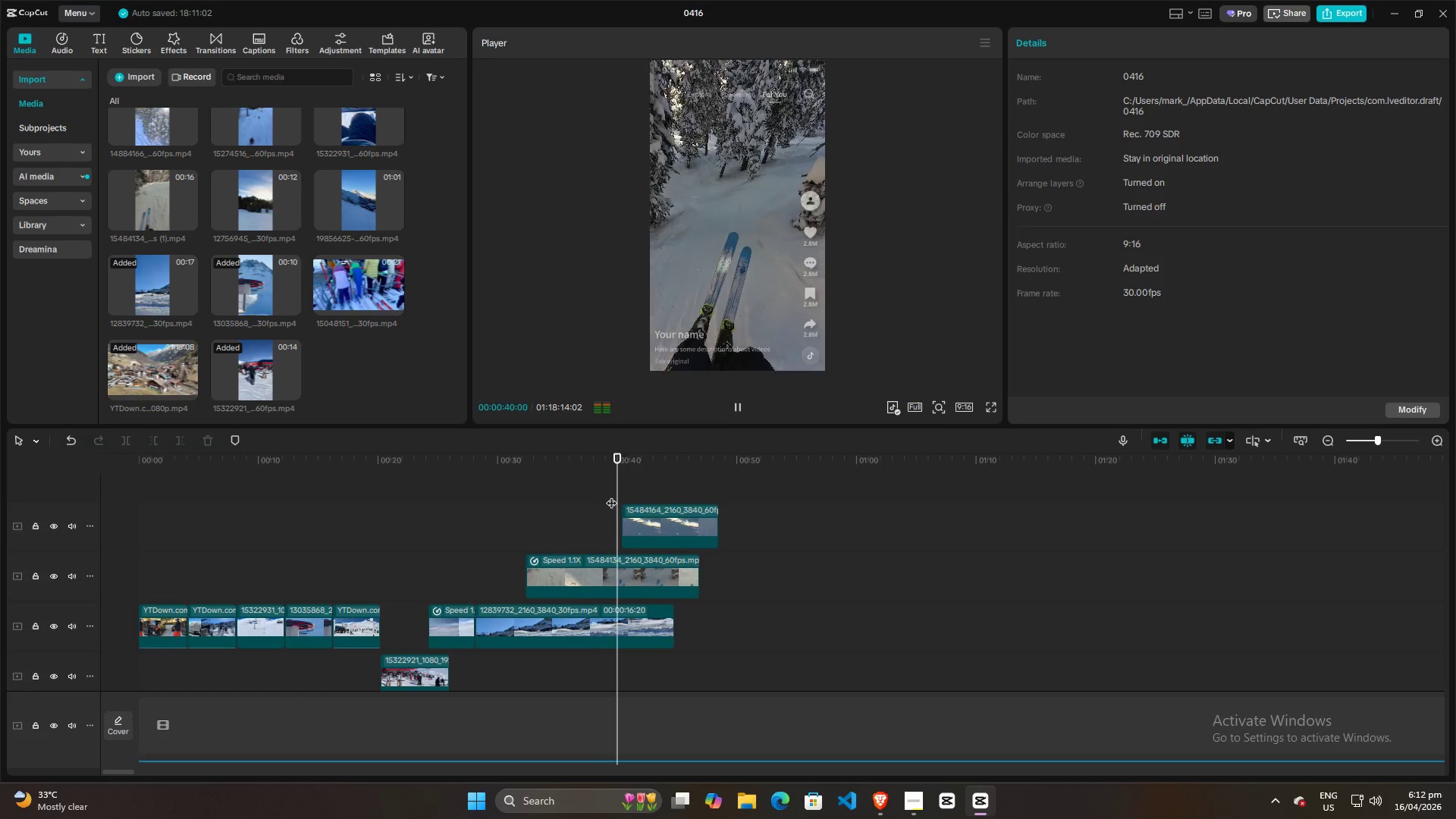 
key(Space)
 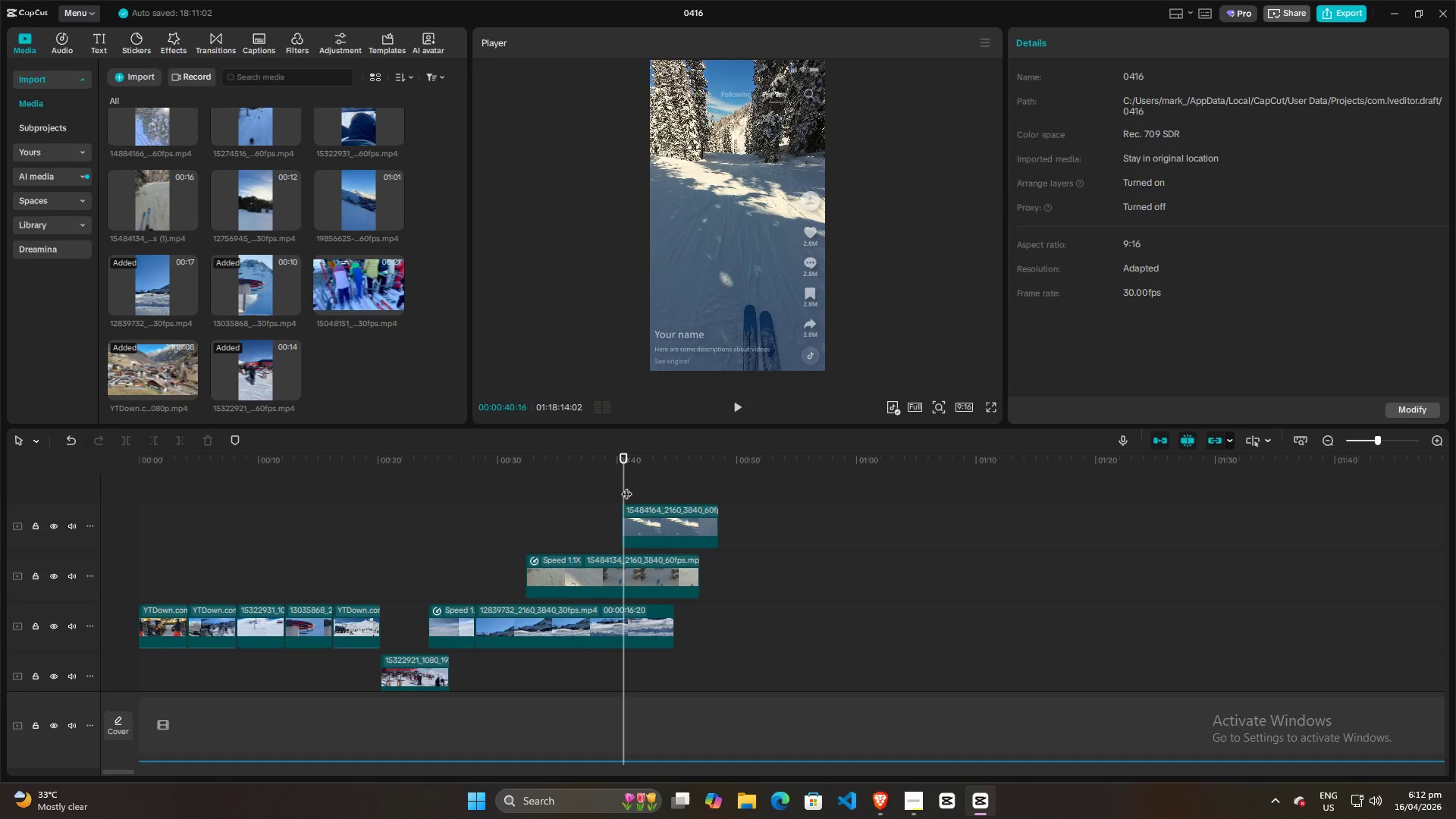 
left_click_drag(start_coordinate=[626, 486], to_coordinate=[640, 488])
 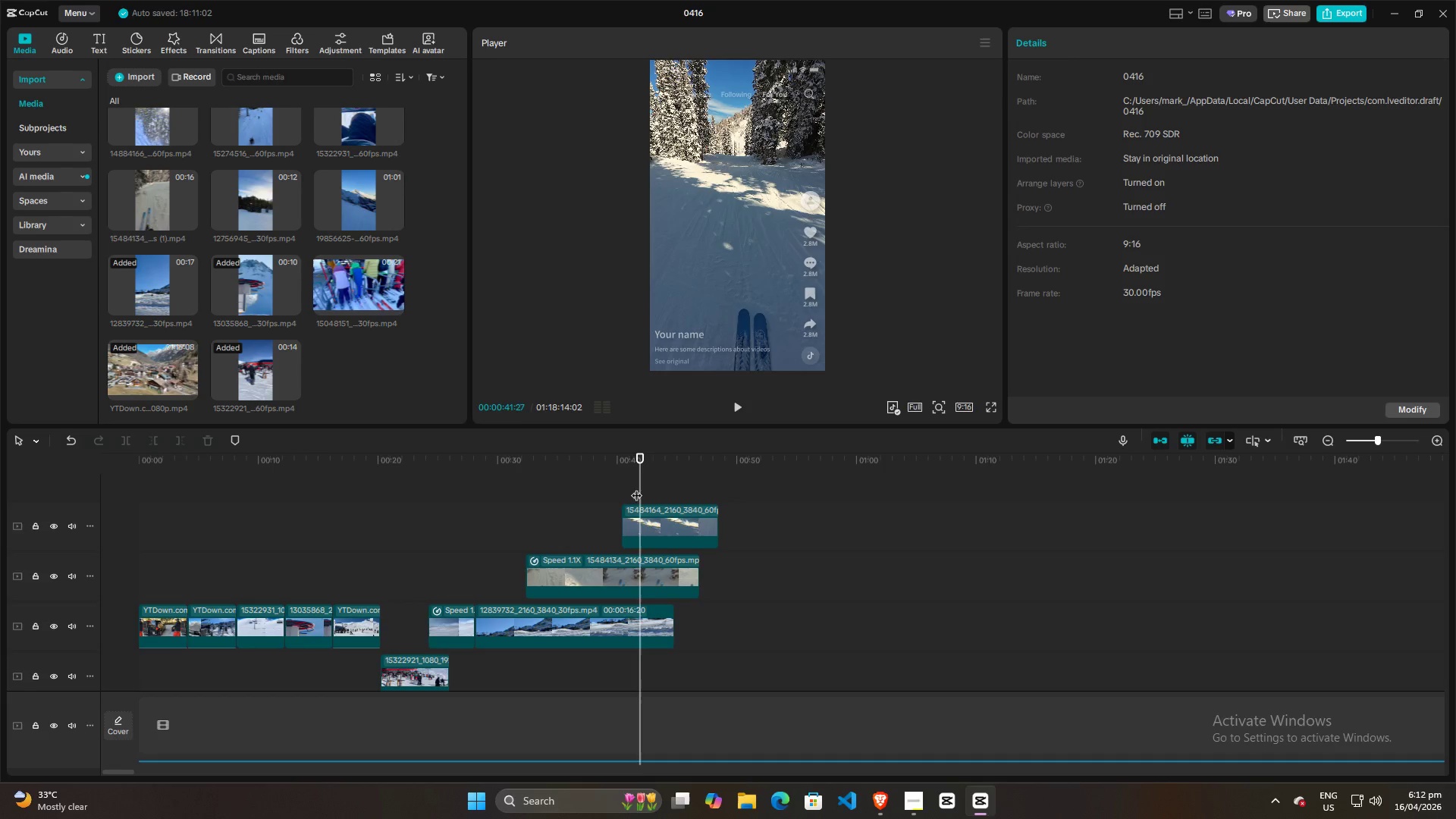 
left_click_drag(start_coordinate=[636, 488], to_coordinate=[629, 488])
 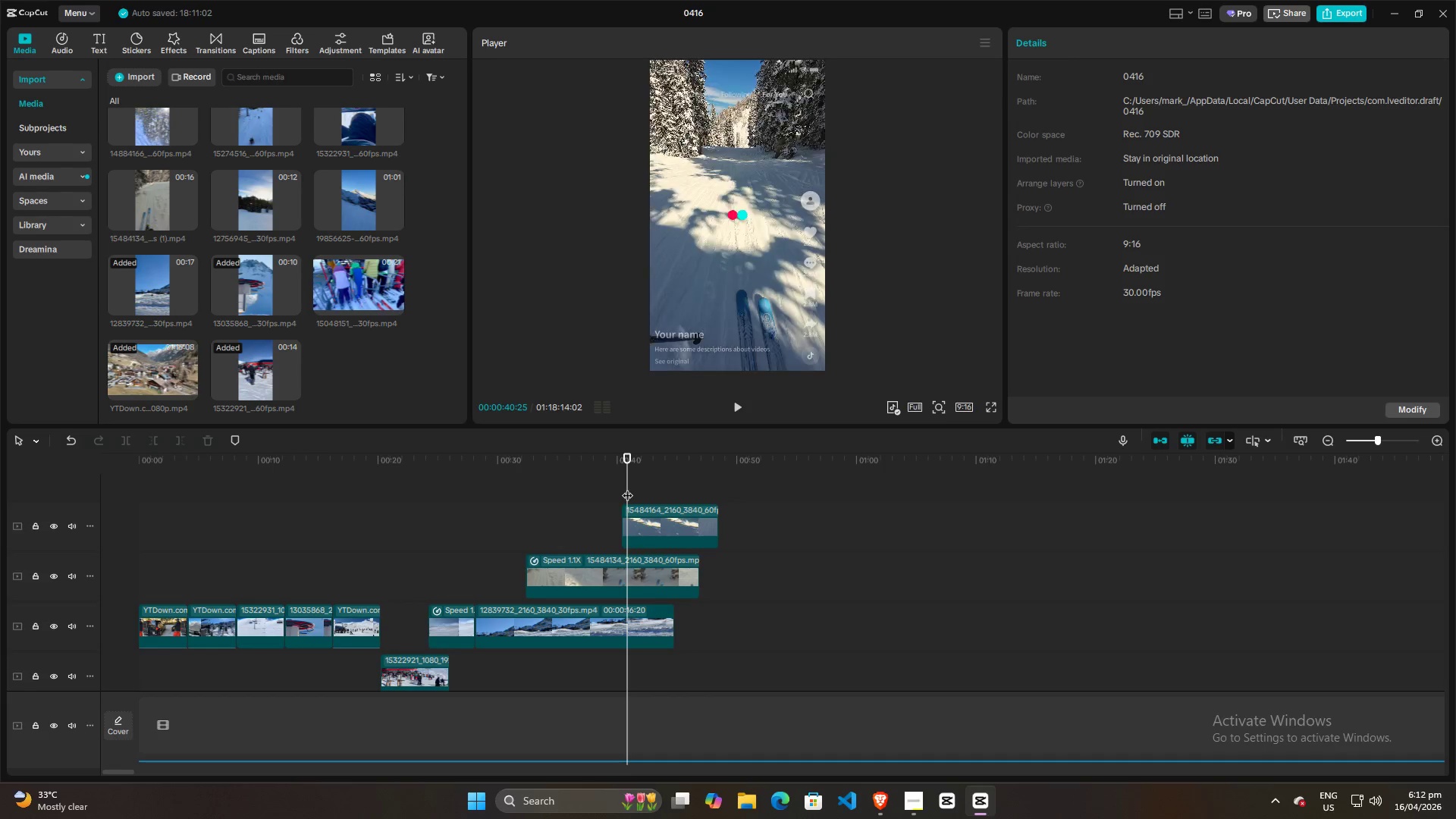 
key(Space)
 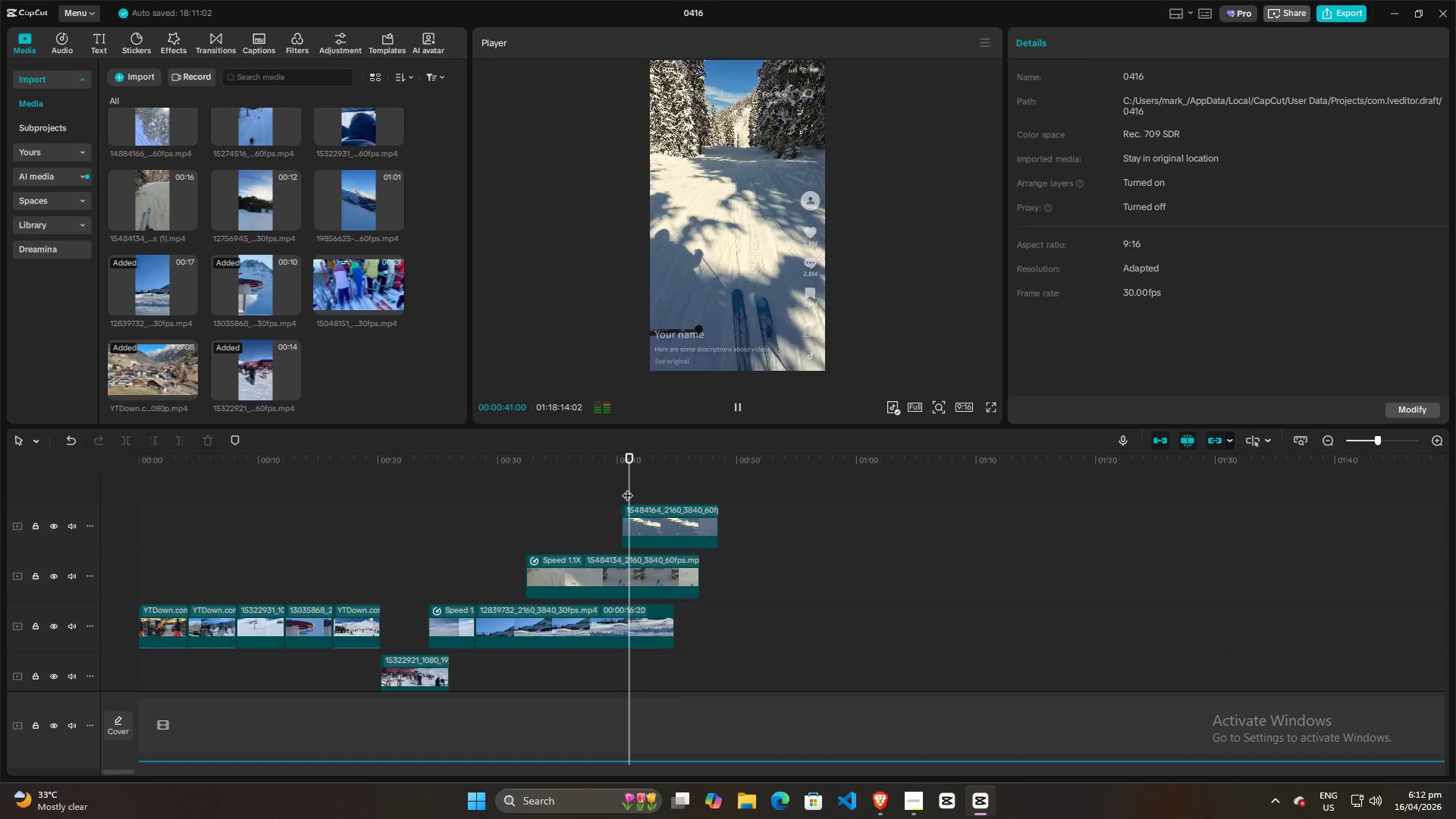 
key(Space)
 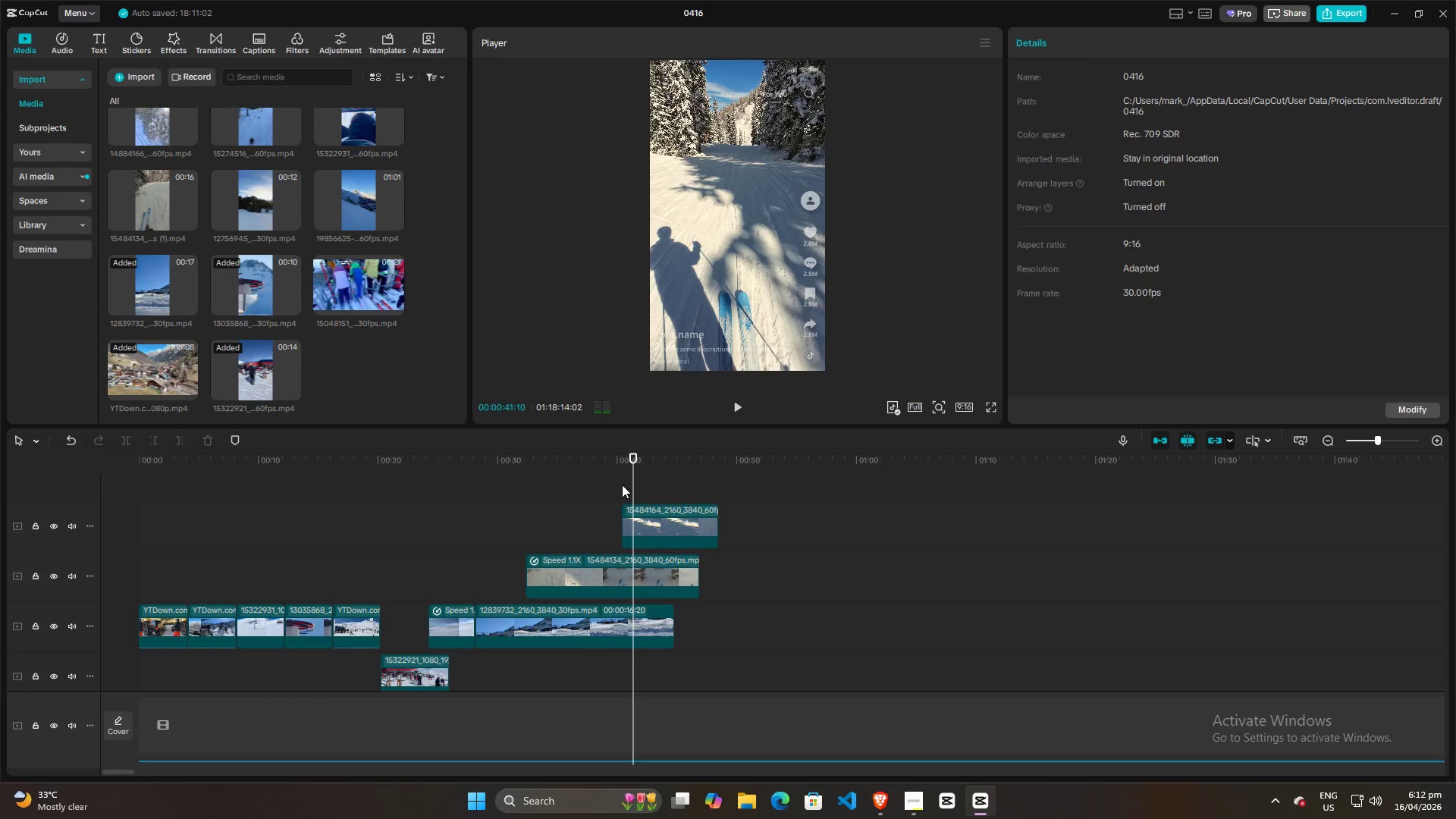 
left_click([622, 485])
 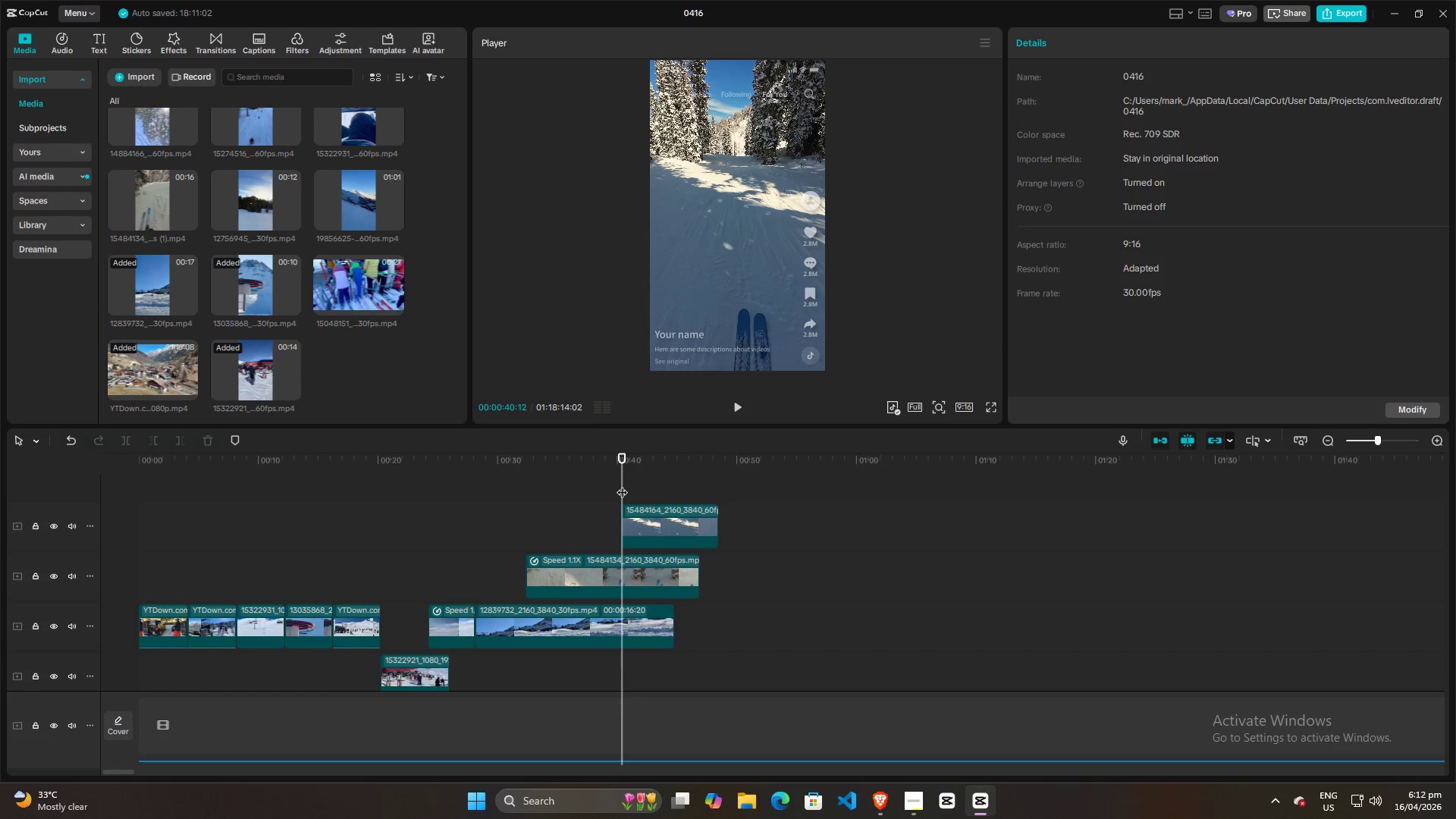 
key(Space)
 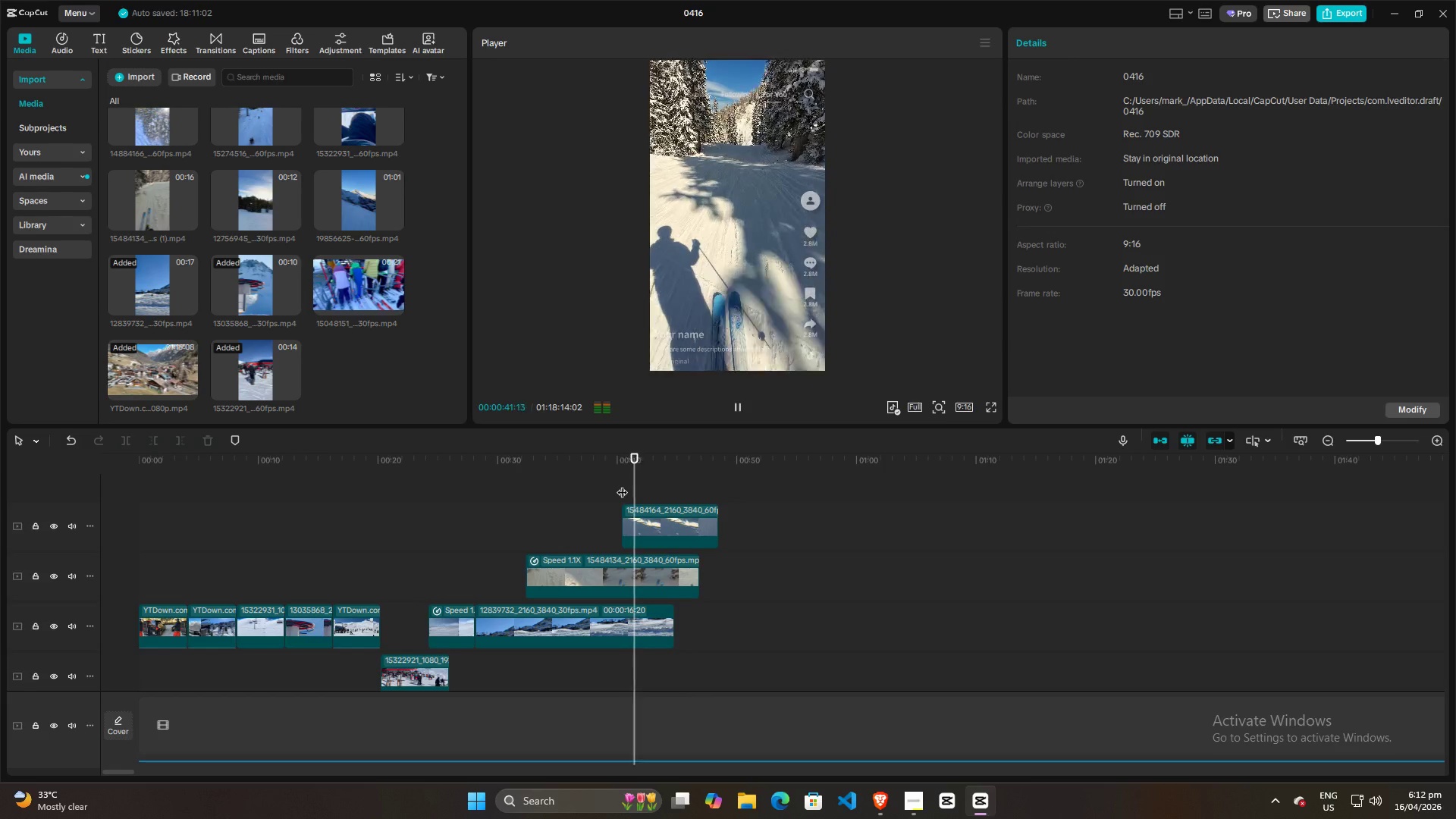 
key(Space)
 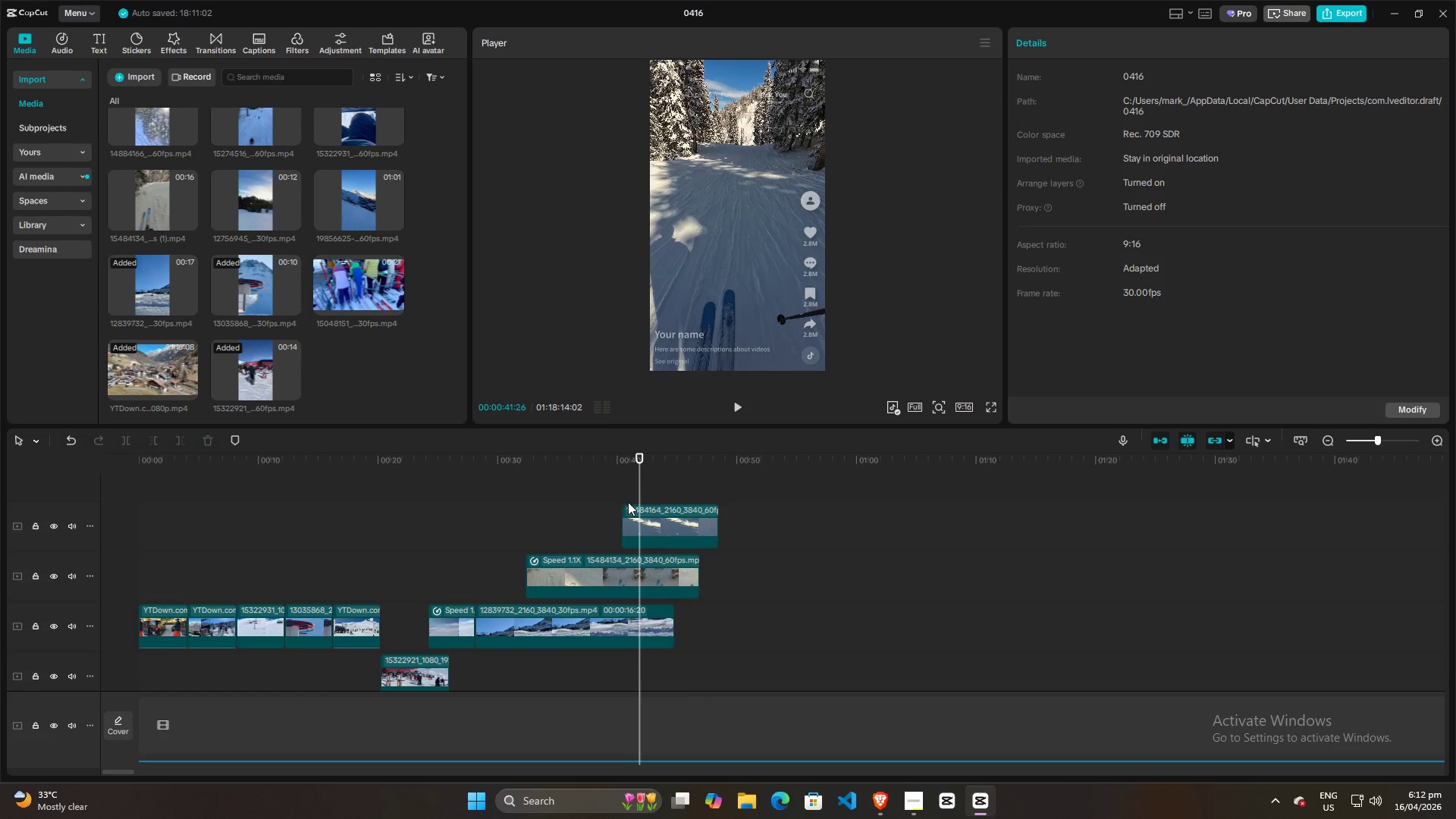 
left_click([651, 513])
 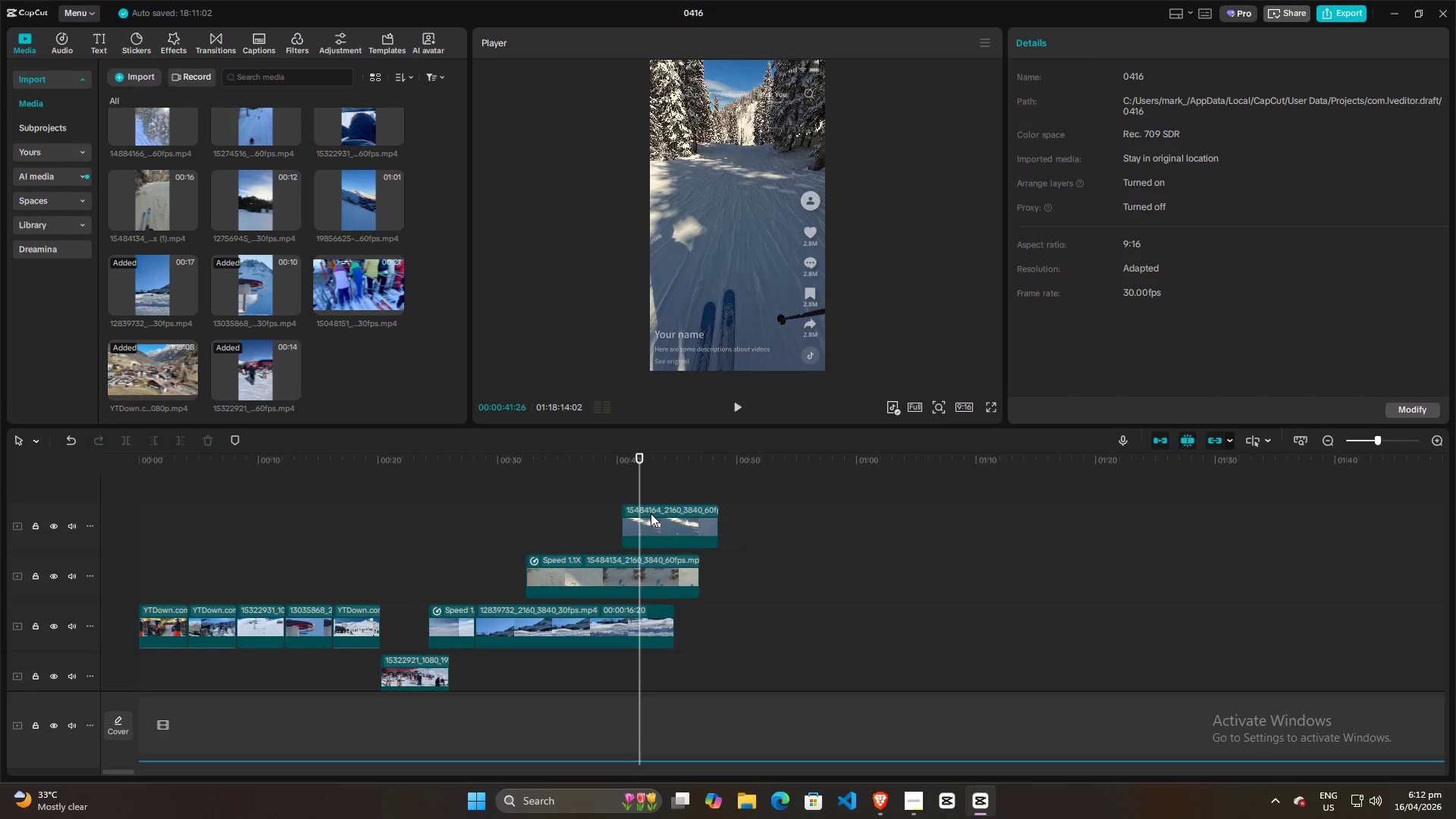 
key(Q)
 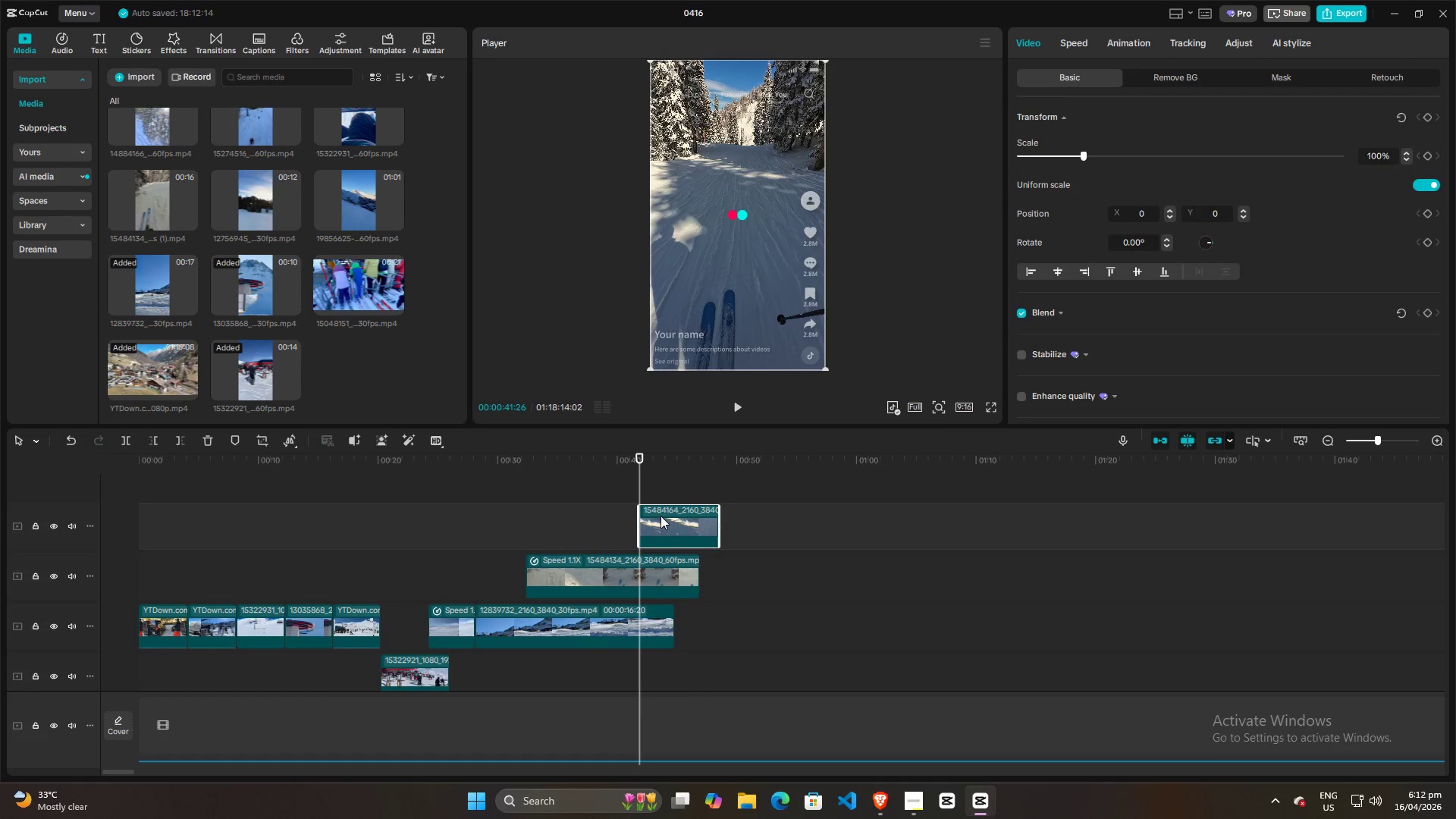 
scroll: coordinate [692, 531], scroll_direction: down, amount: 1.0
 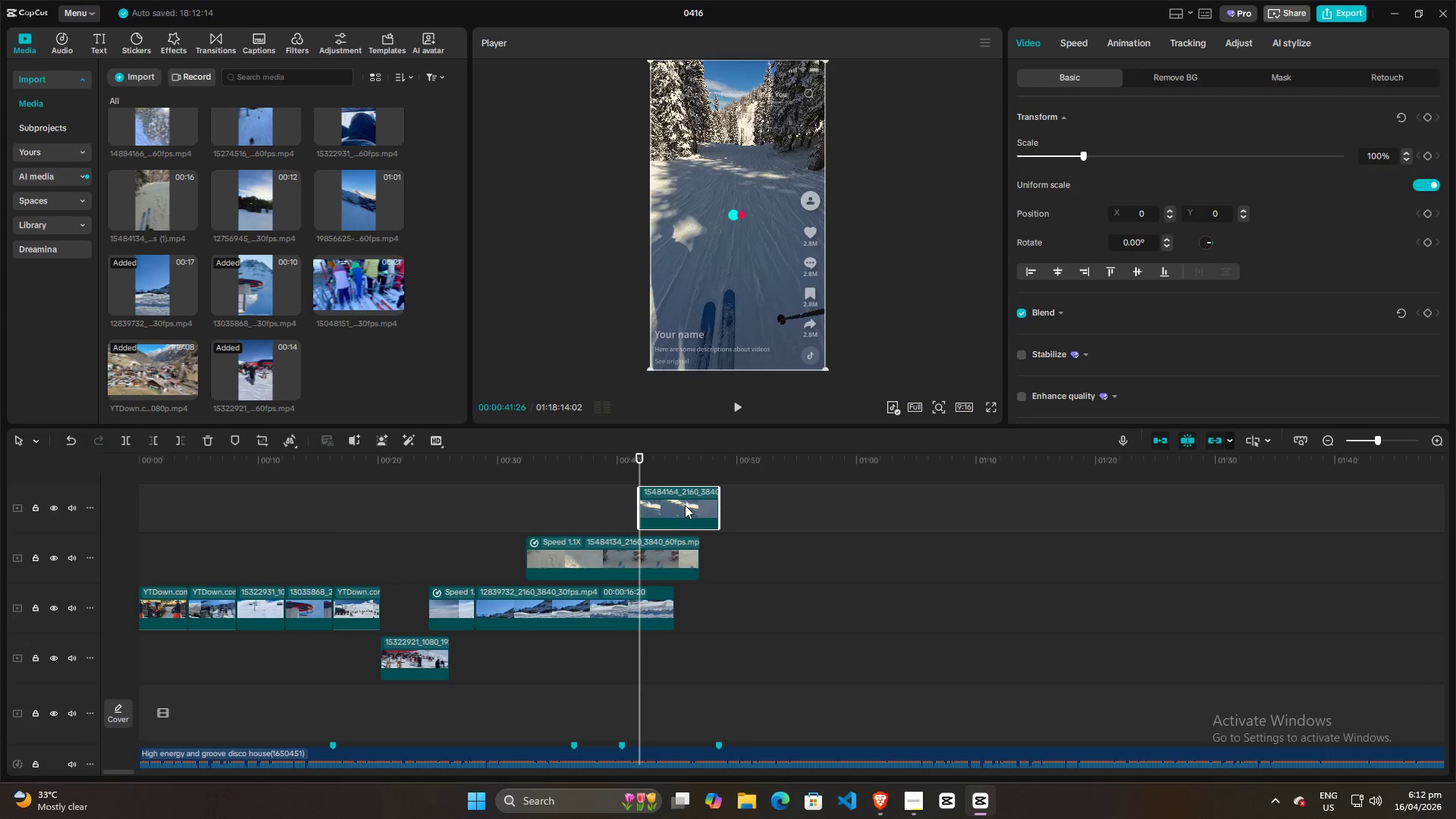 
left_click_drag(start_coordinate=[684, 504], to_coordinate=[670, 505])
 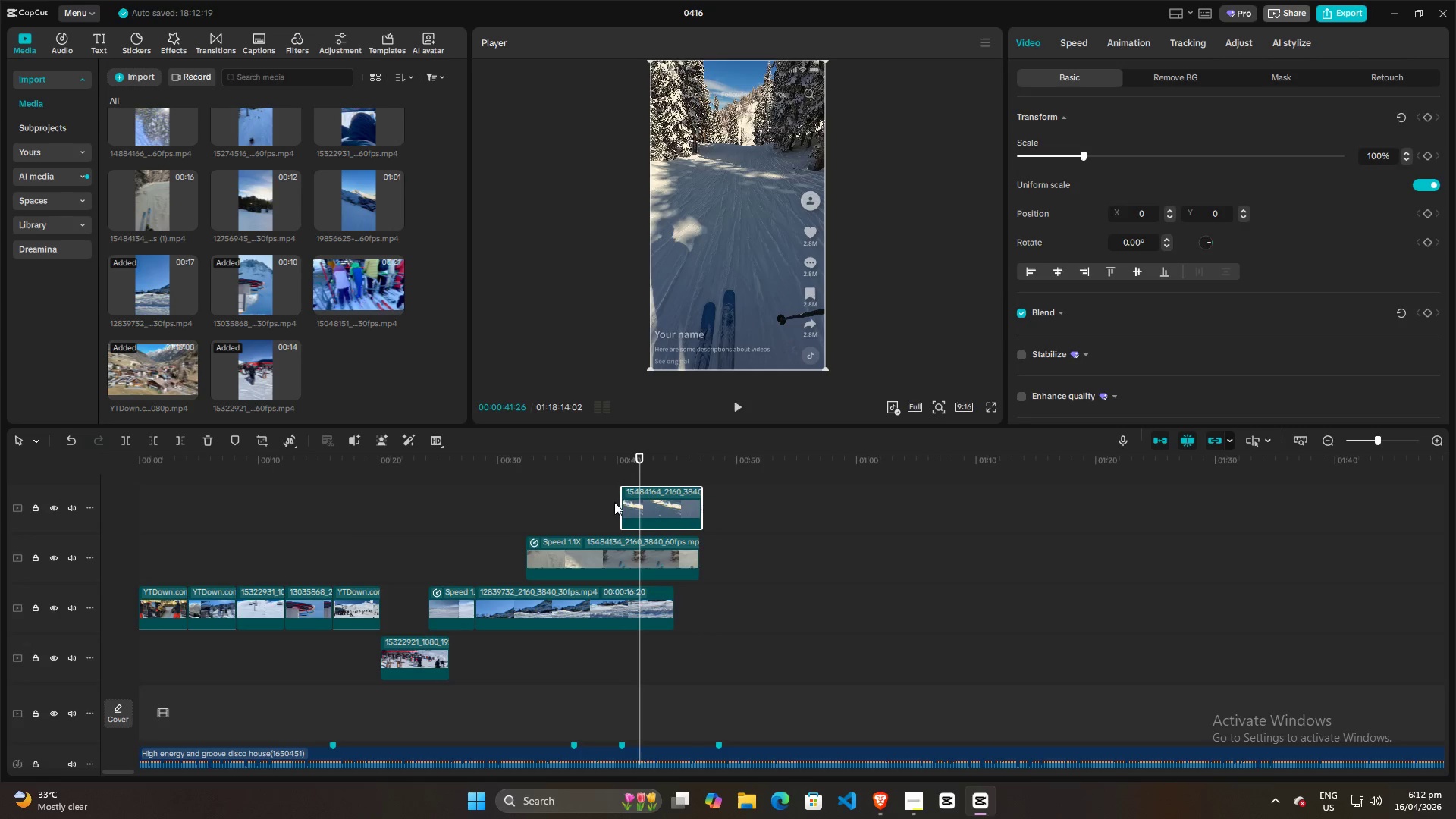 
left_click([609, 502])
 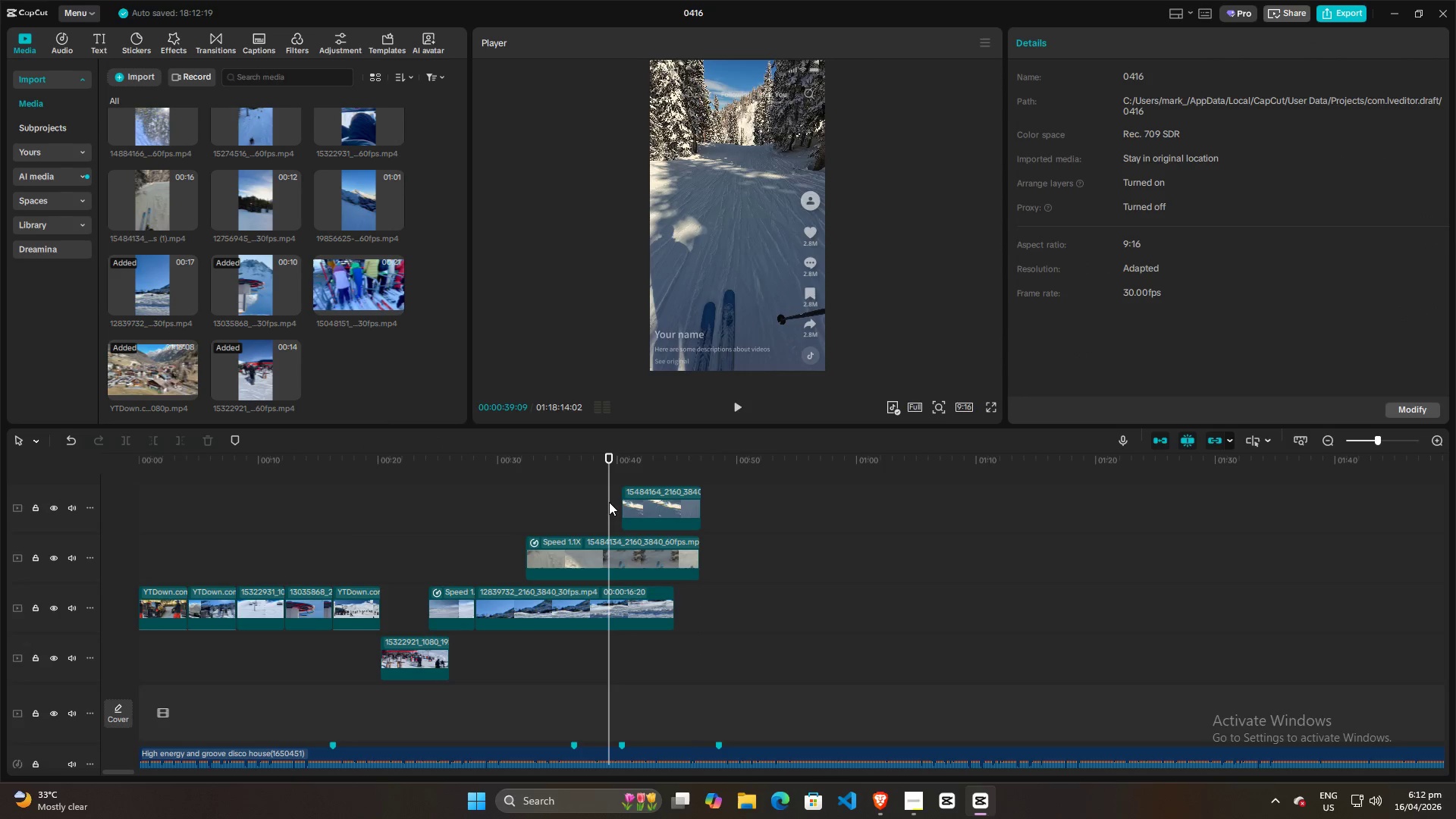 
key(Space)
 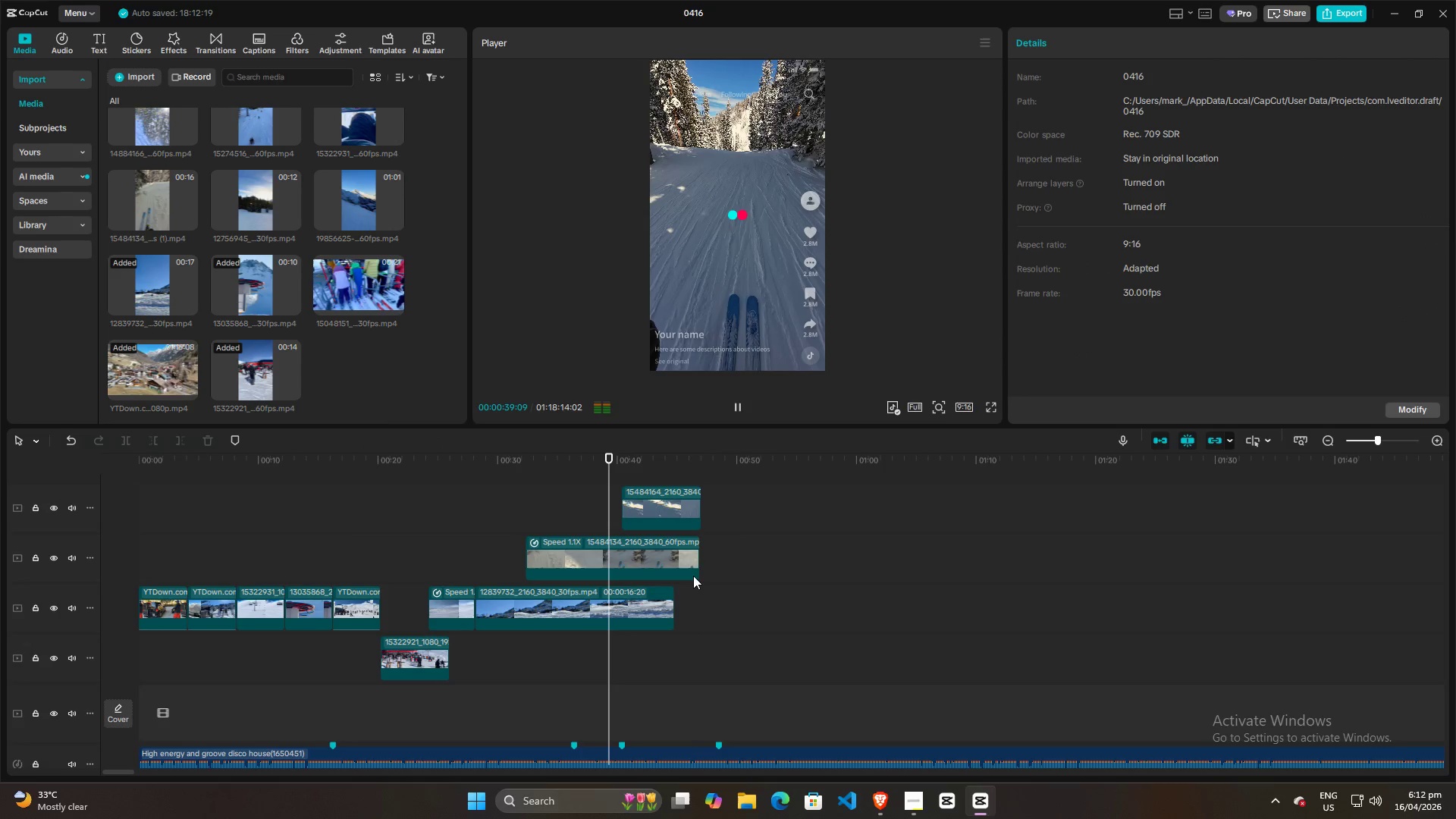 
key(Space)
 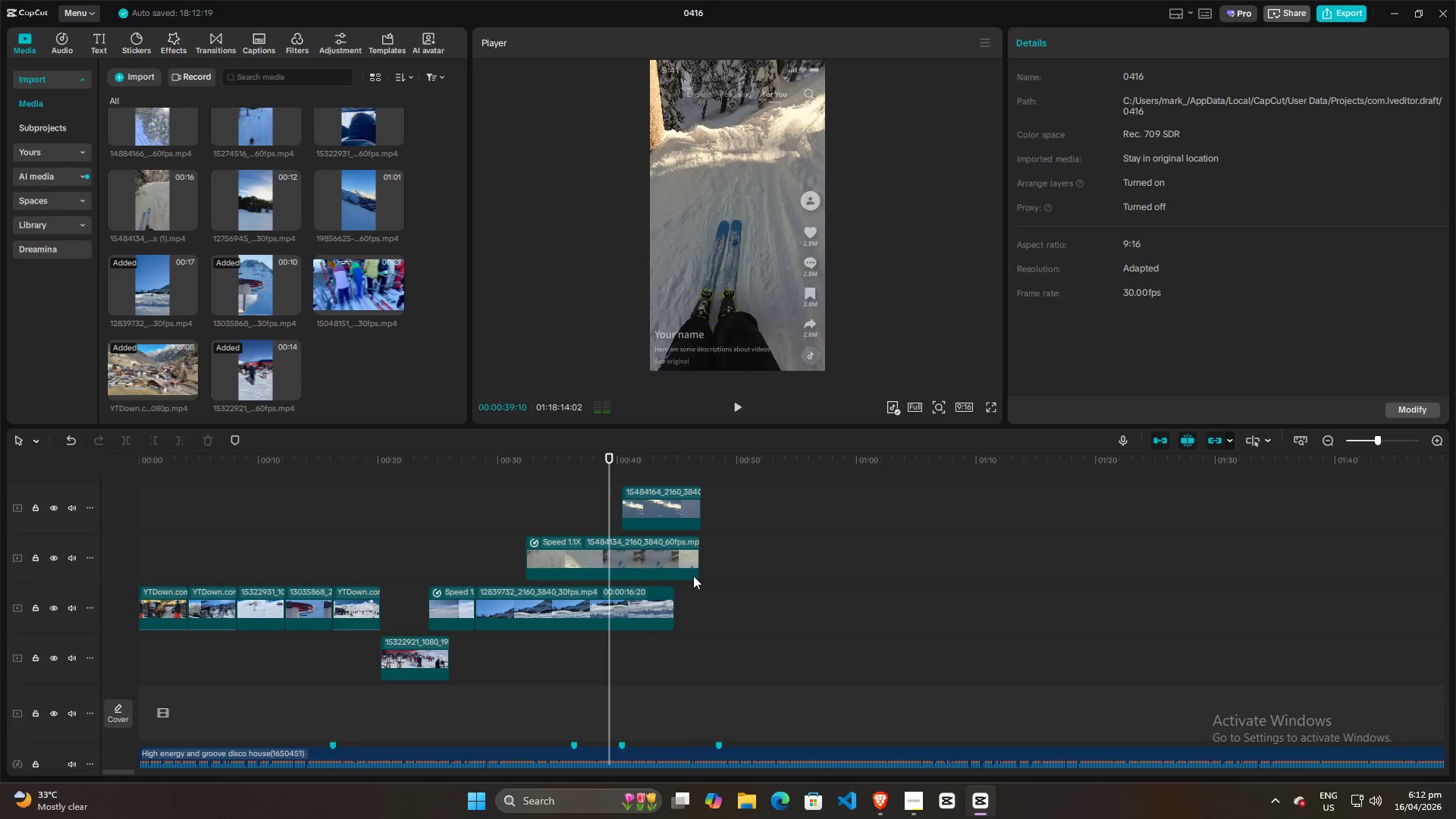 
key(Space)
 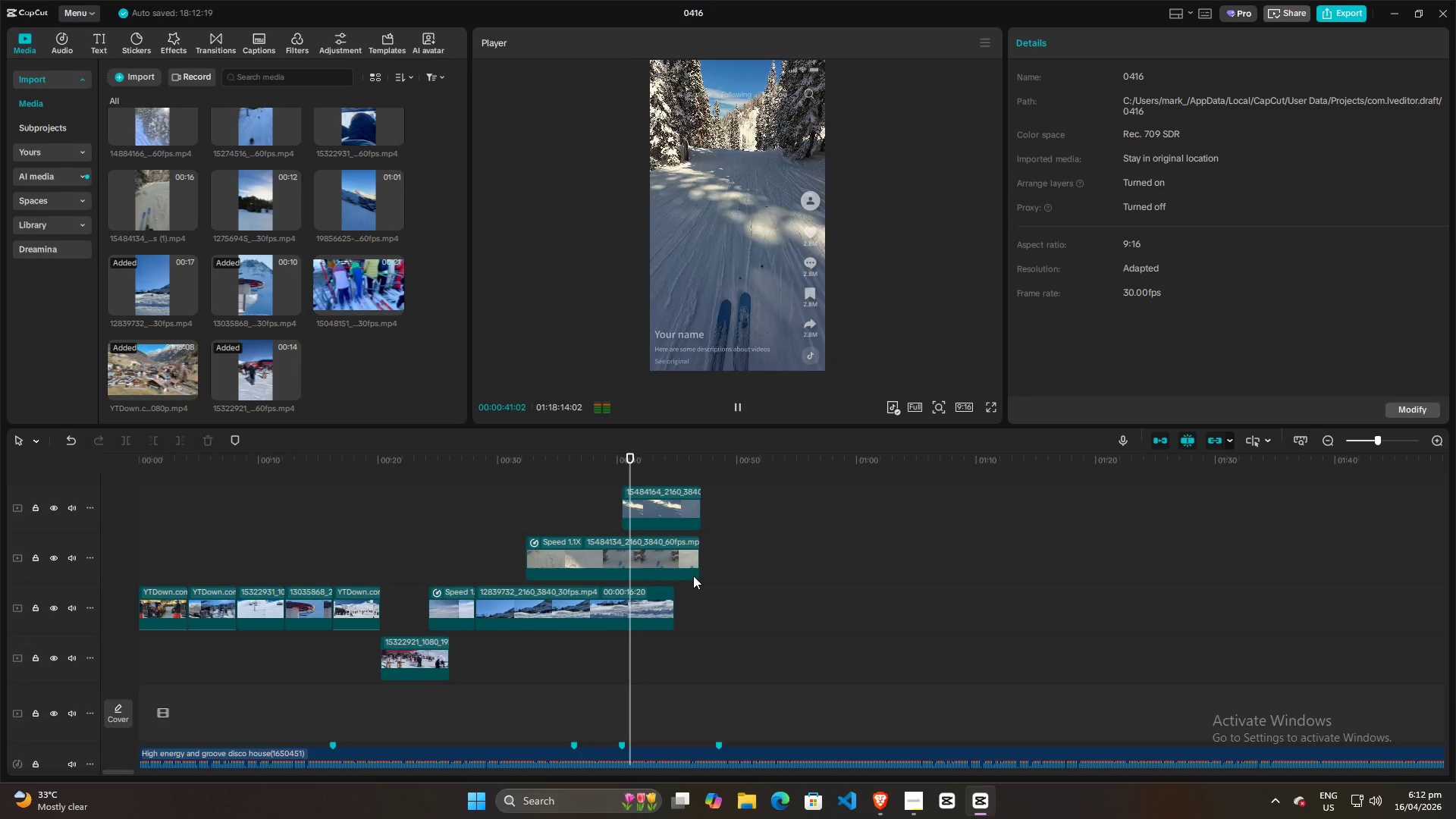 
key(Space)
 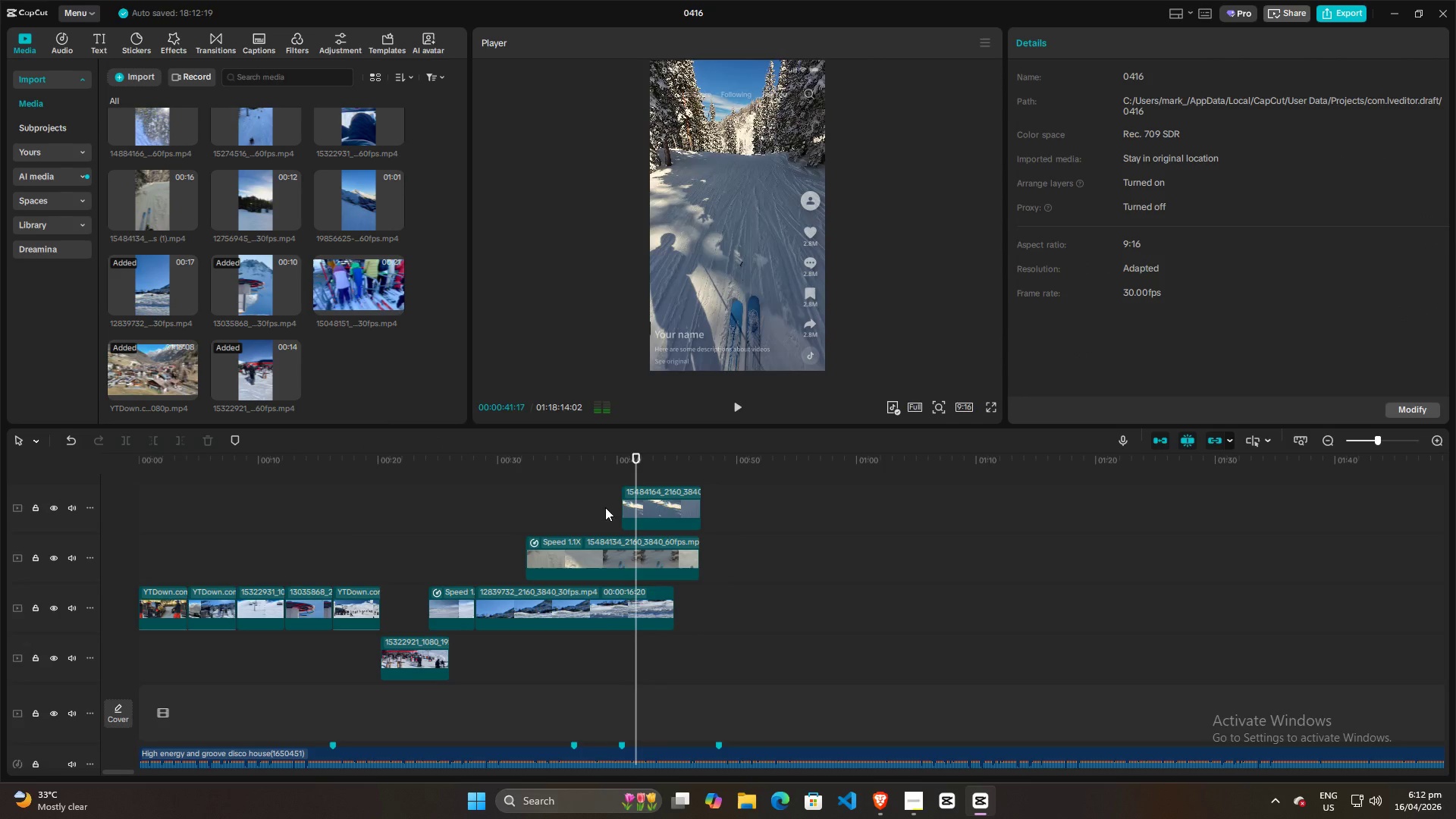 
left_click([597, 504])
 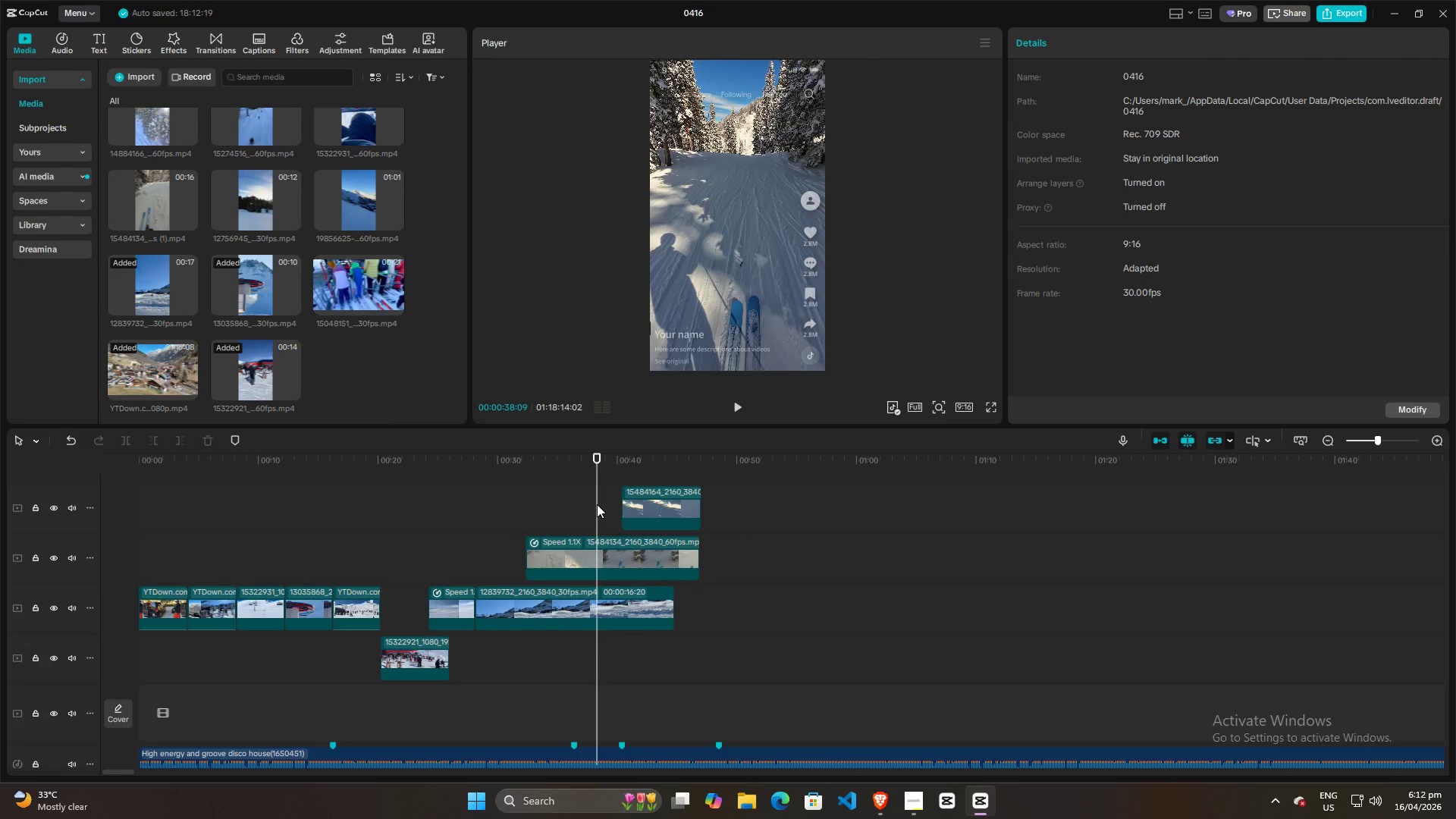 
key(Space)
 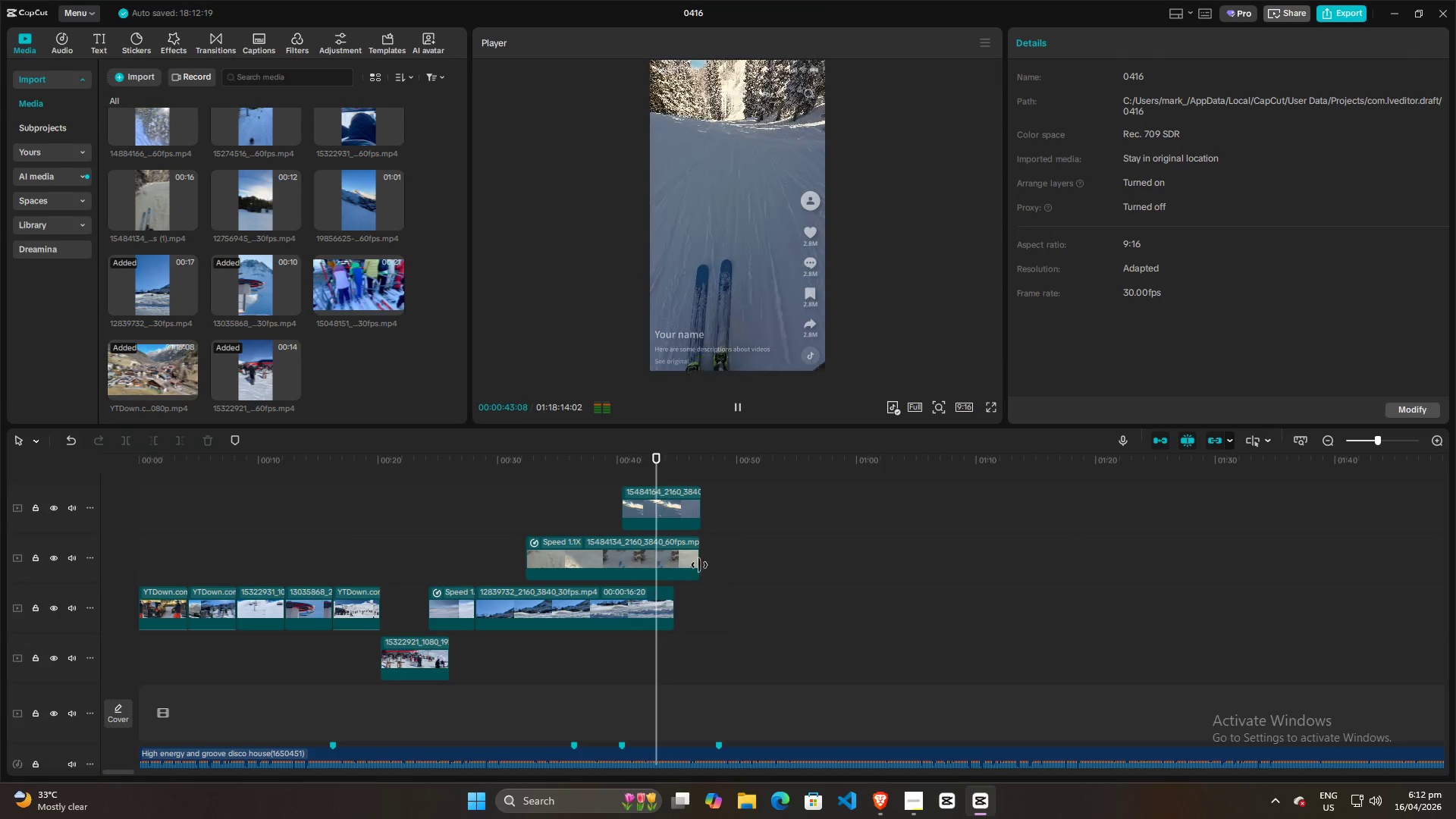 
wait(7.12)
 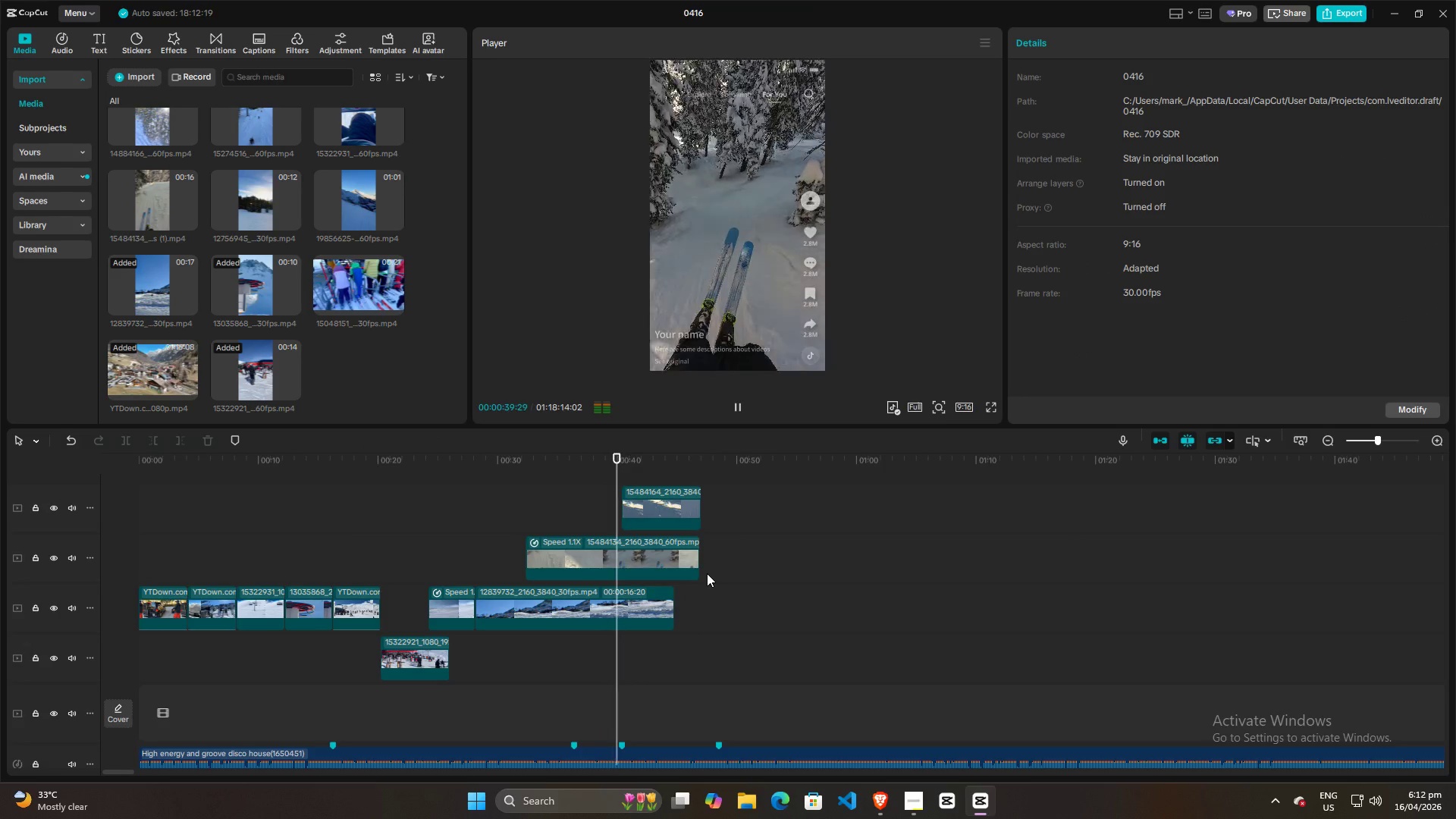 
key(Space)
 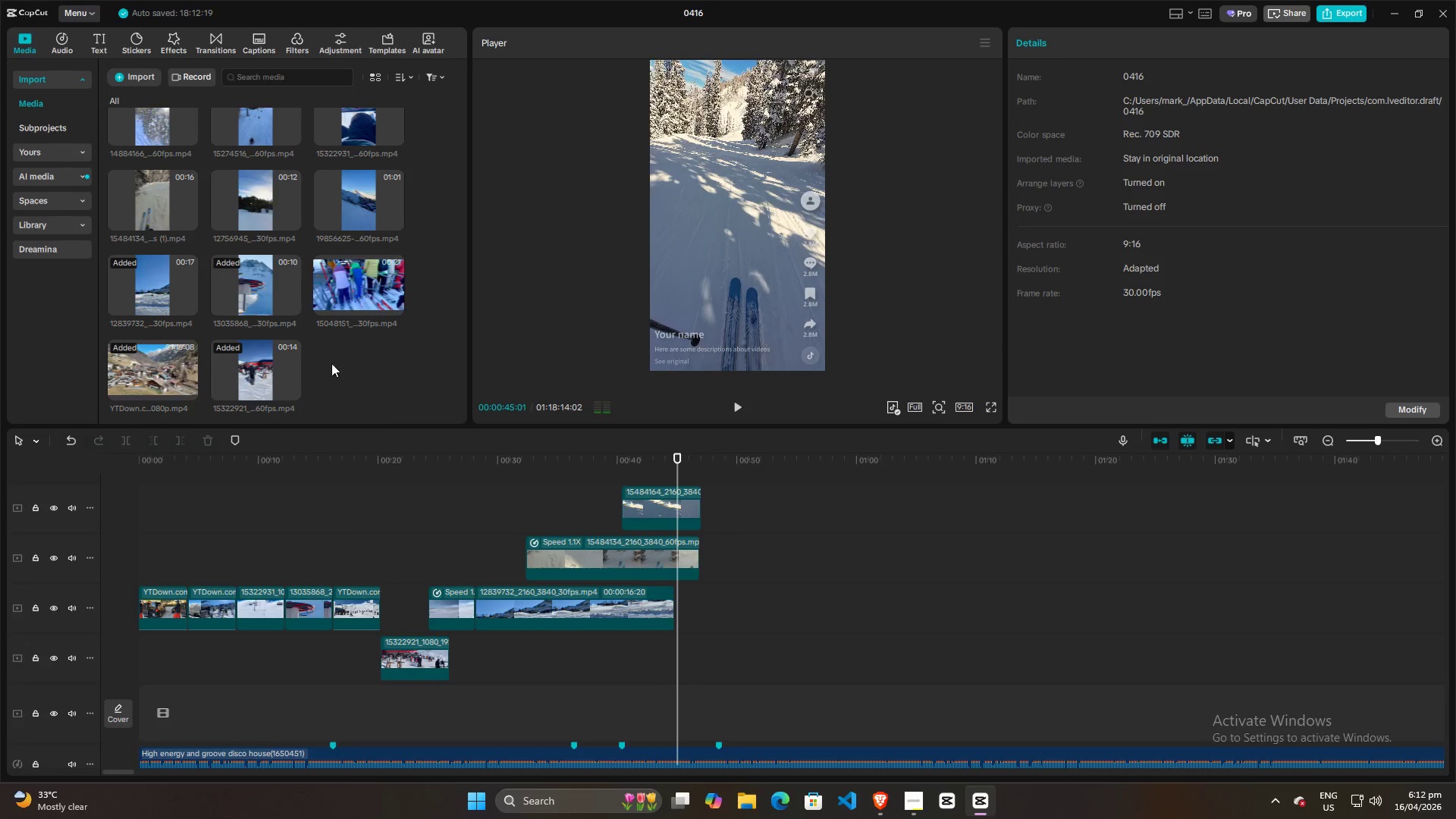 
scroll: coordinate [322, 344], scroll_direction: up, amount: 4.0
 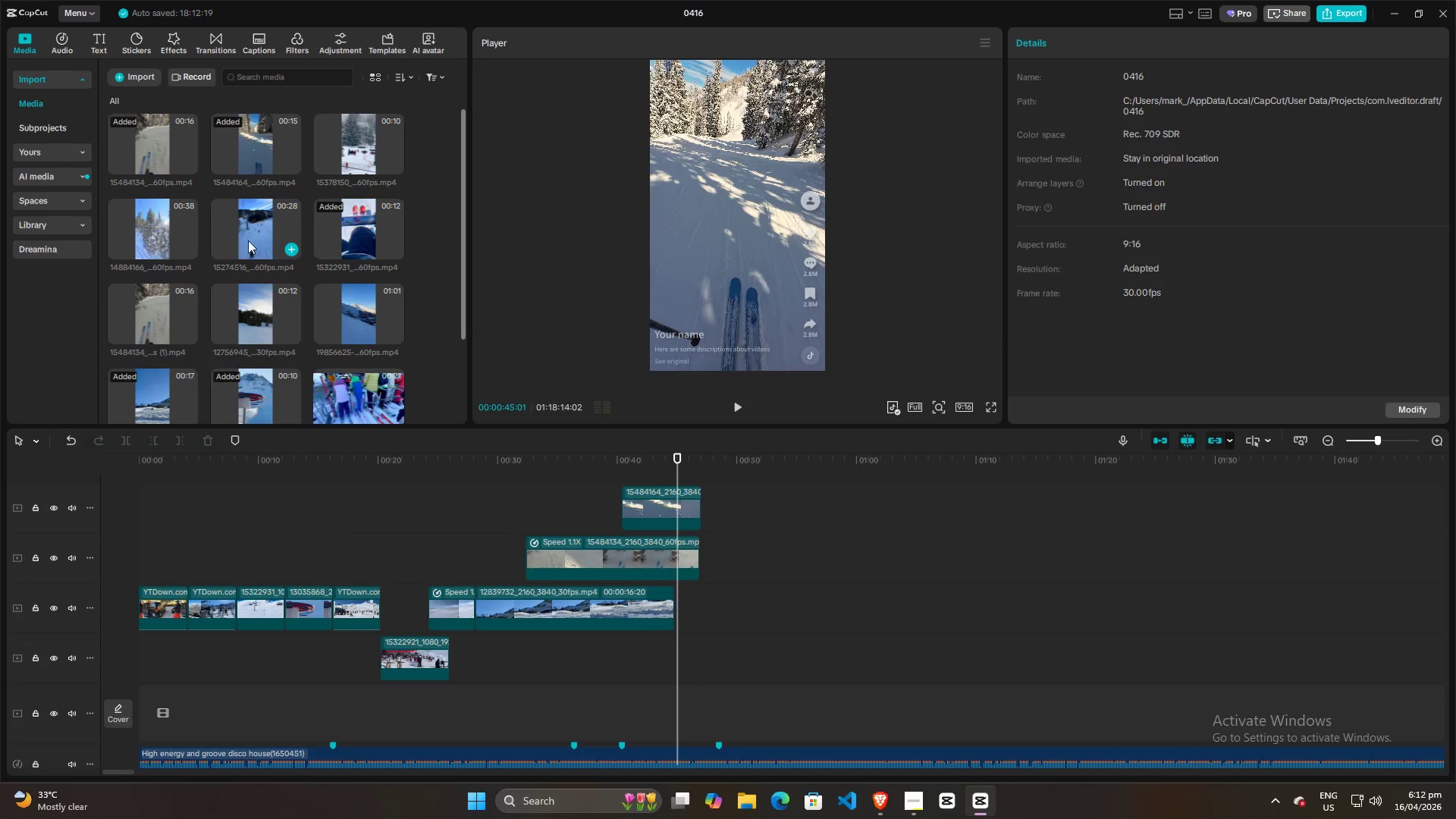 
left_click([261, 231])
 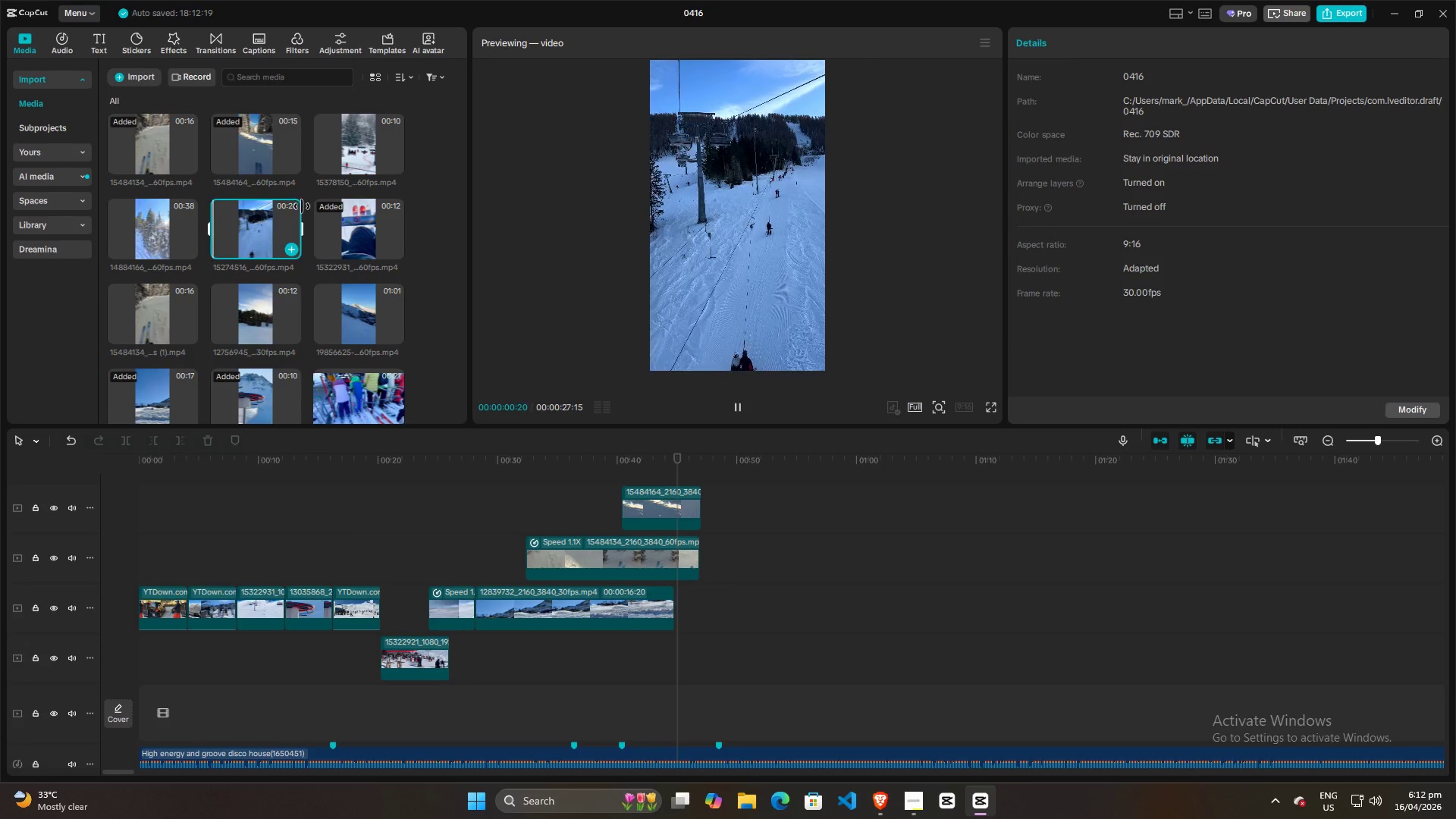 
left_click([262, 154])
 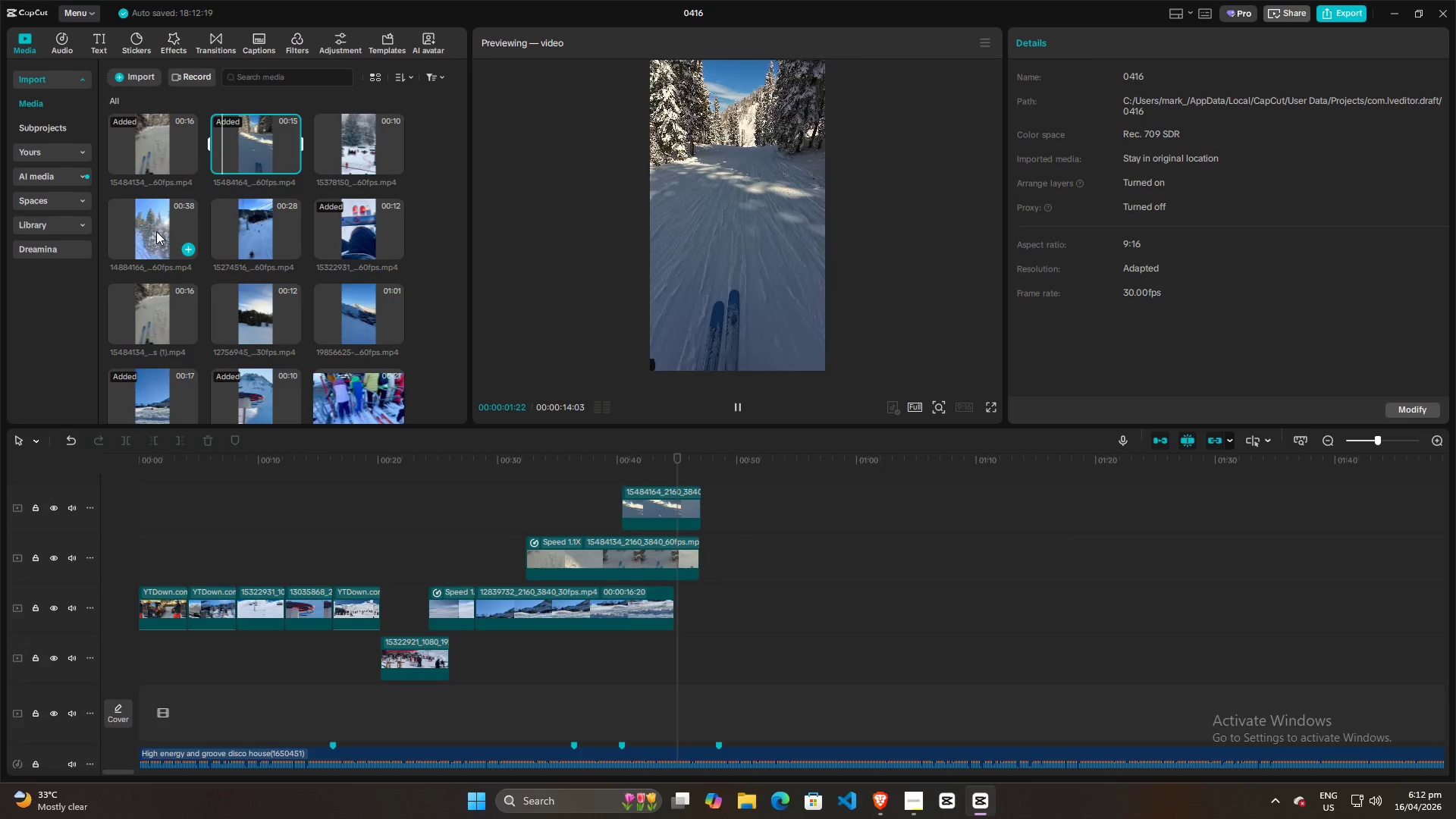 
left_click([156, 231])
 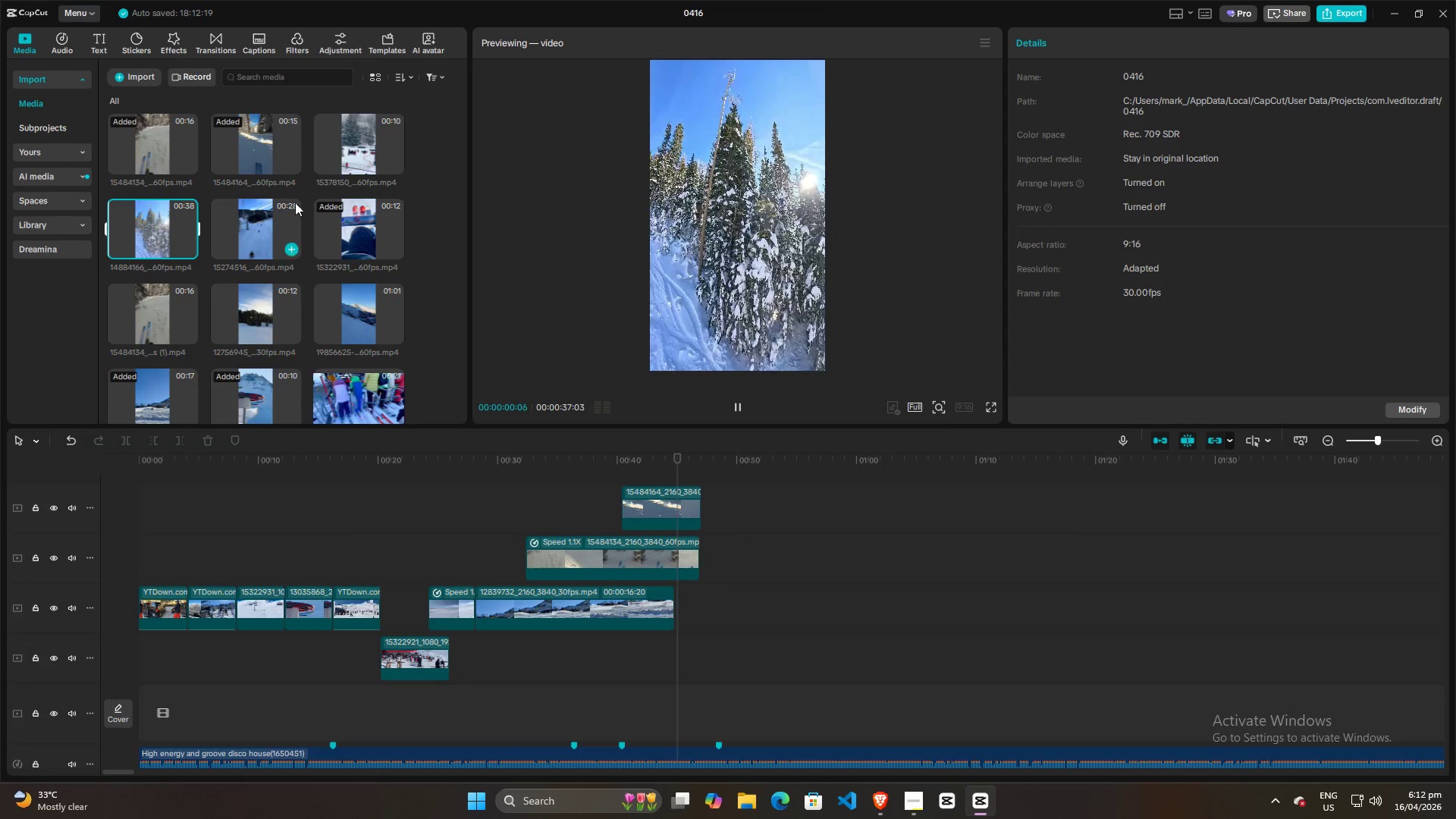 
left_click([359, 149])
 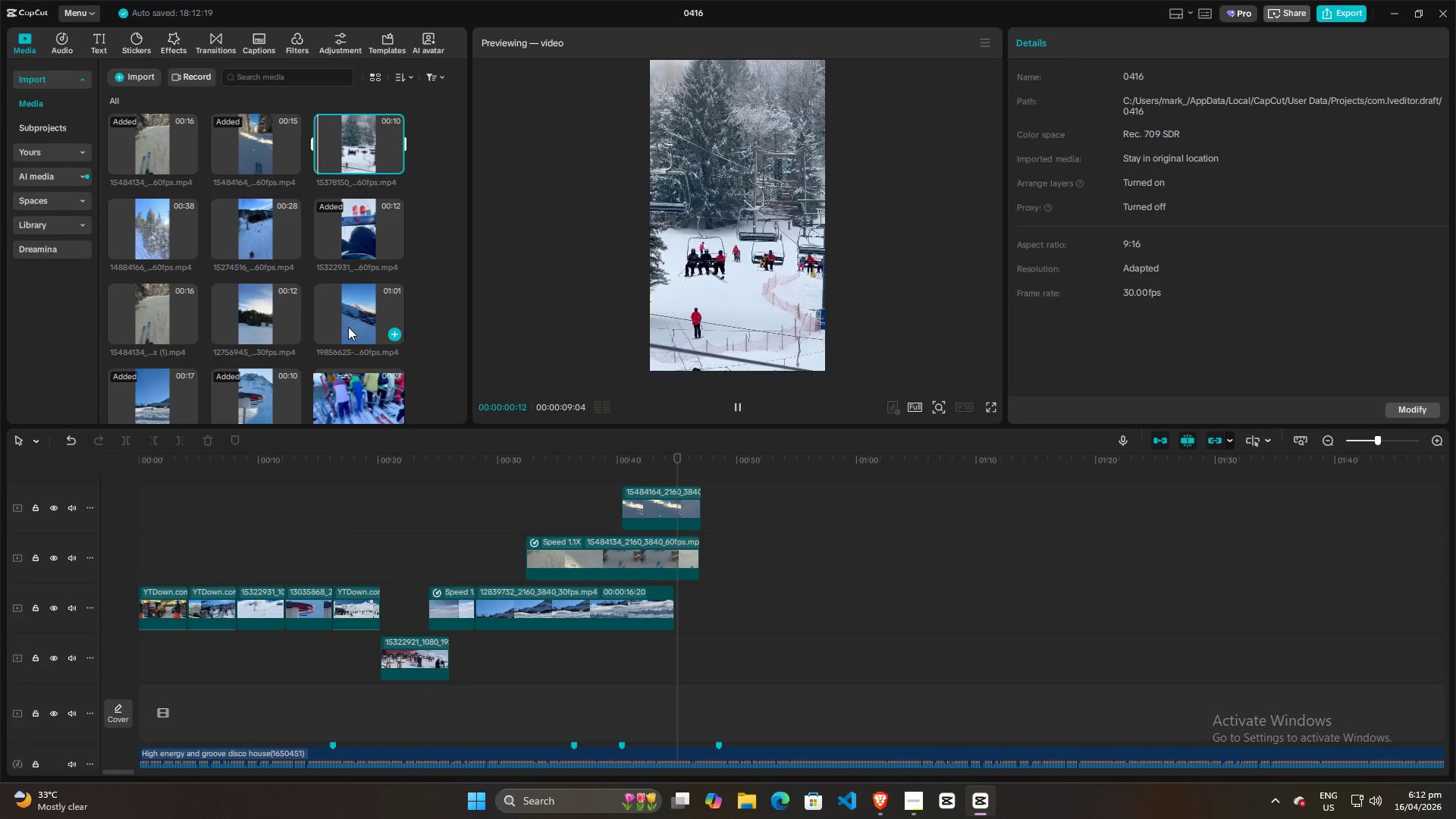 
left_click([339, 314])
 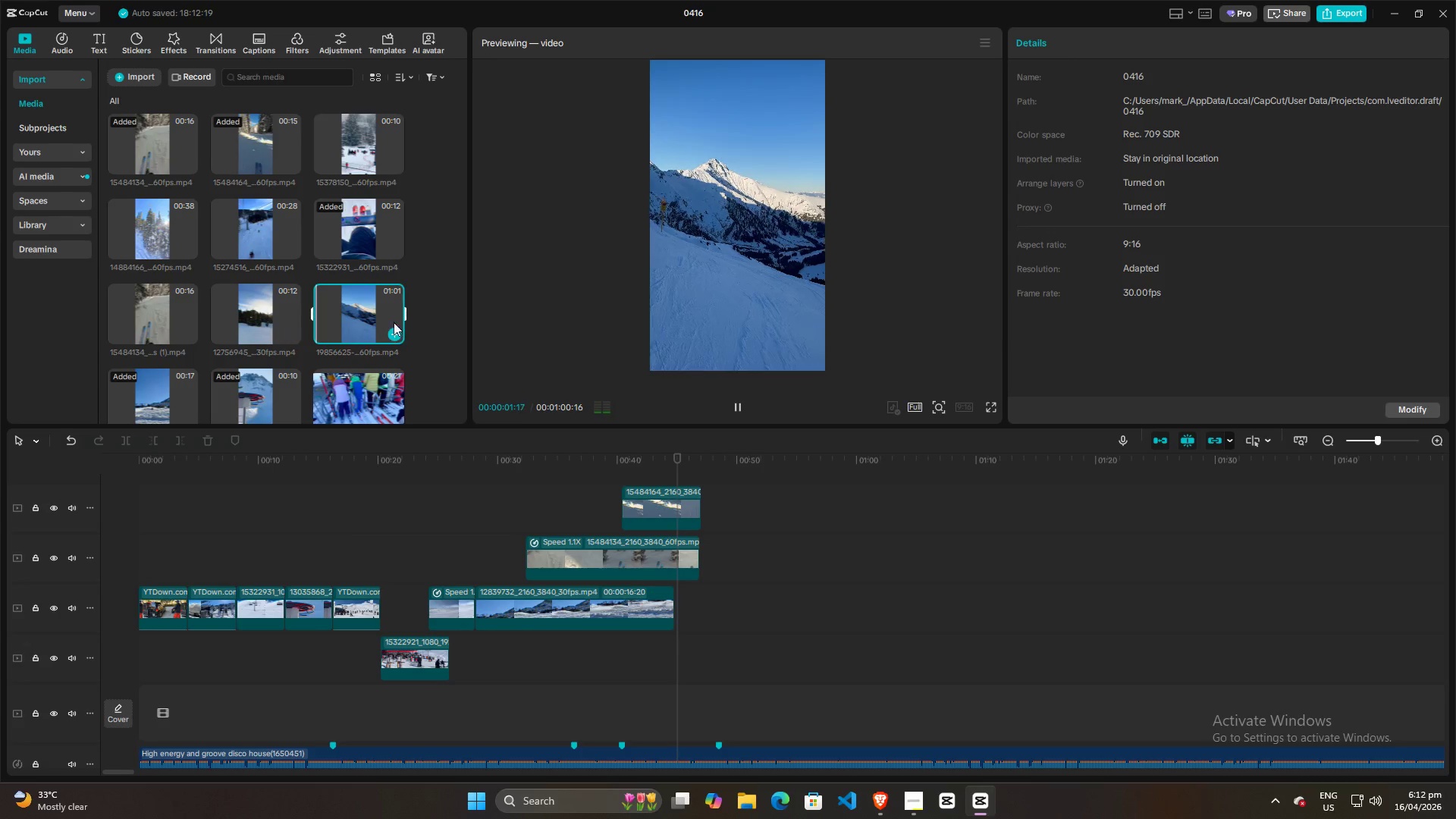 
left_click([337, 312])
 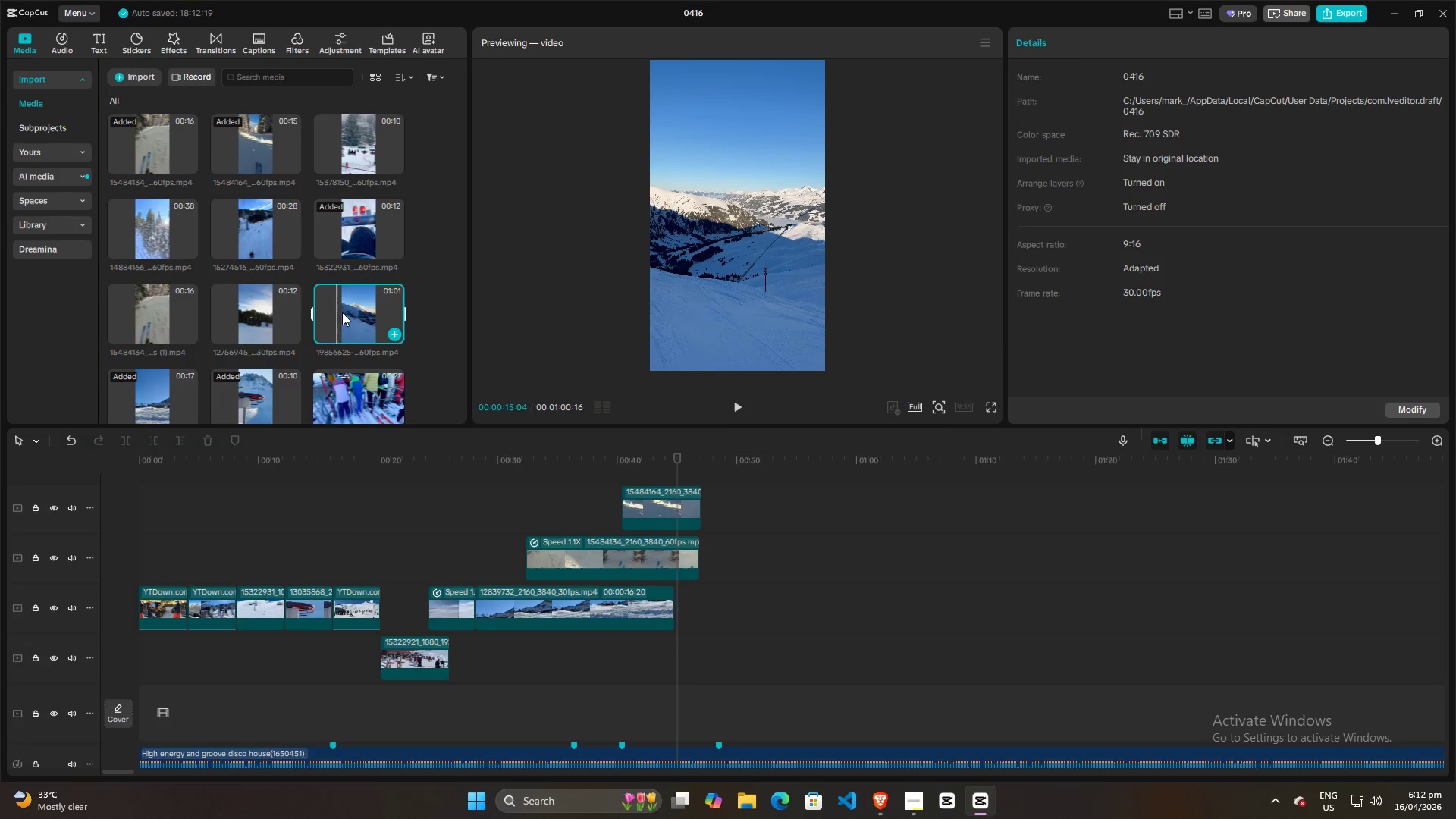 
left_click([345, 312])
 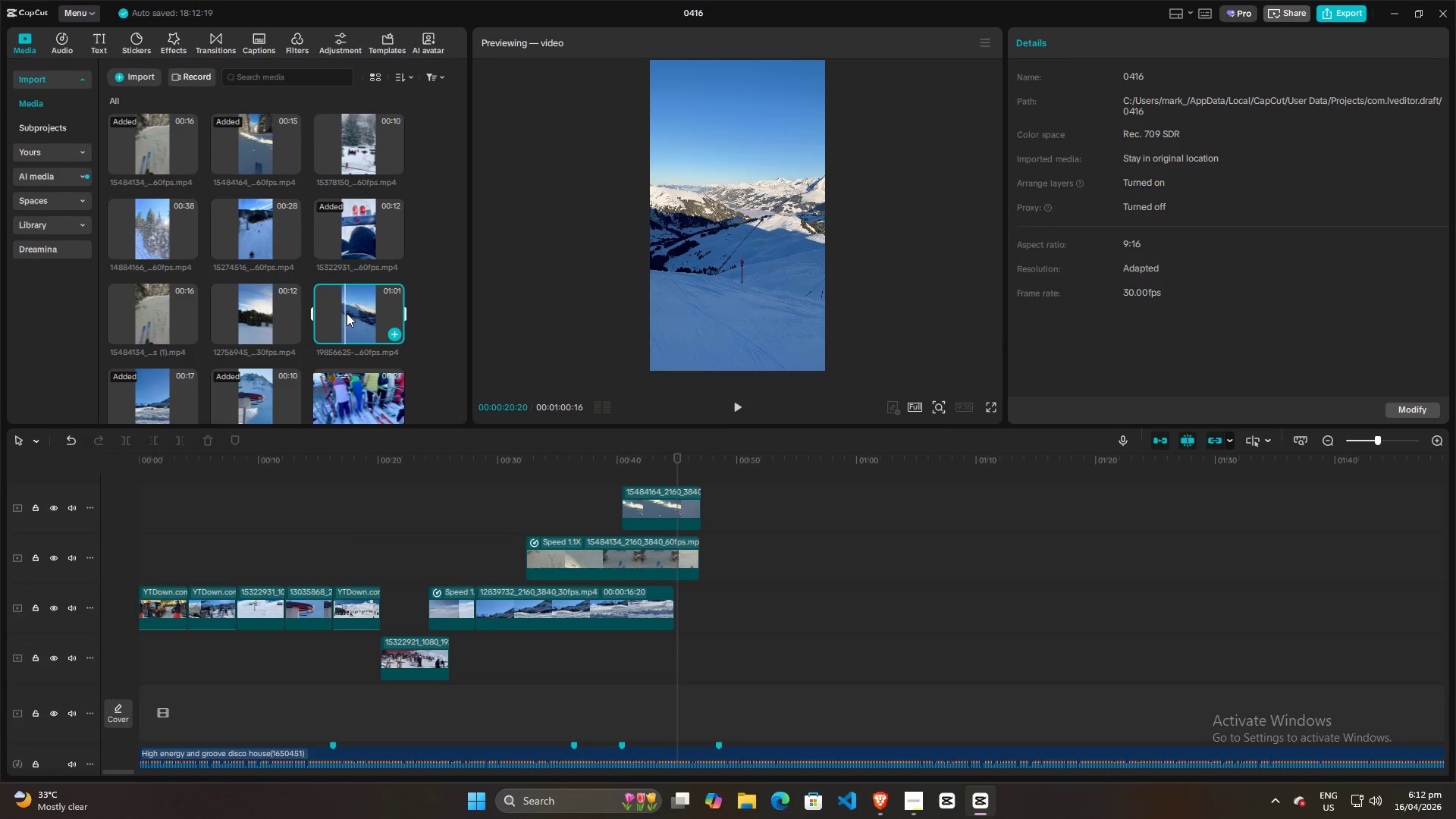 
key(Space)
 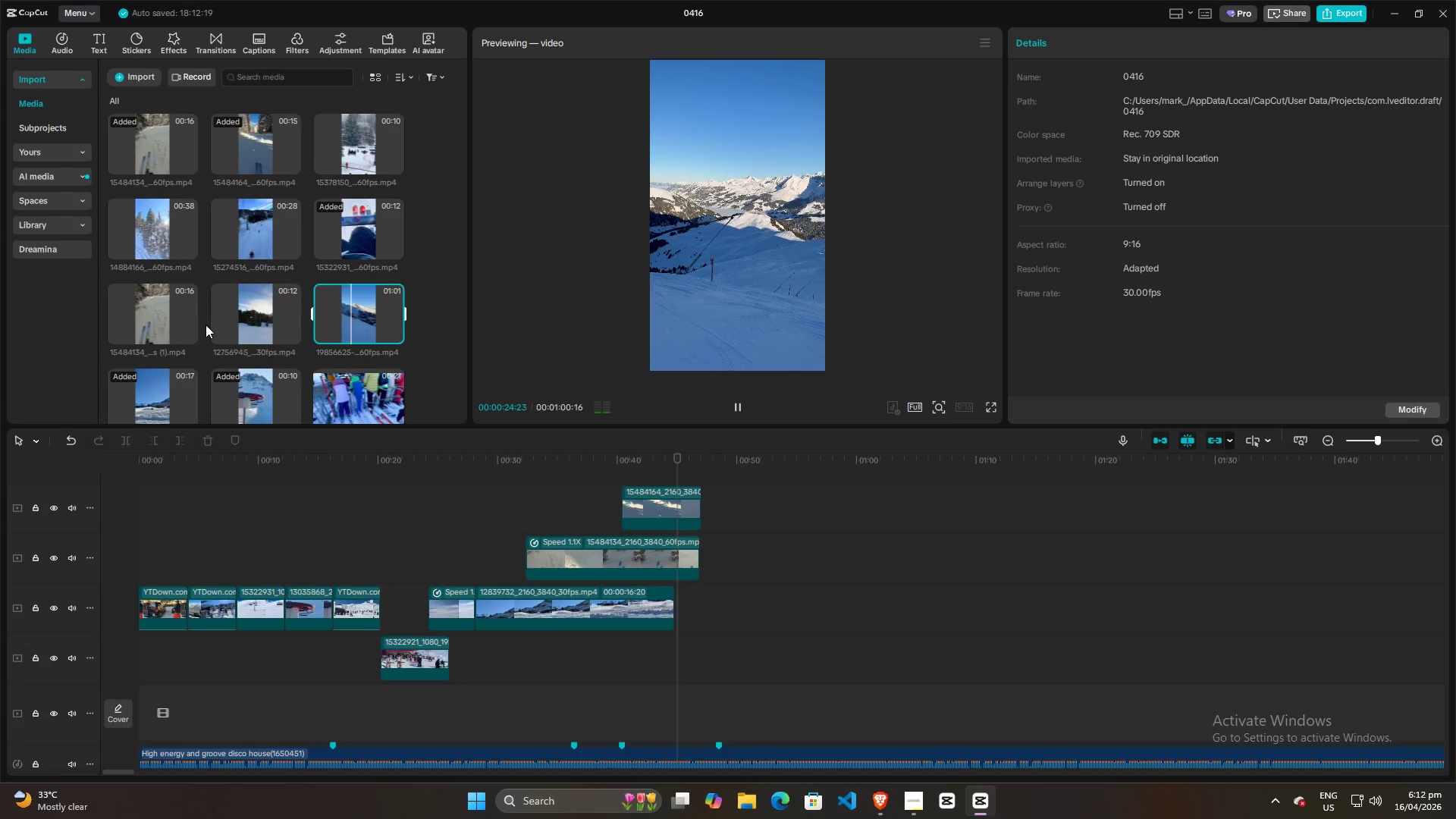 
wait(5.53)
 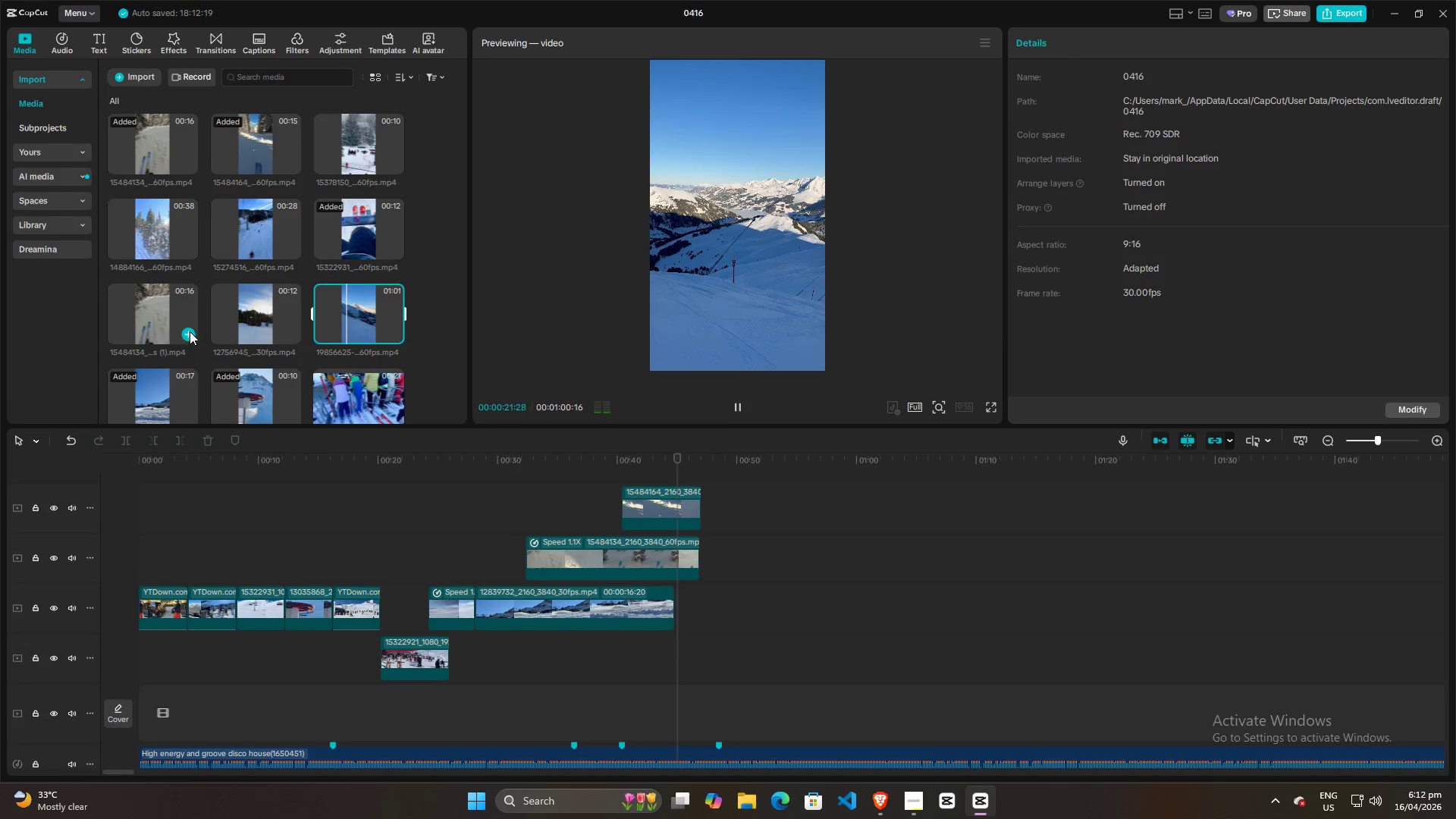 
left_click([162, 312])
 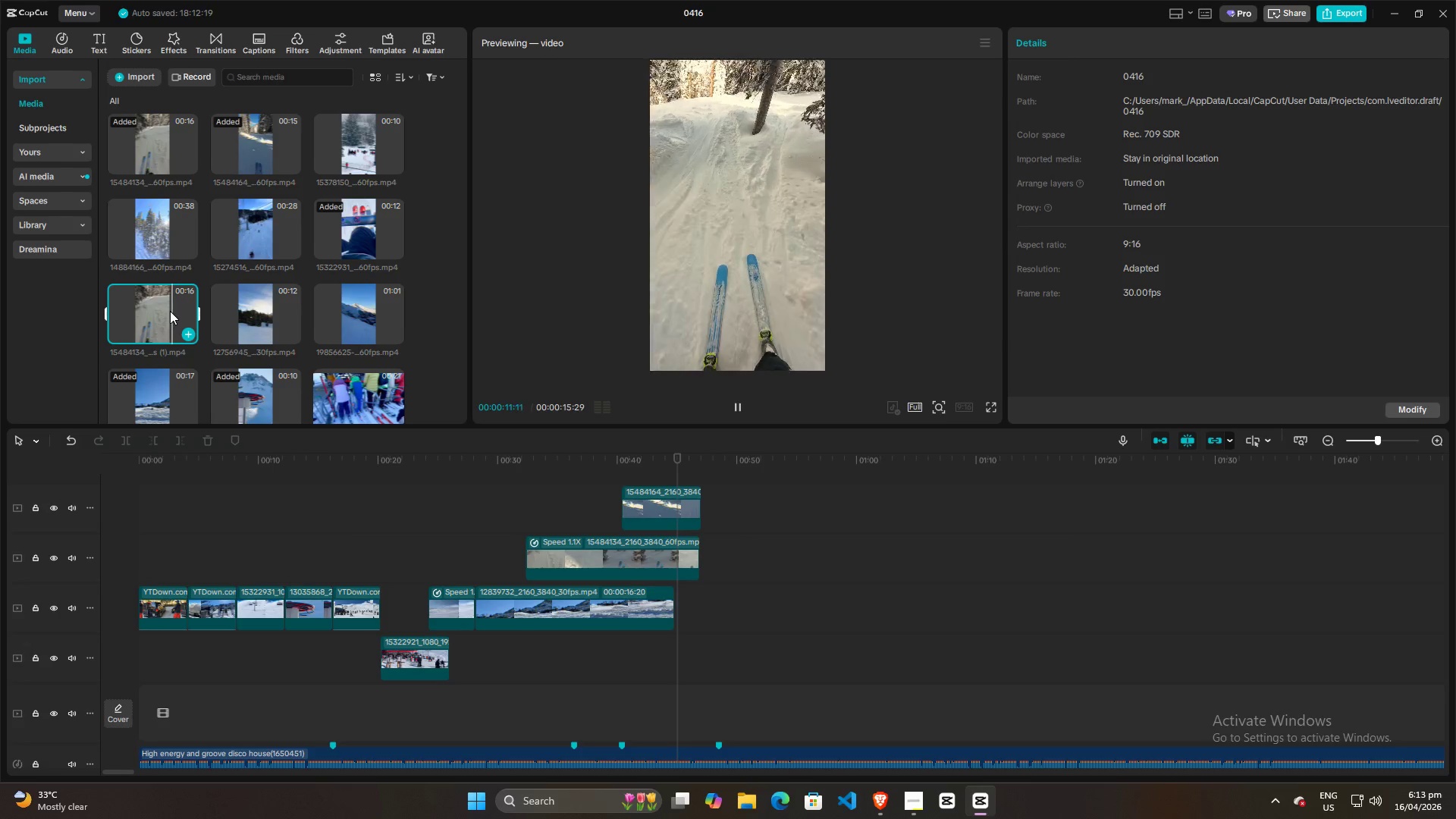 
wait(16.89)
 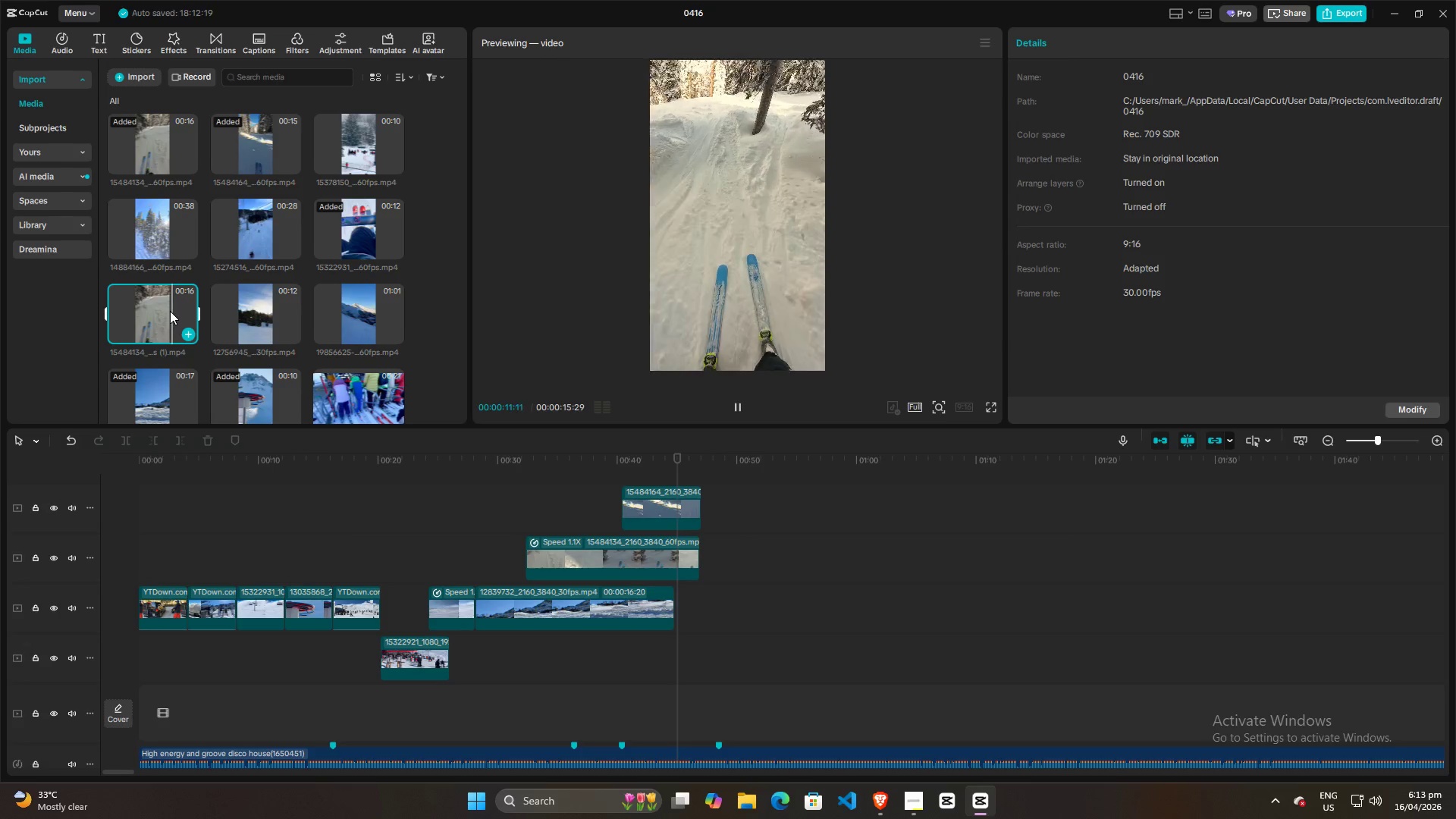 
left_click([607, 502])
 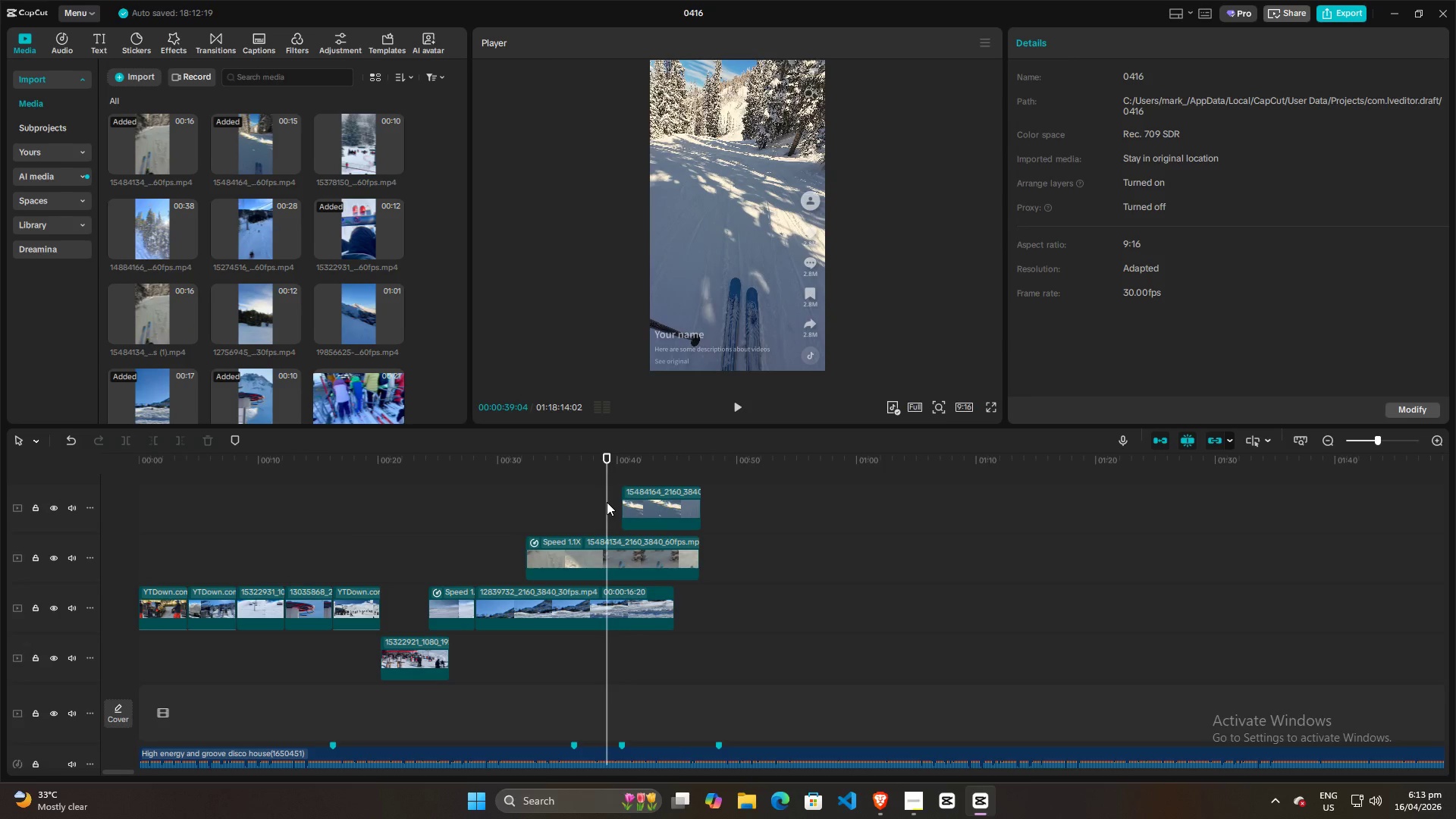 
key(Space)
 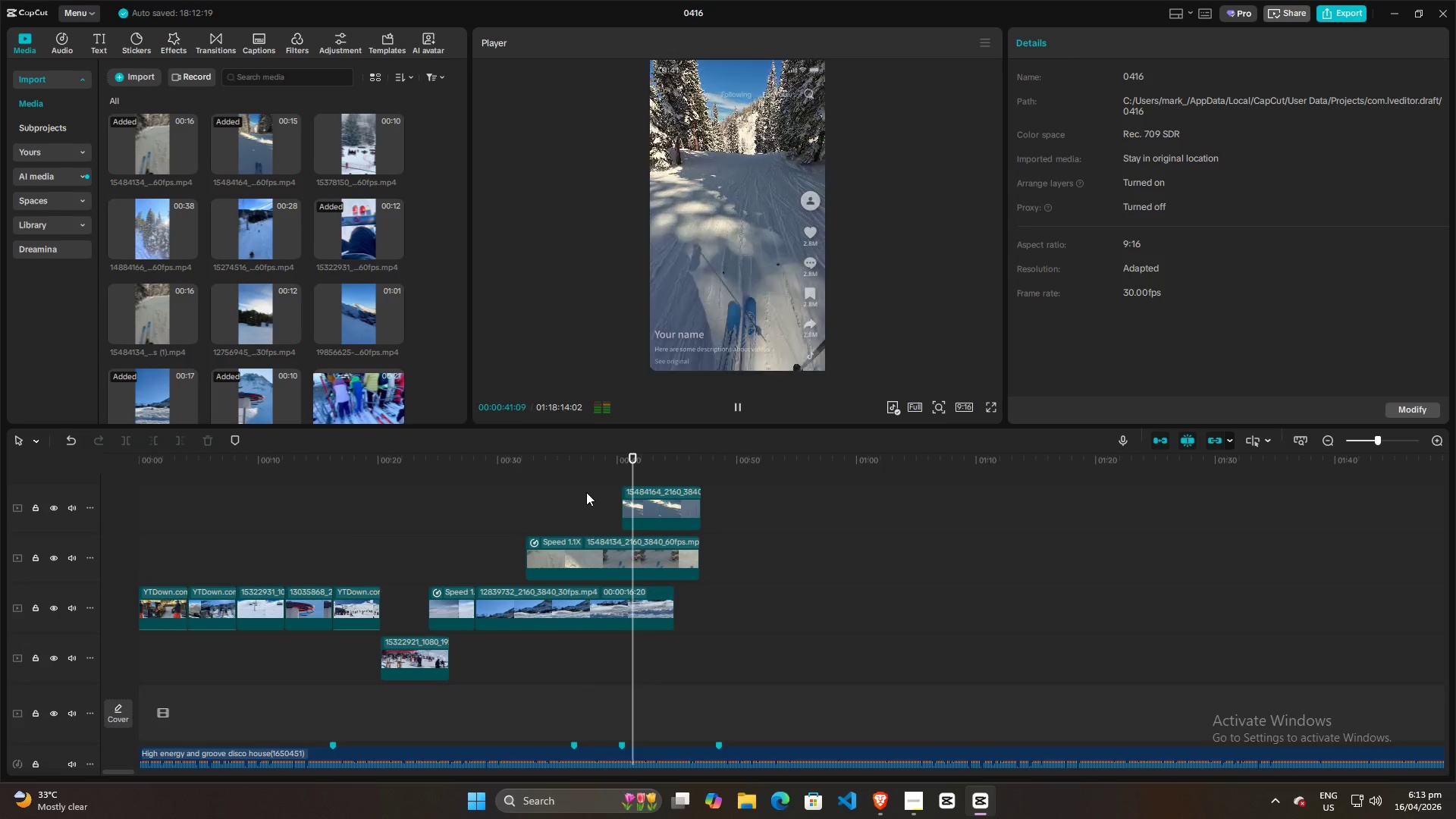 
left_click([616, 497])
 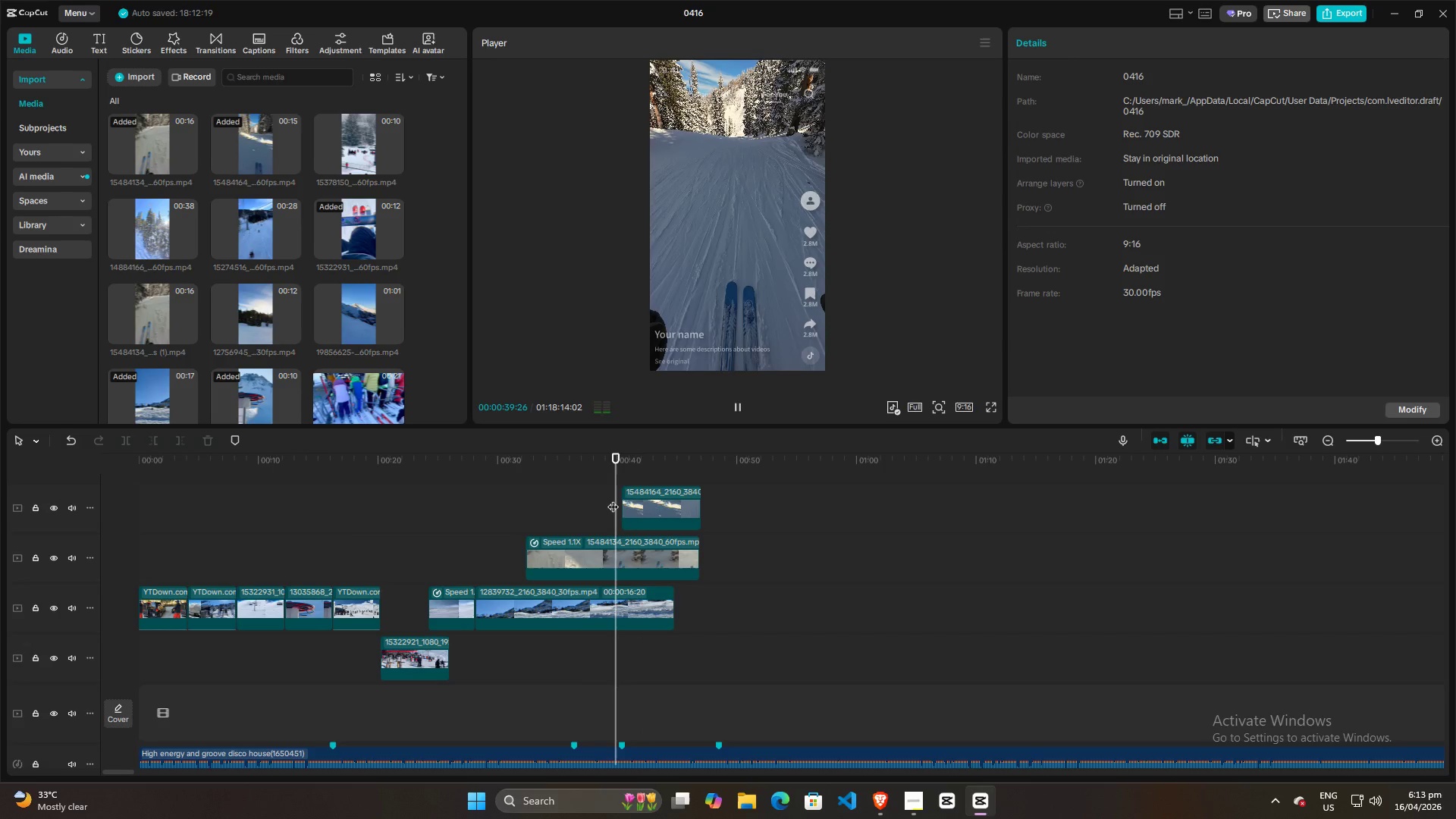 
key(Space)
 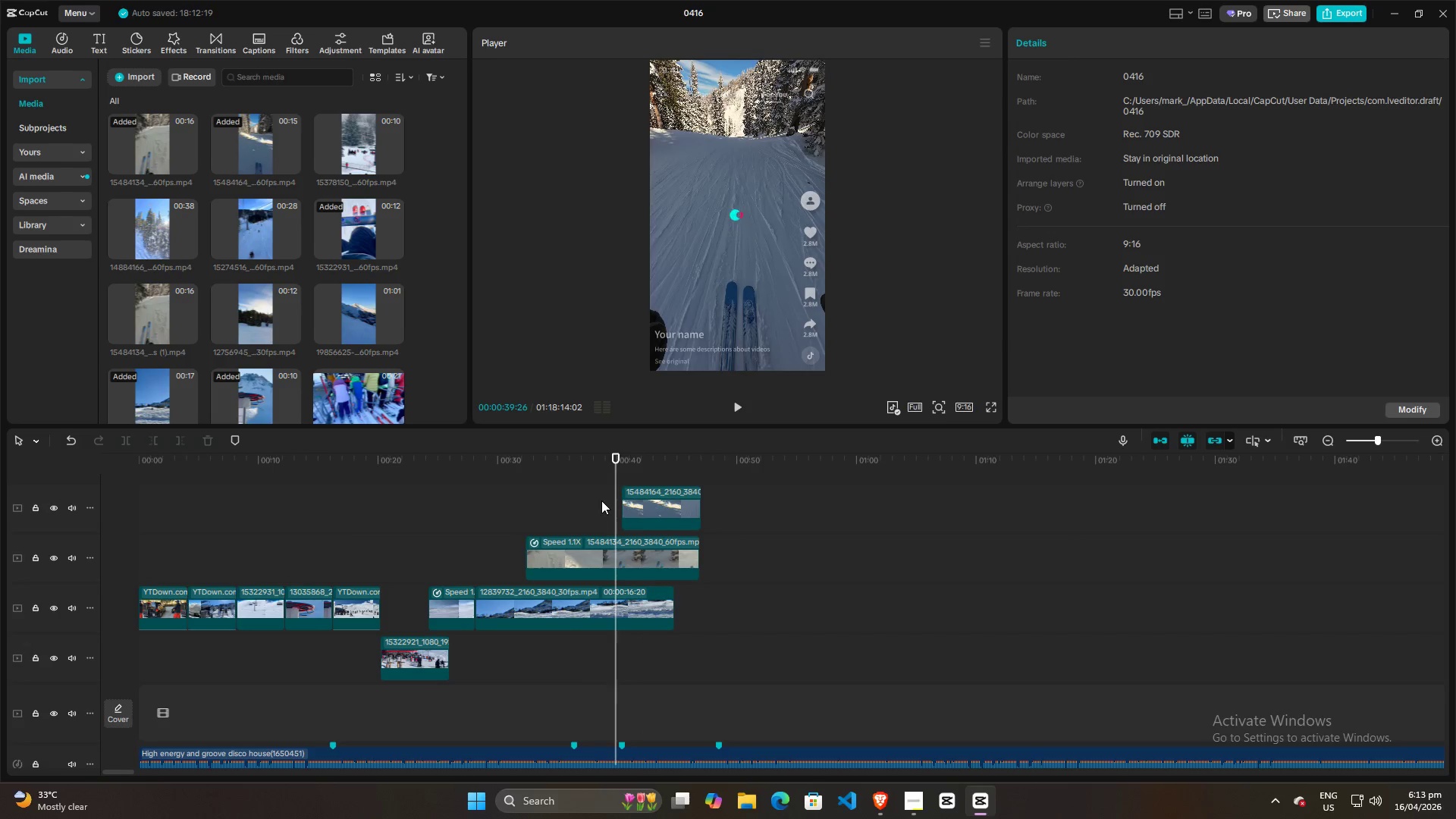 
left_click([601, 500])
 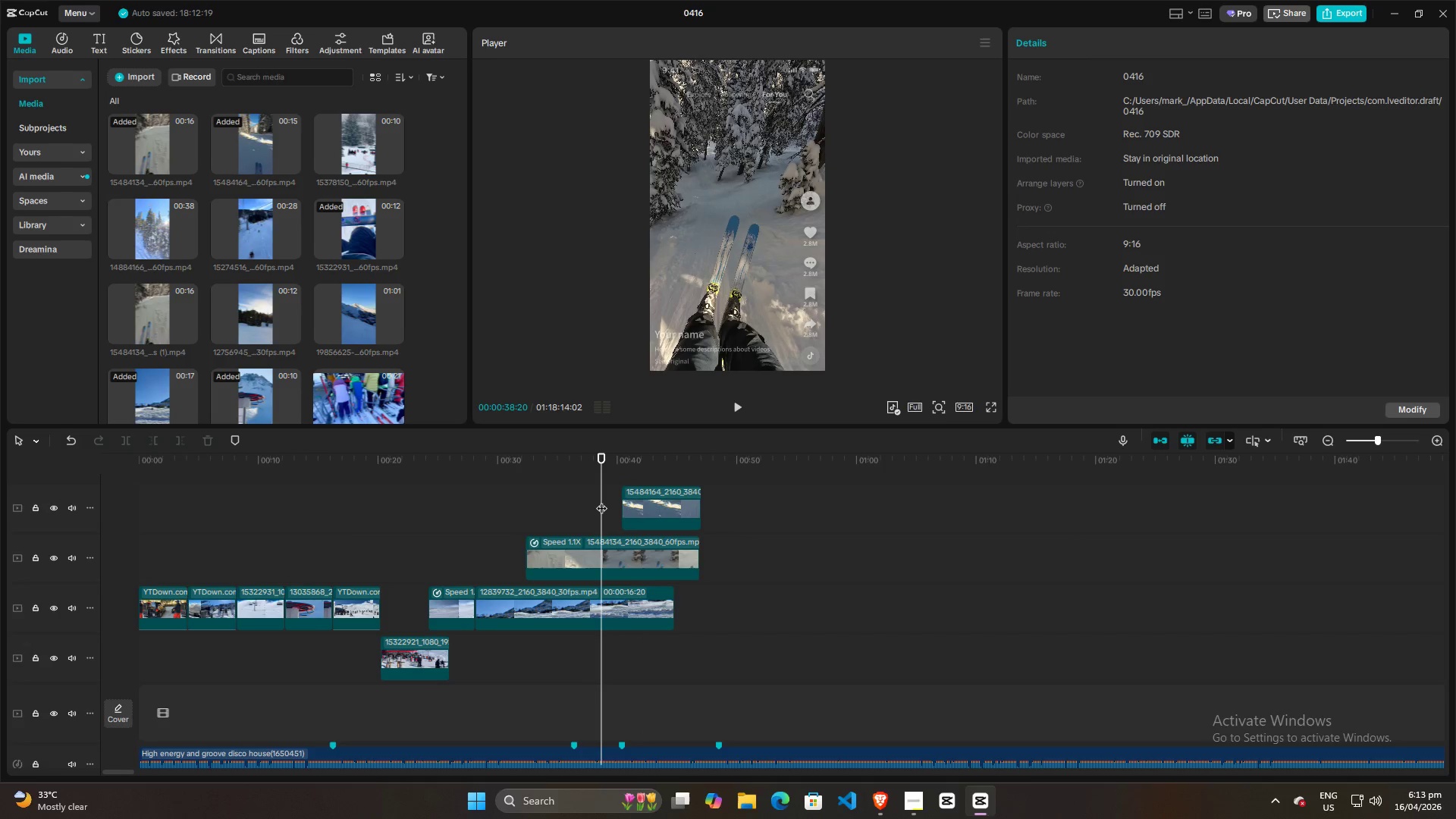 
key(Space)
 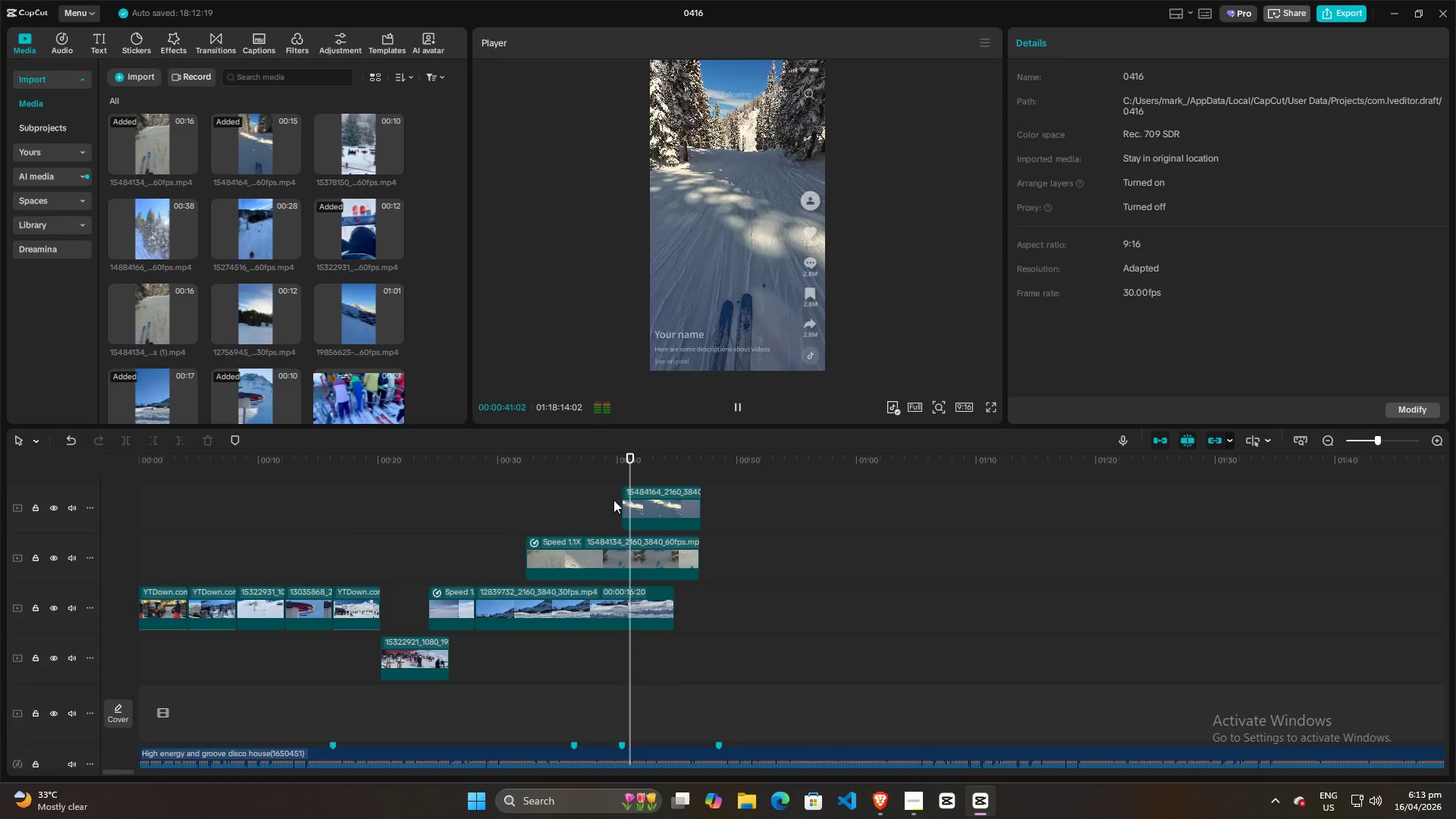 
key(Space)
 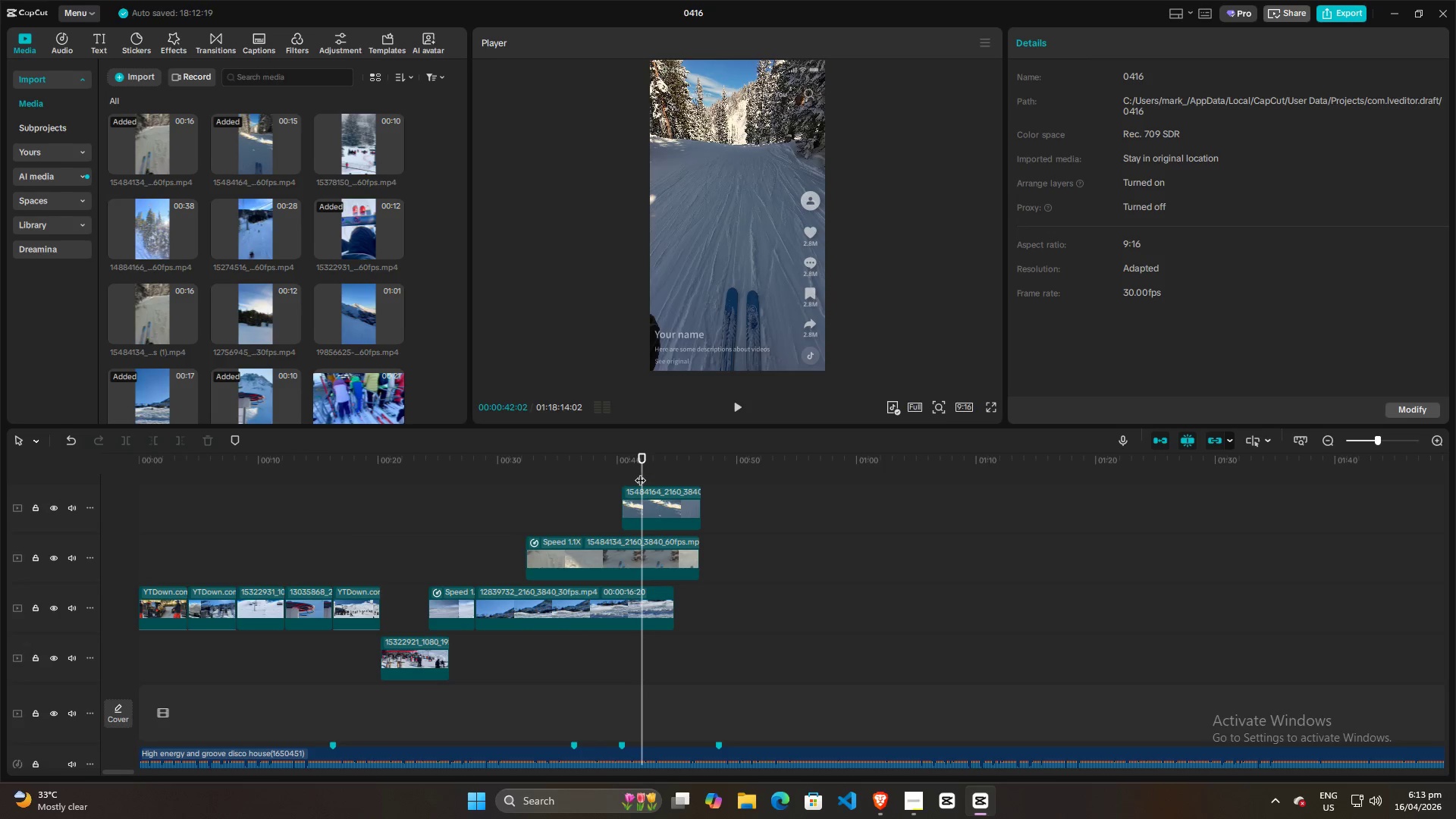 
left_click_drag(start_coordinate=[640, 472], to_coordinate=[630, 472])
 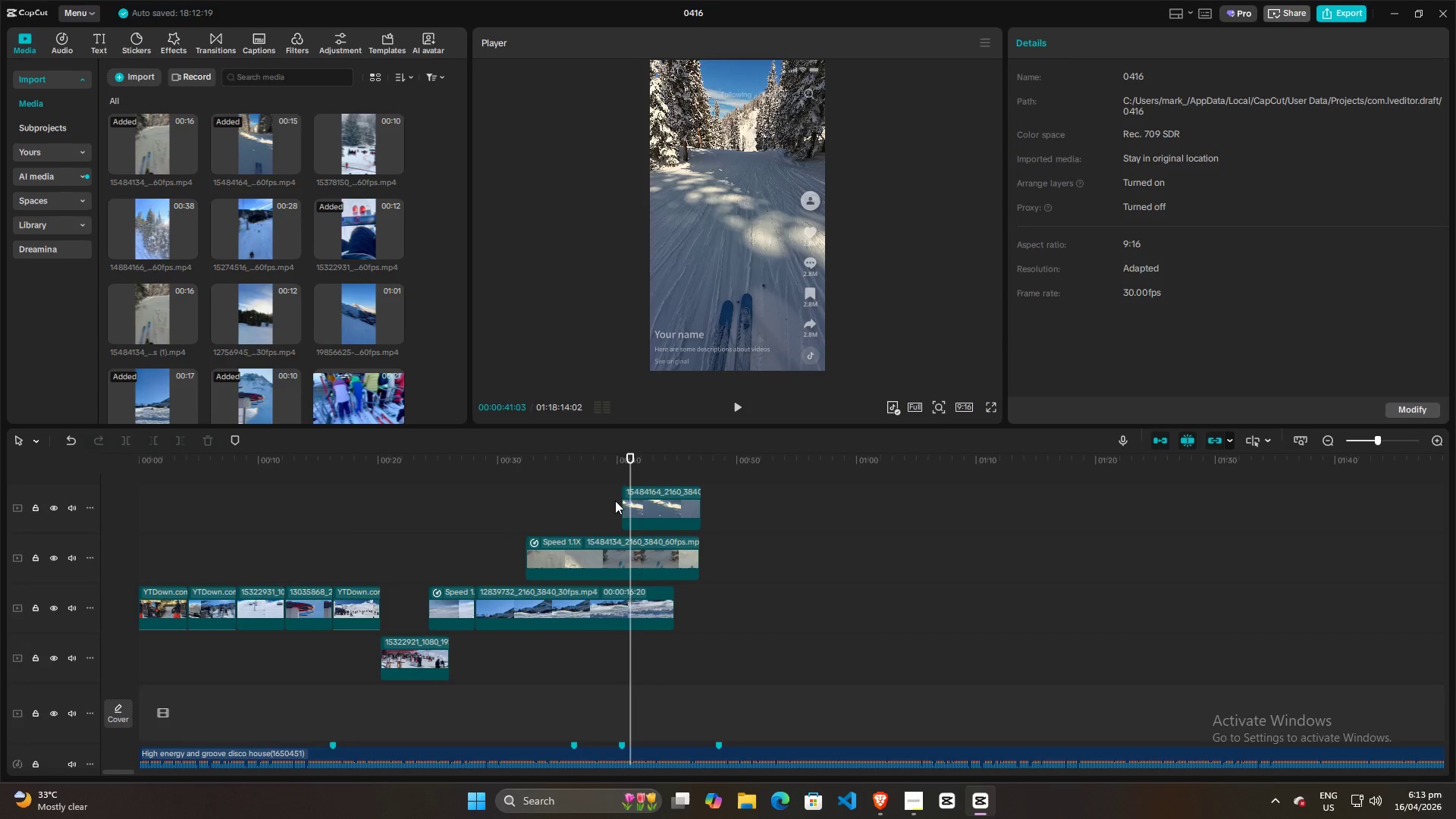 
left_click([607, 494])
 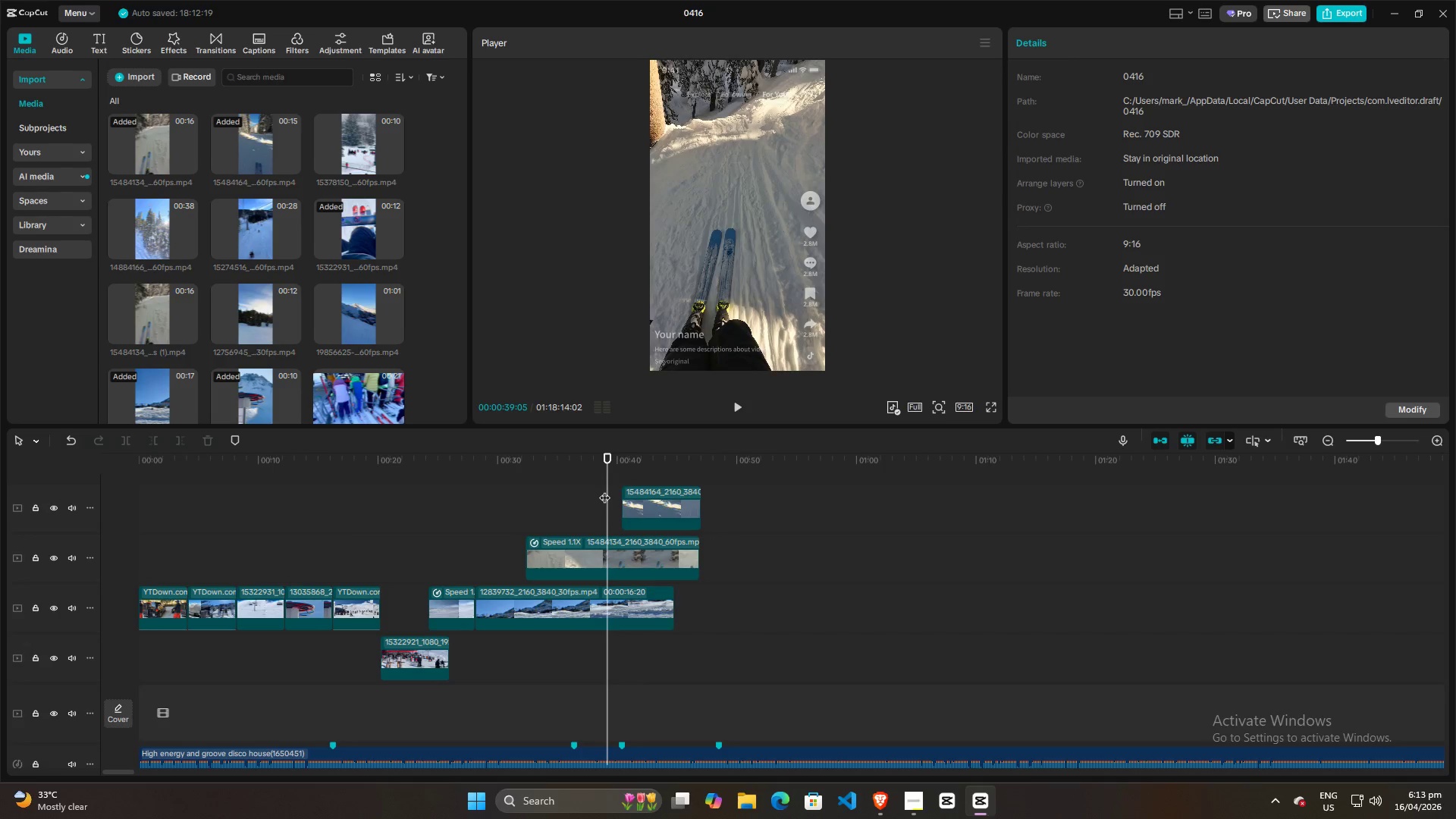 
key(Space)
 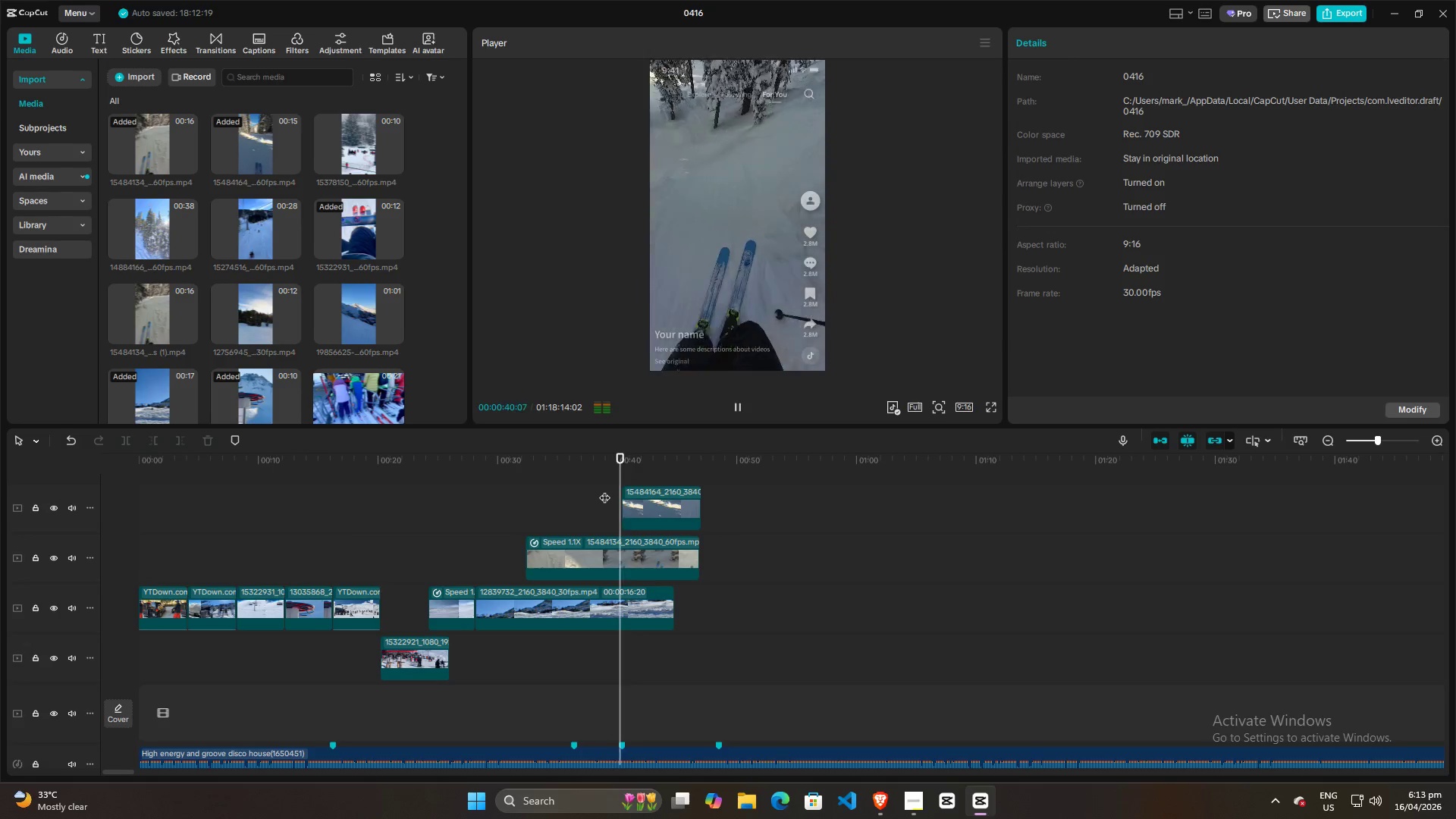 
key(Space)
 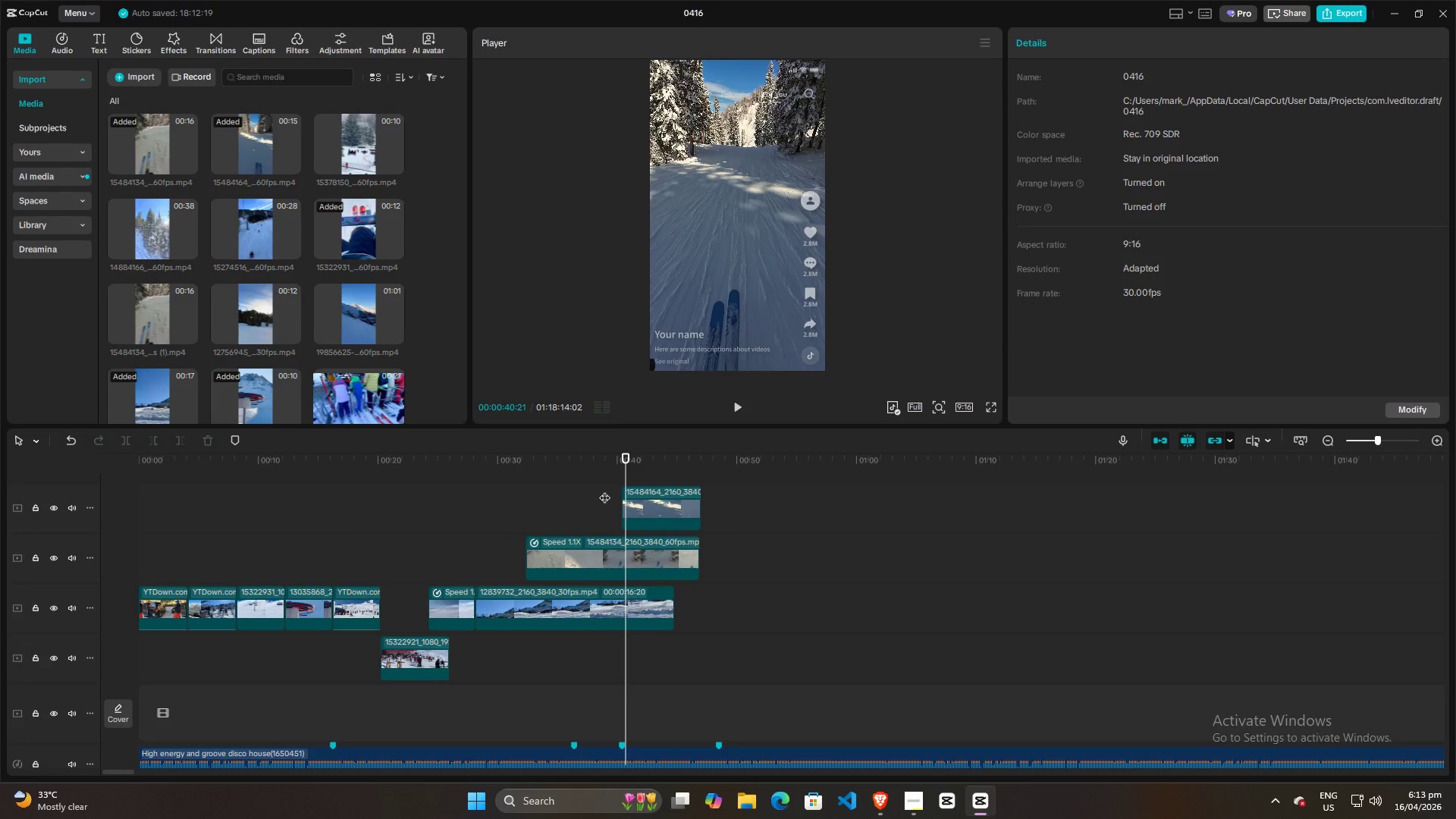 
key(Space)
 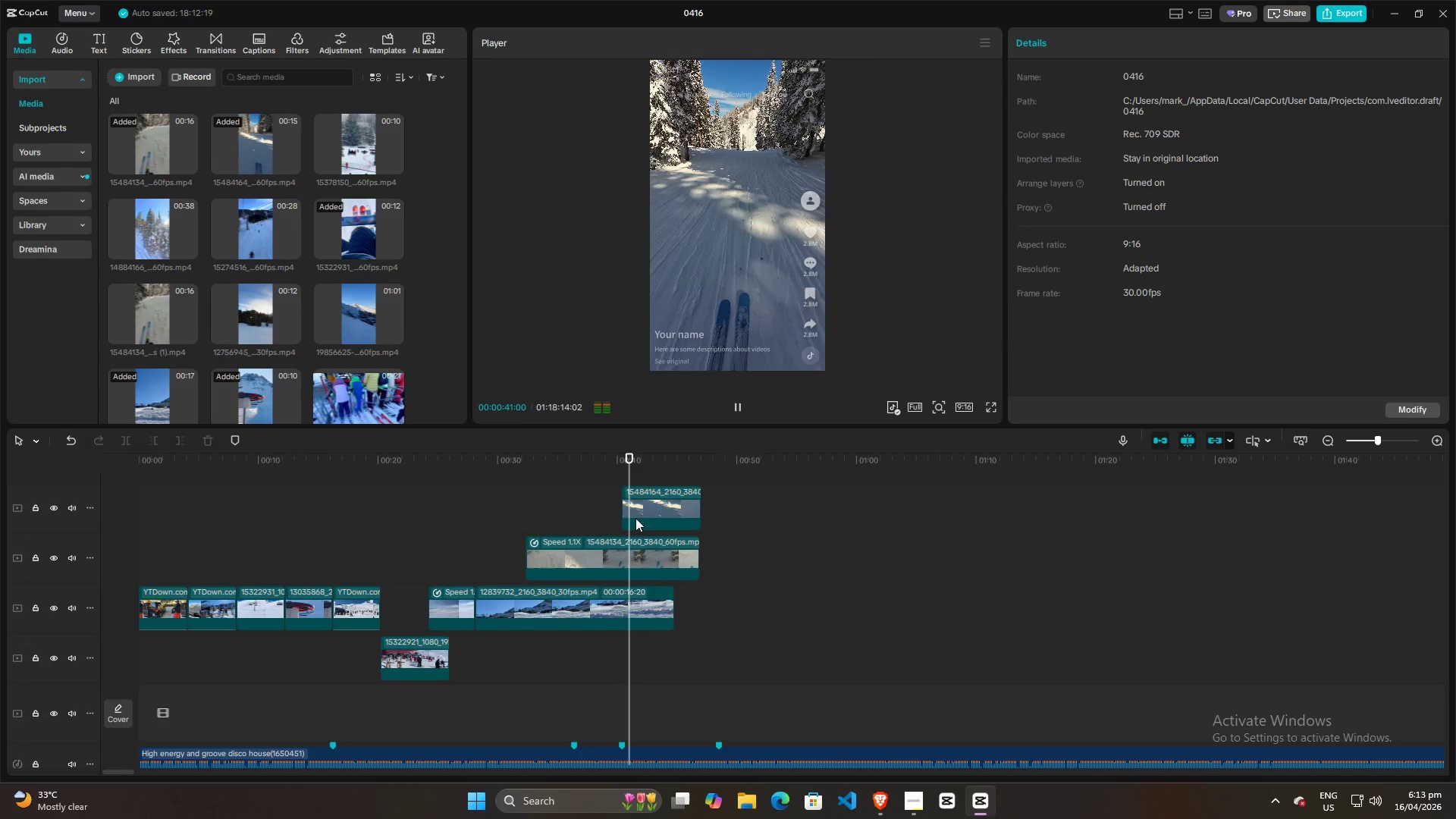 
key(Space)
 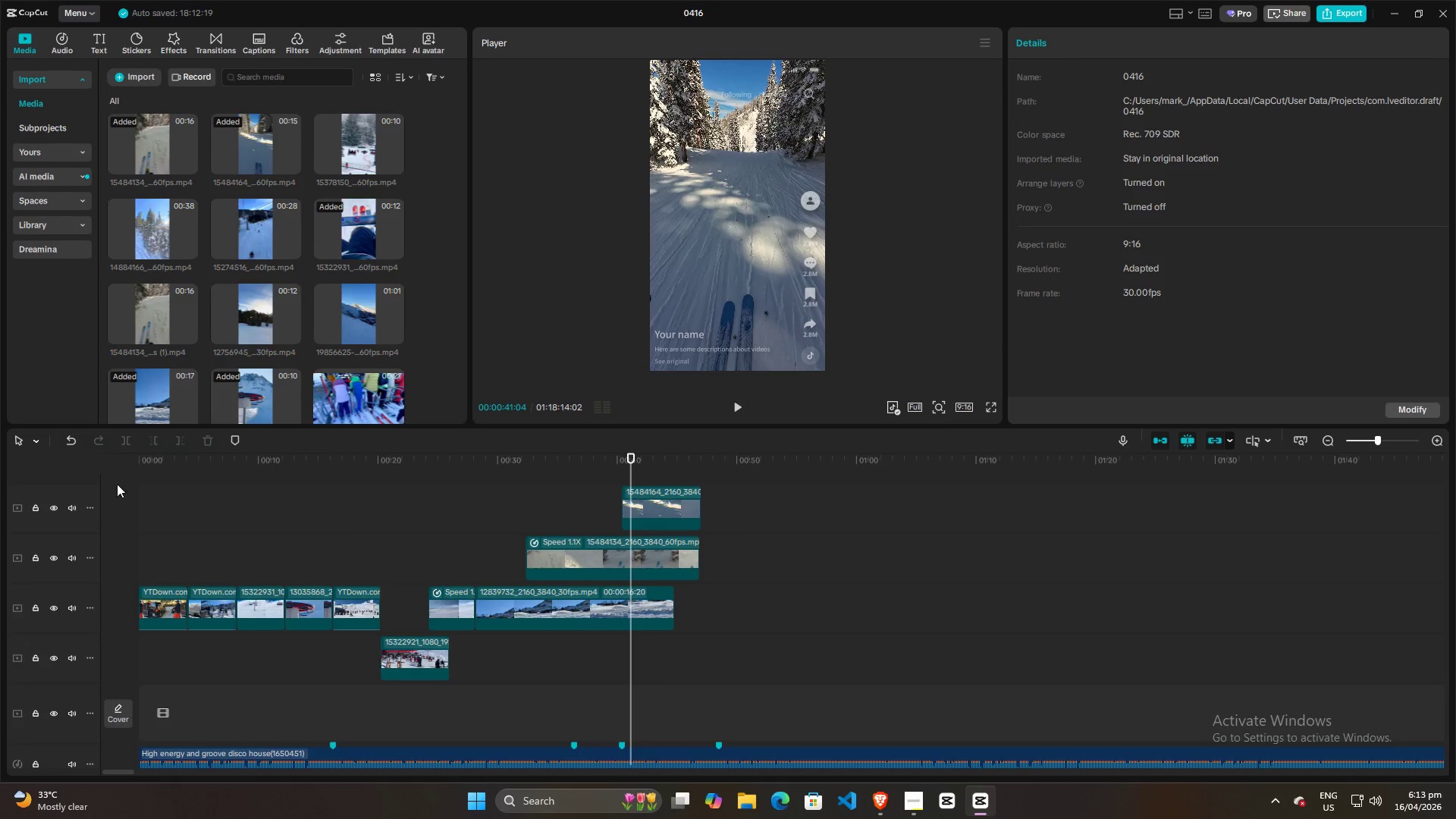 
left_click([55, 503])
 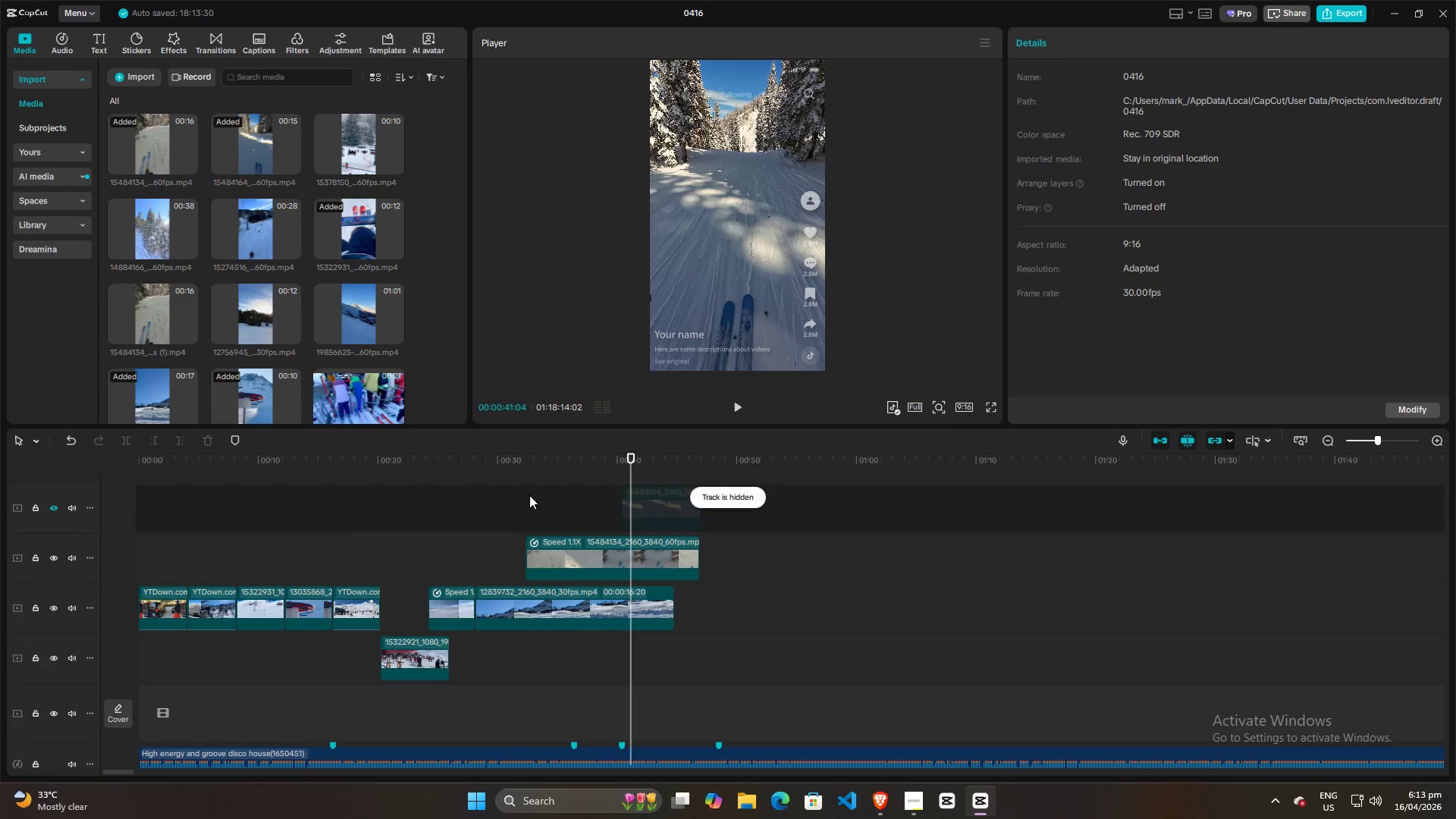 
left_click([598, 510])
 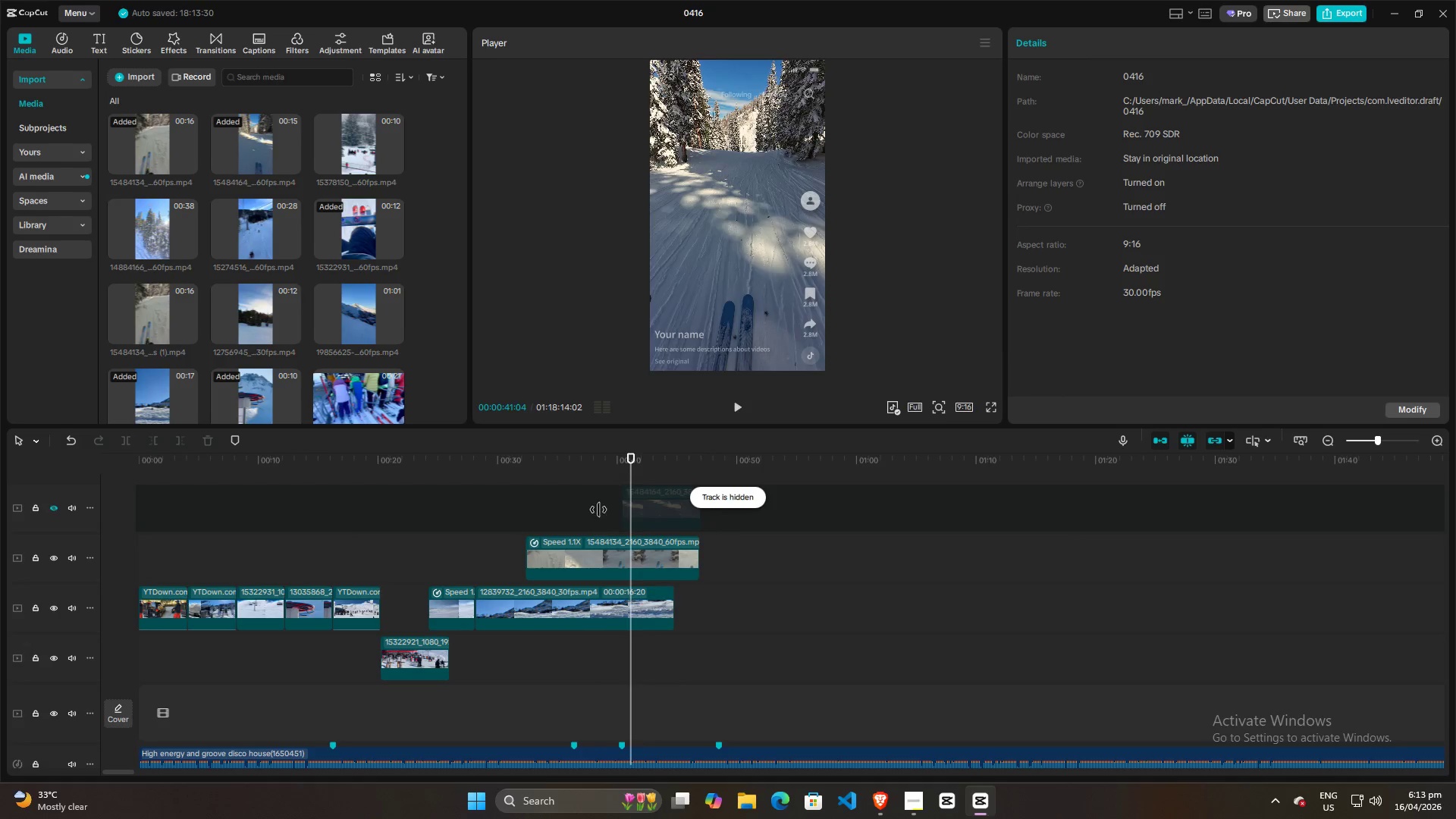 
key(Space)
 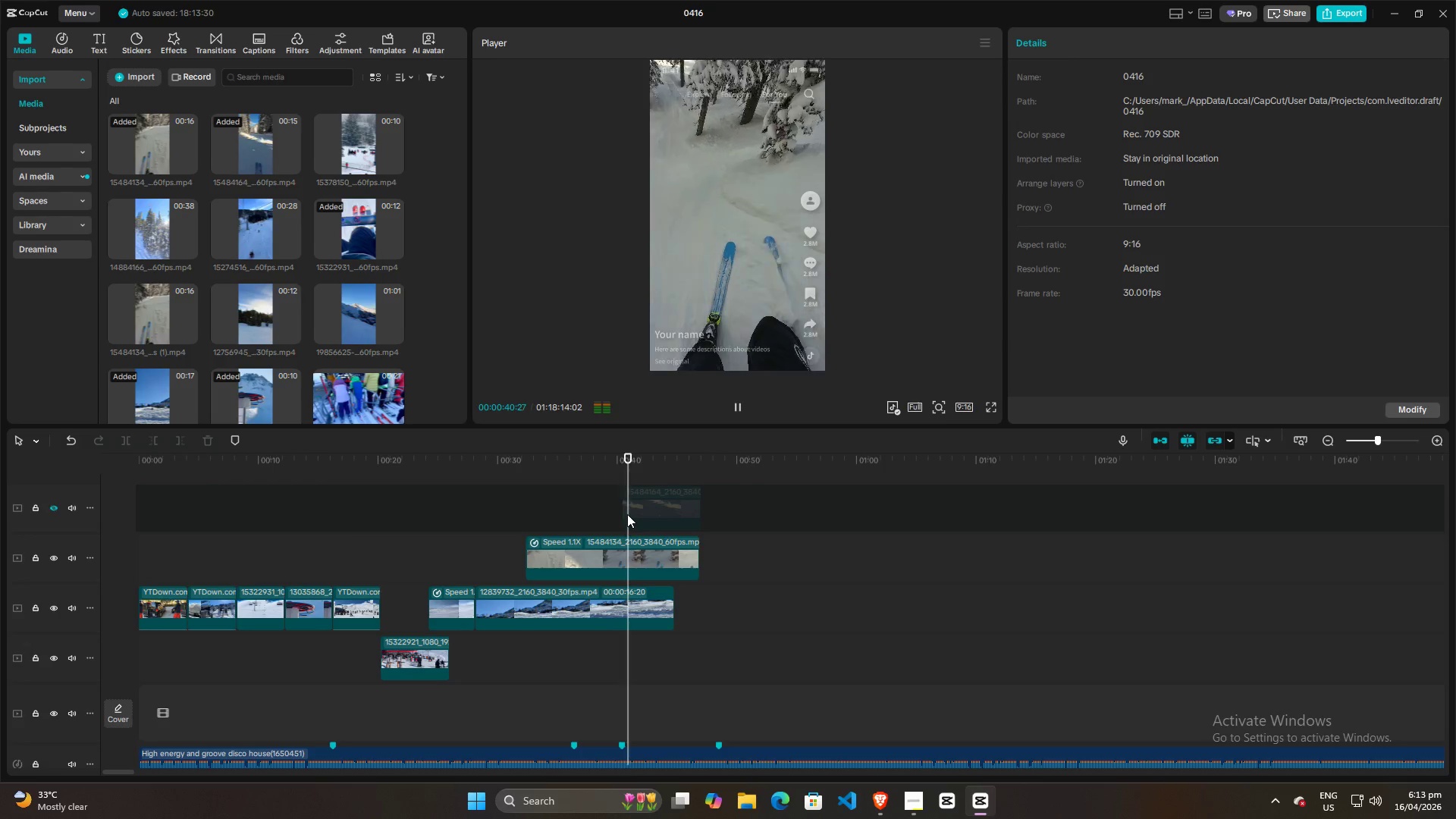 
key(Space)
 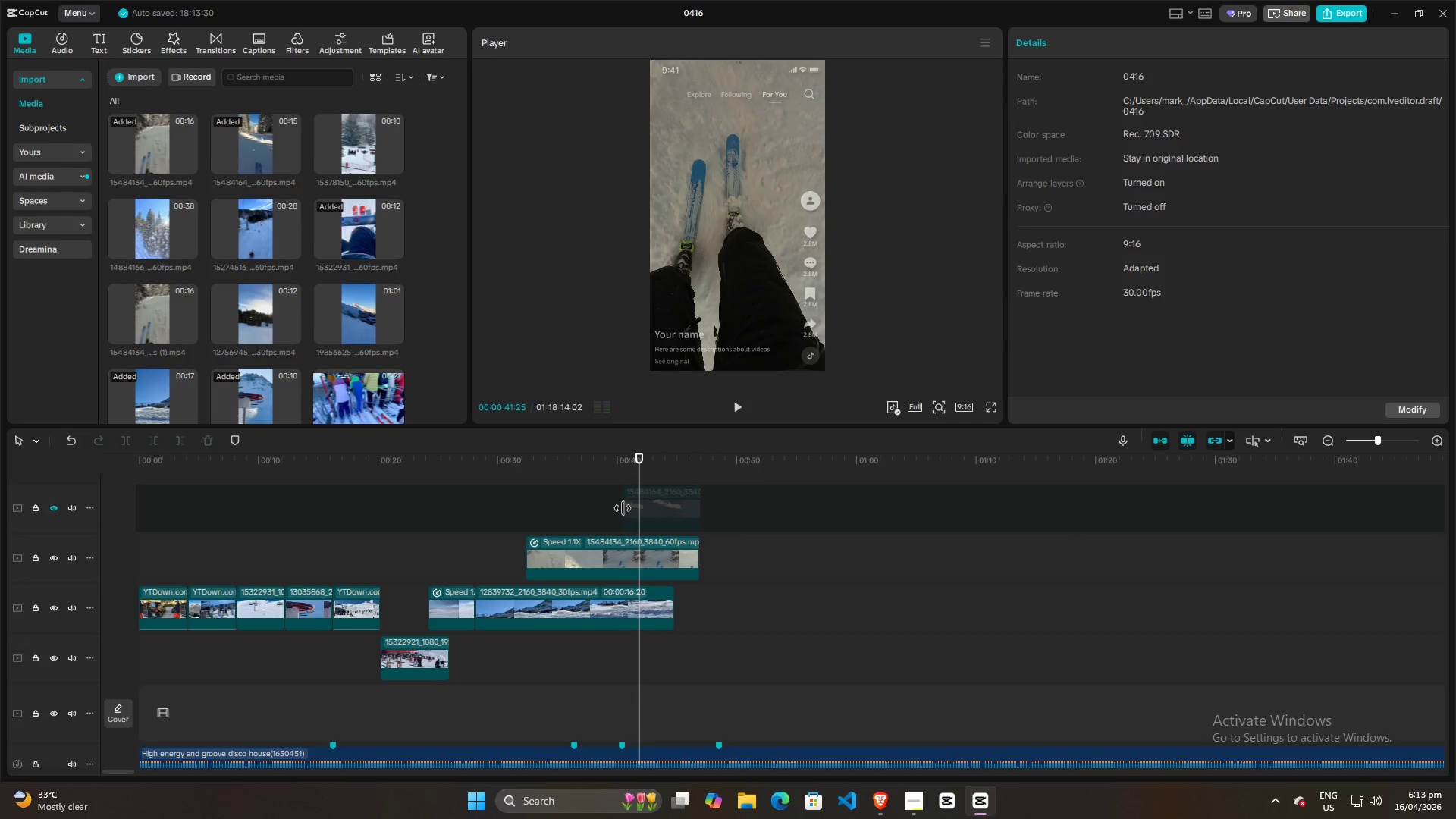 
left_click([614, 502])
 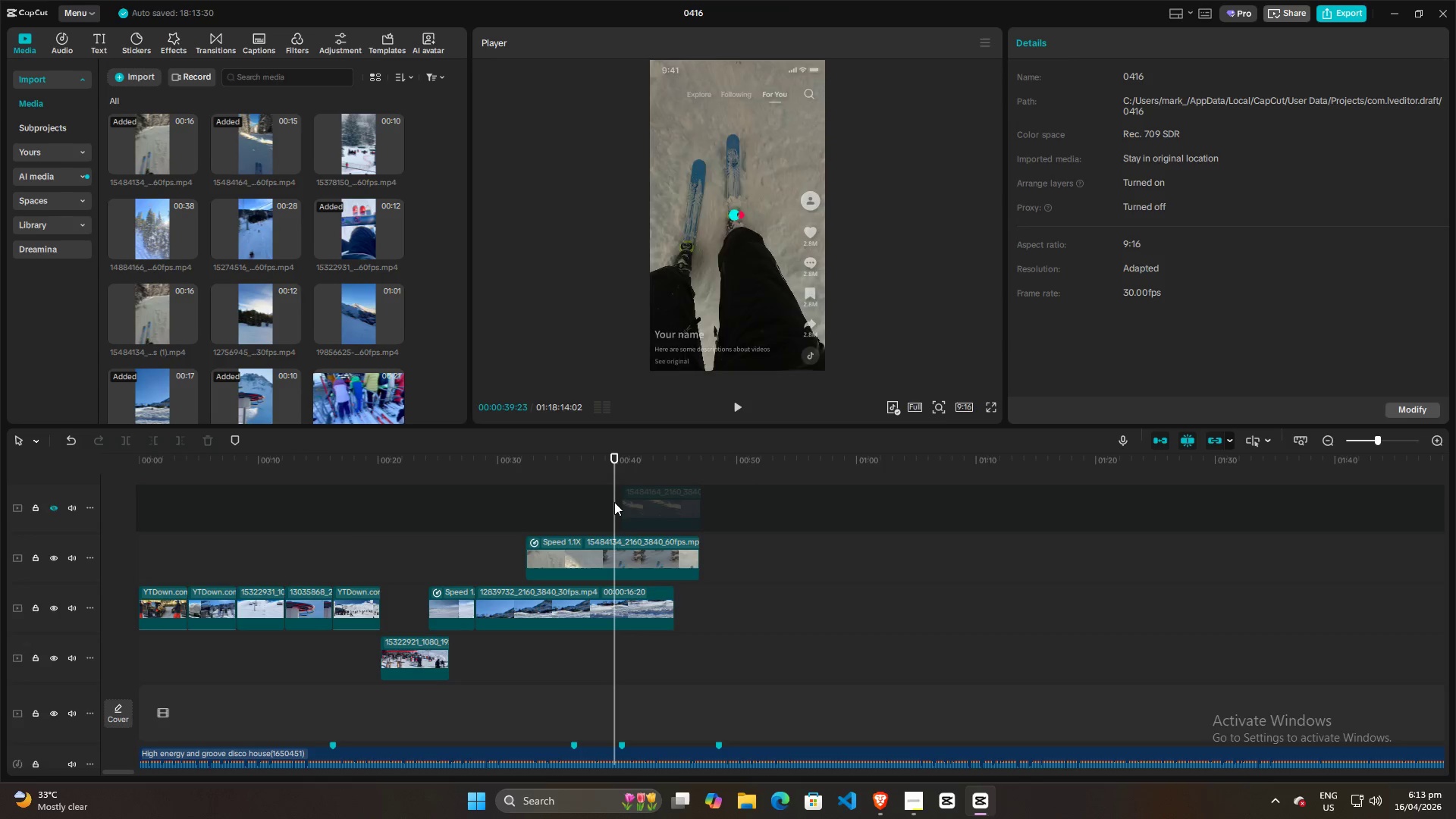 
hold_key(key=Space, duration=0.45)
 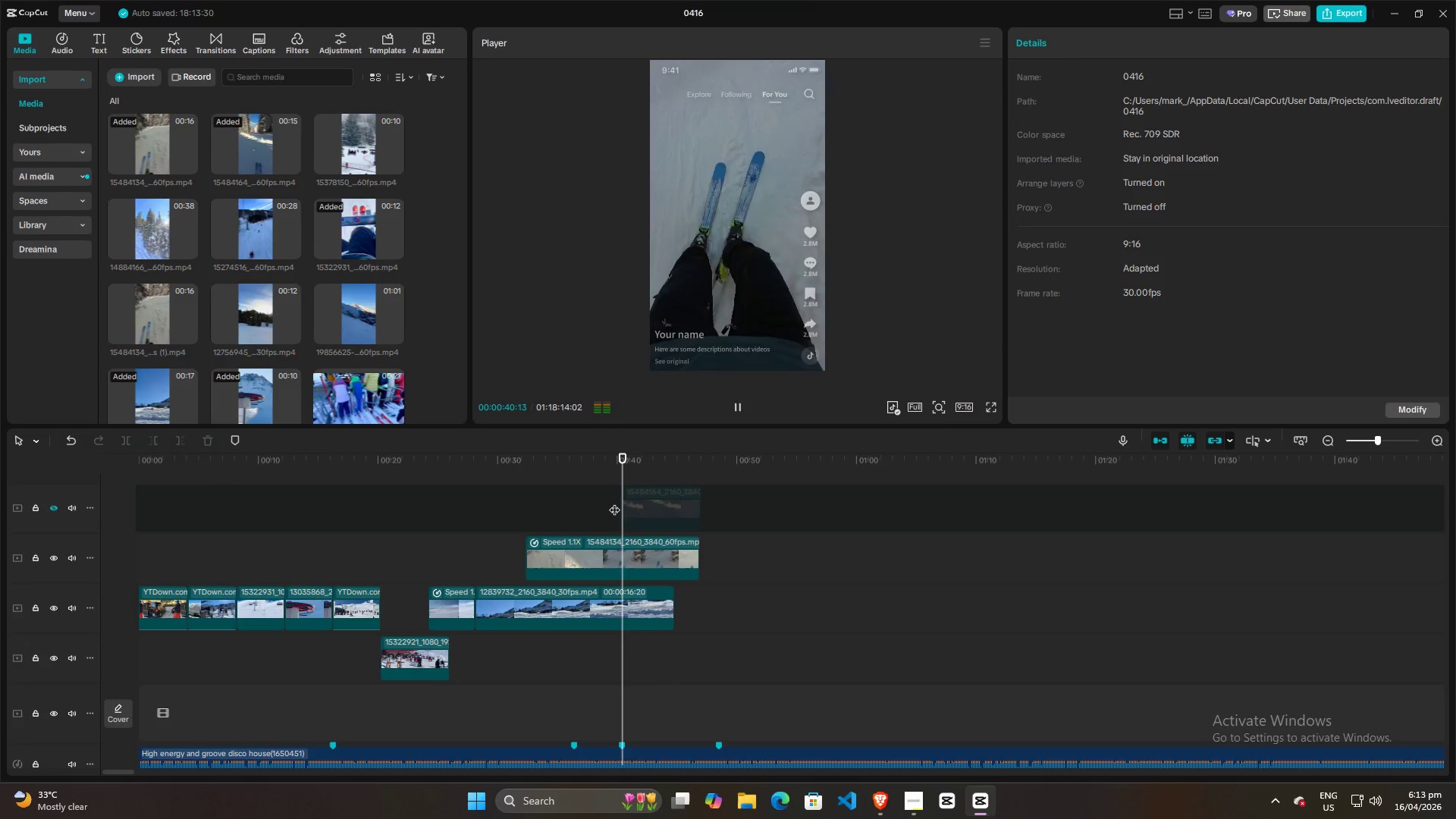 
key(Space)
 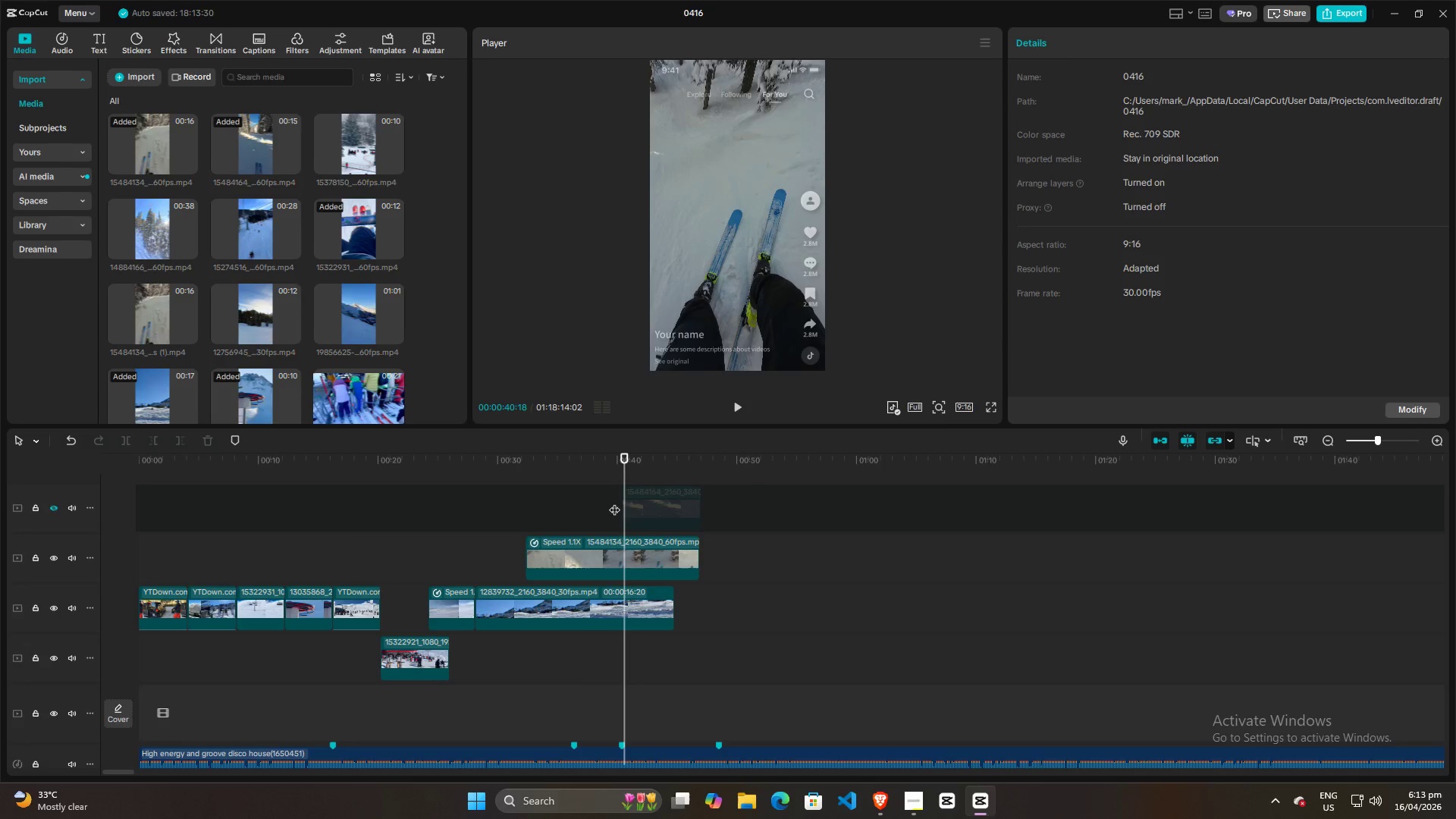 
key(Space)
 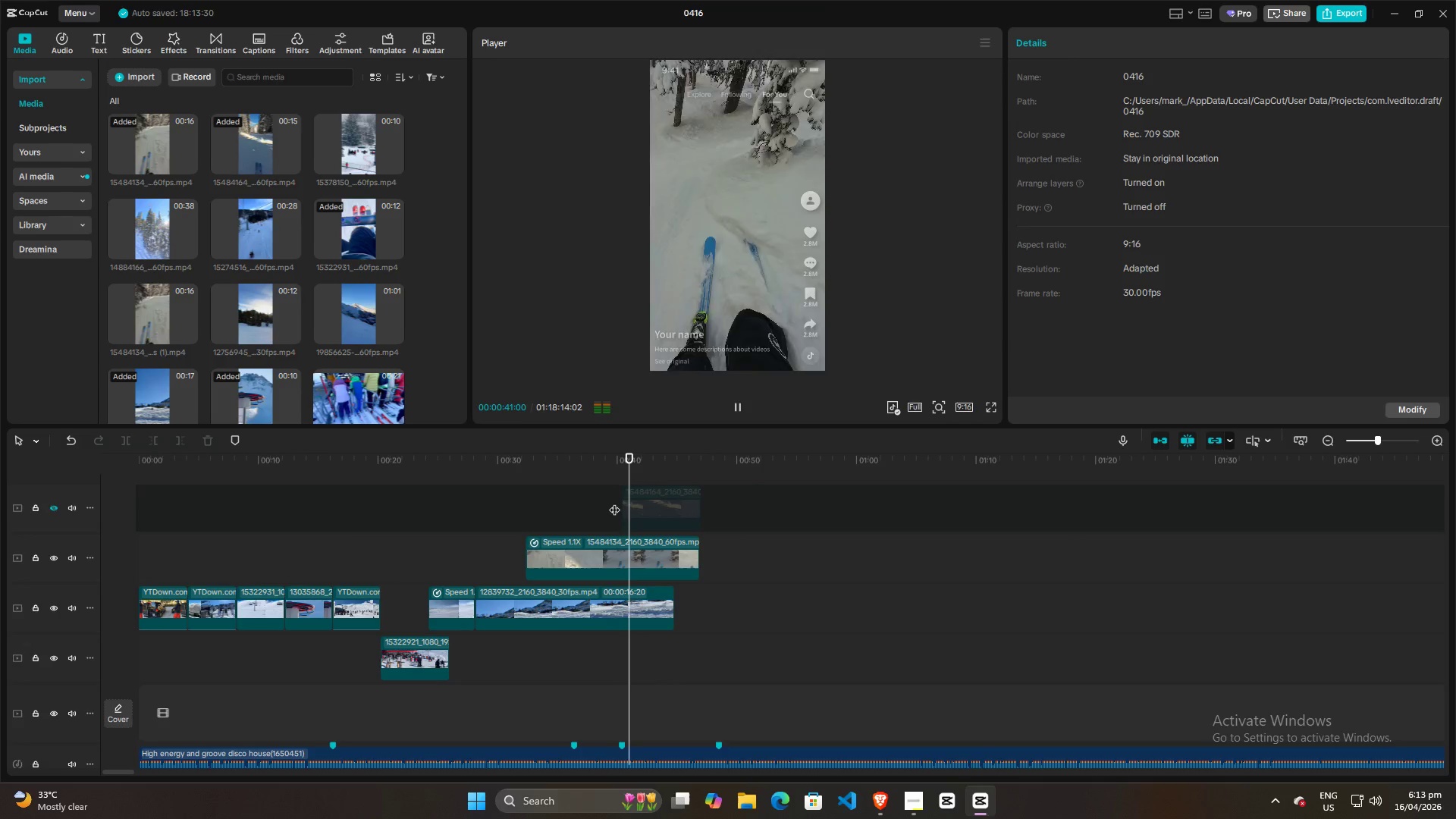 
key(Space)
 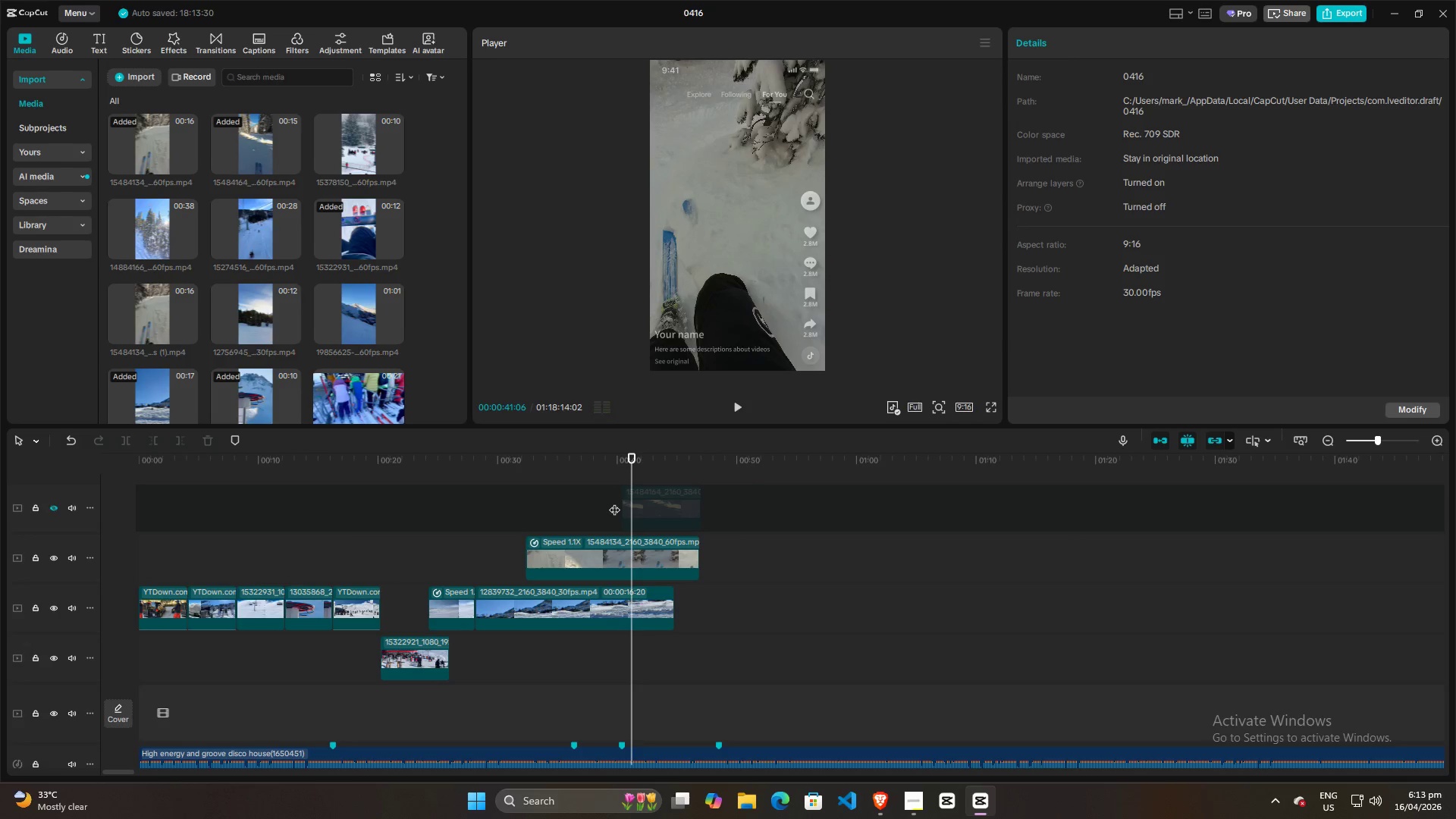 
key(Space)
 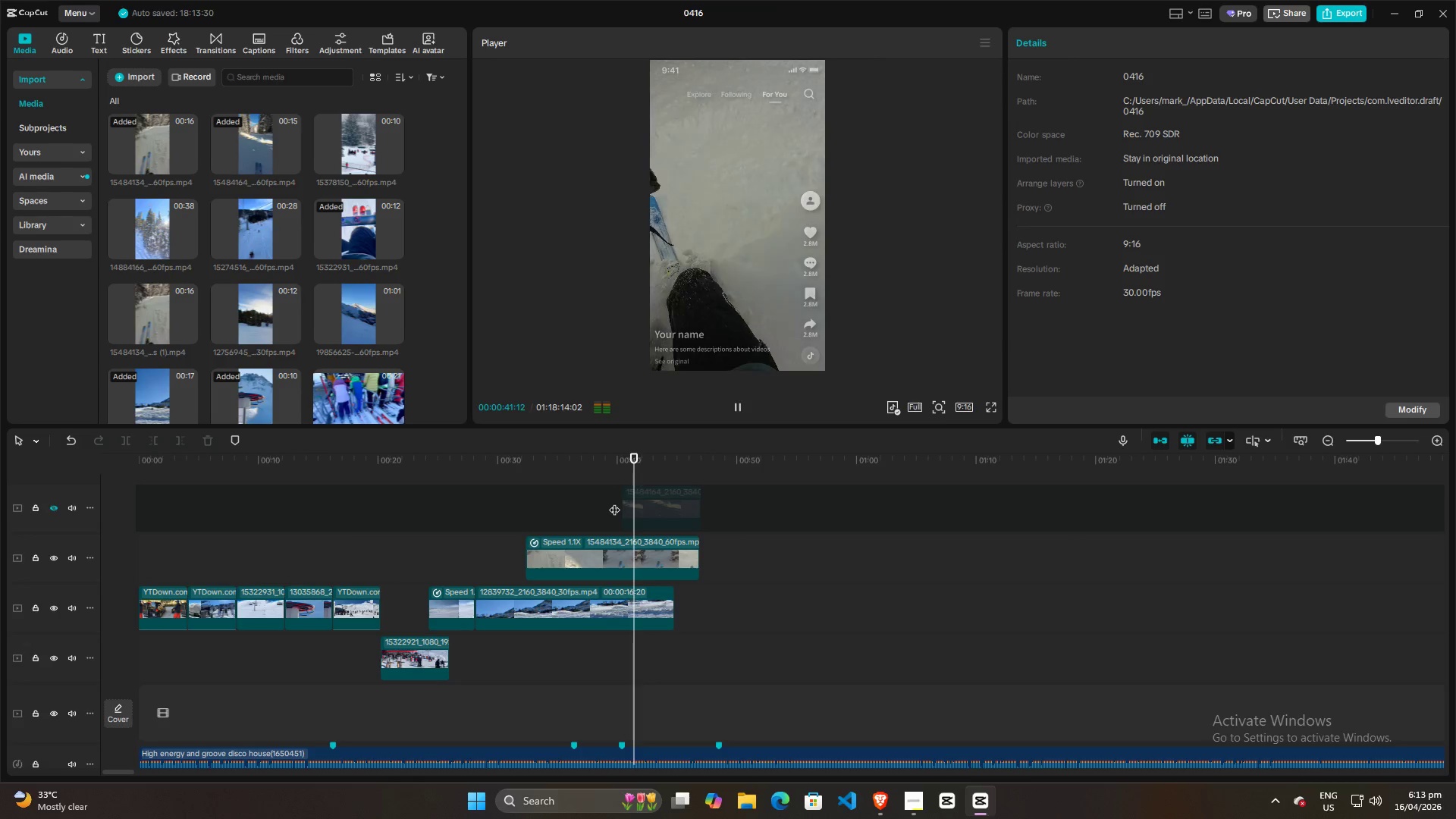 
key(Space)
 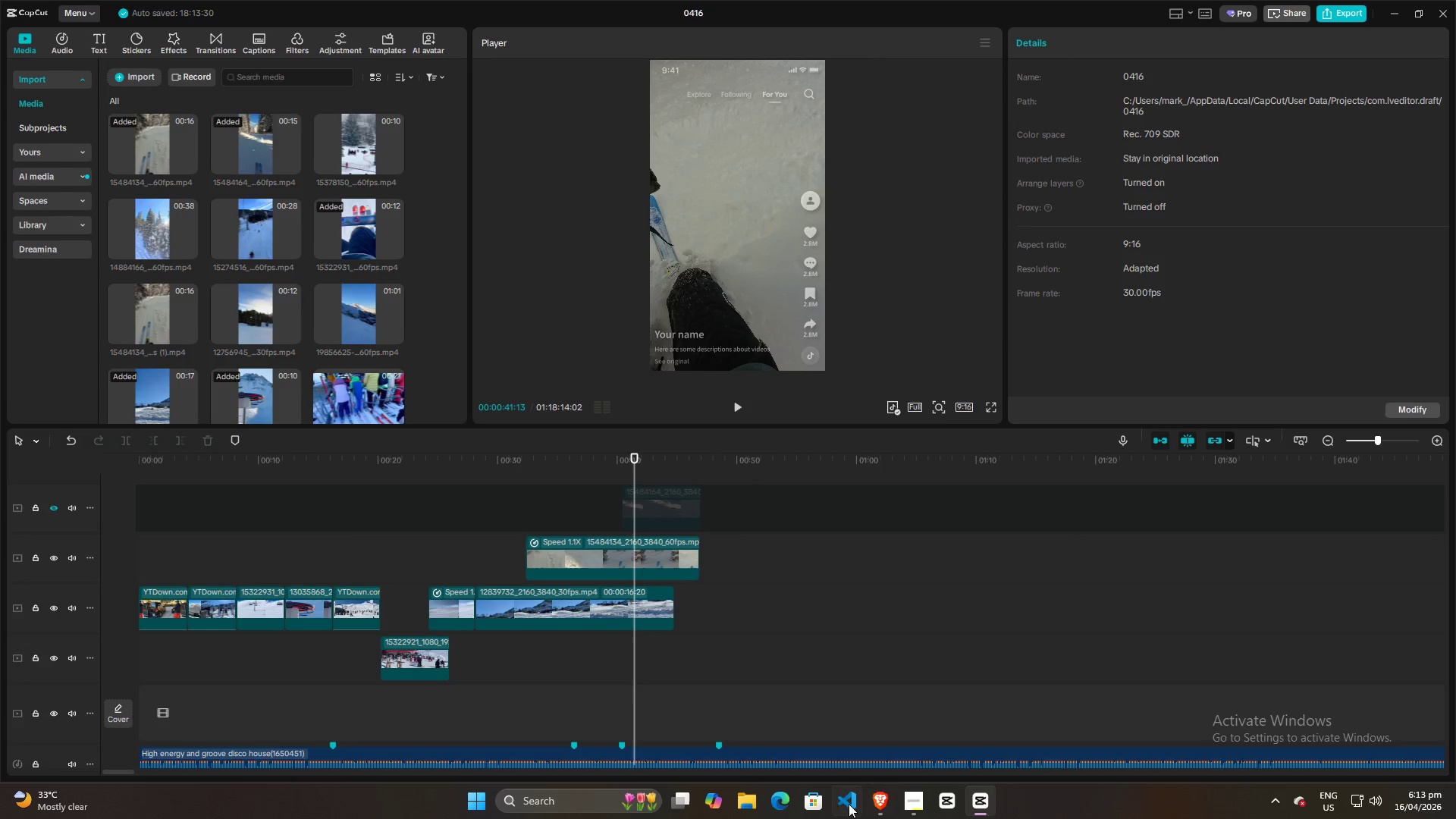 
left_click([883, 798])
 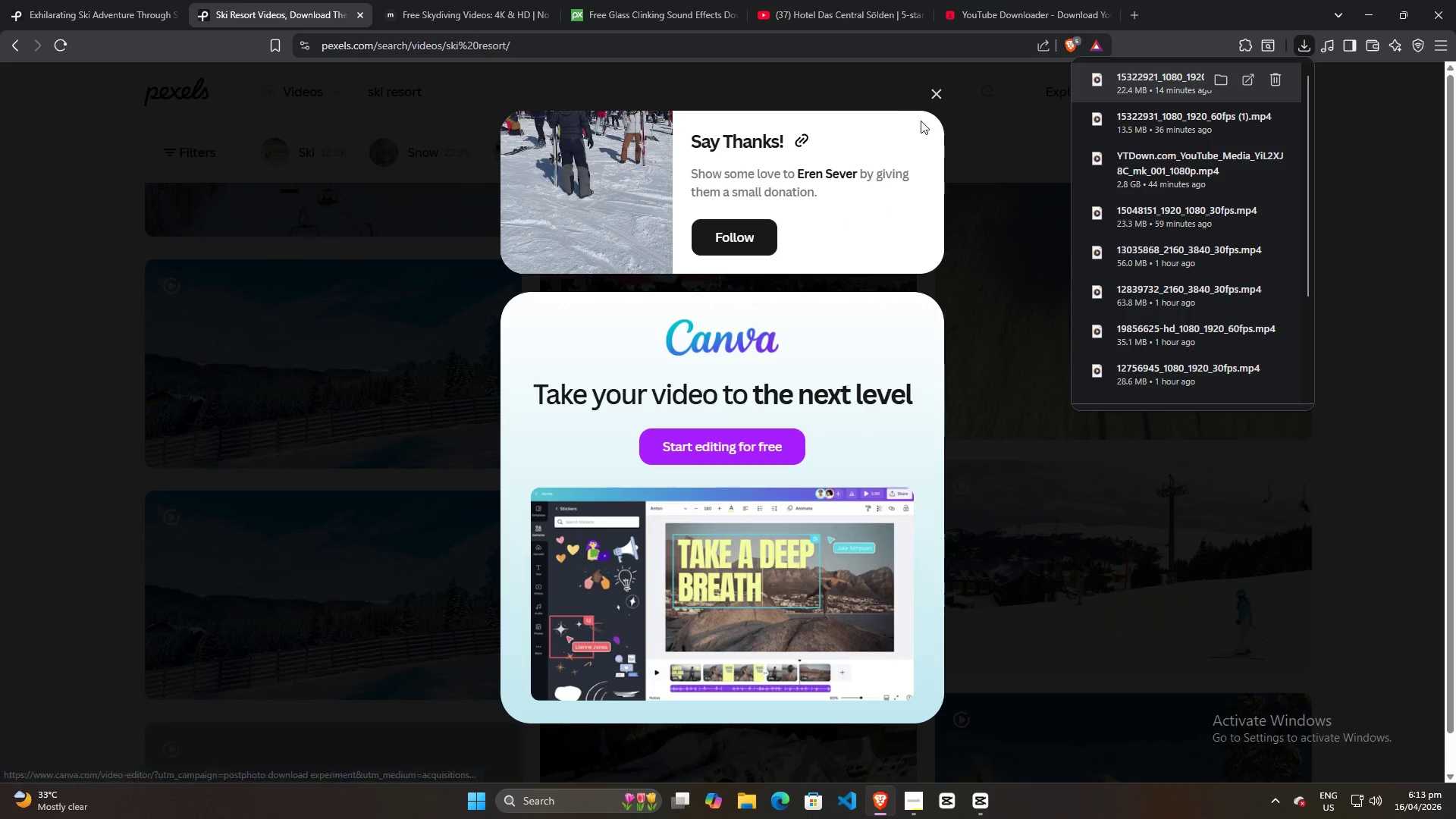 
left_click([933, 95])
 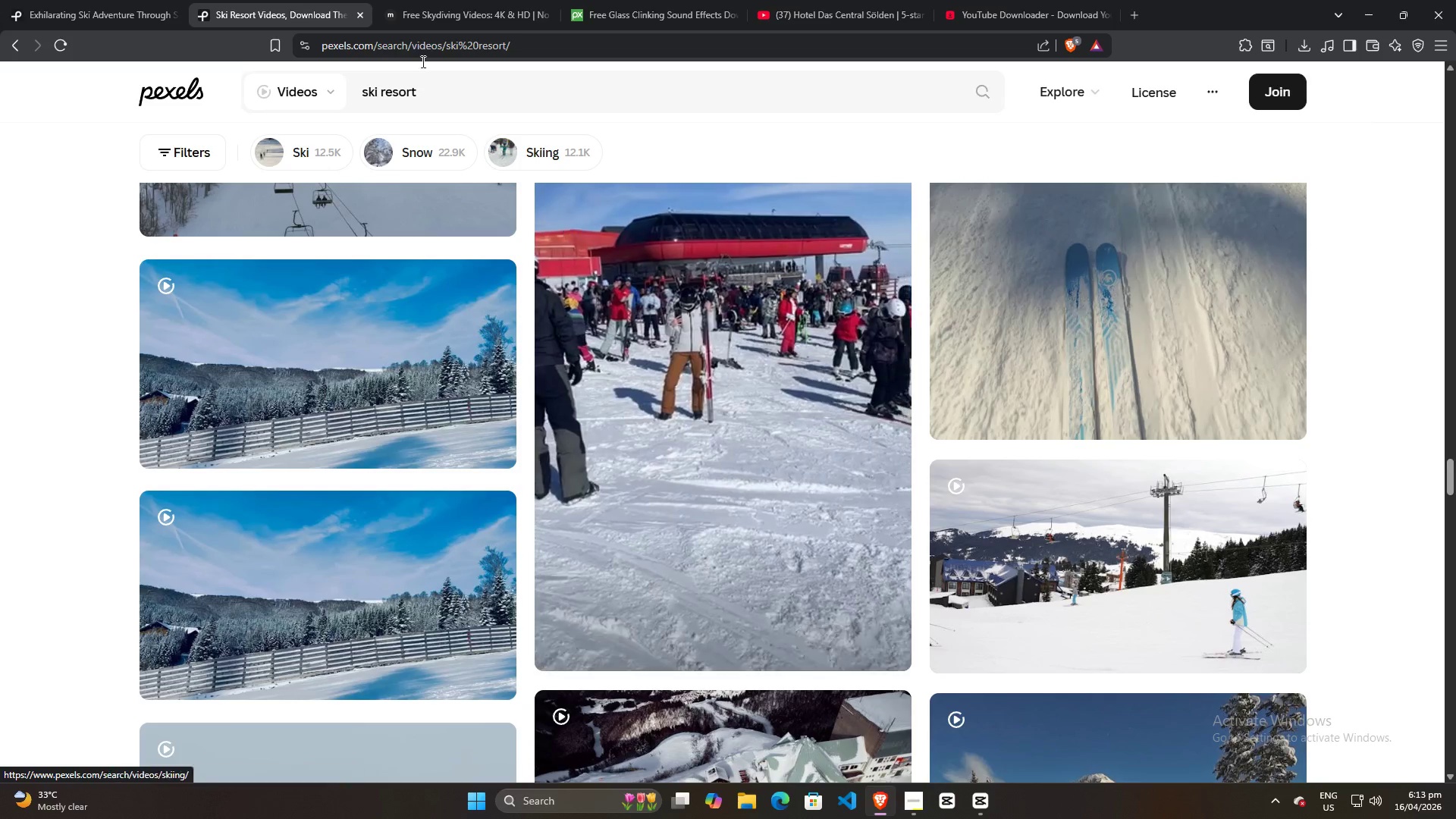 
left_click([61, 0])
 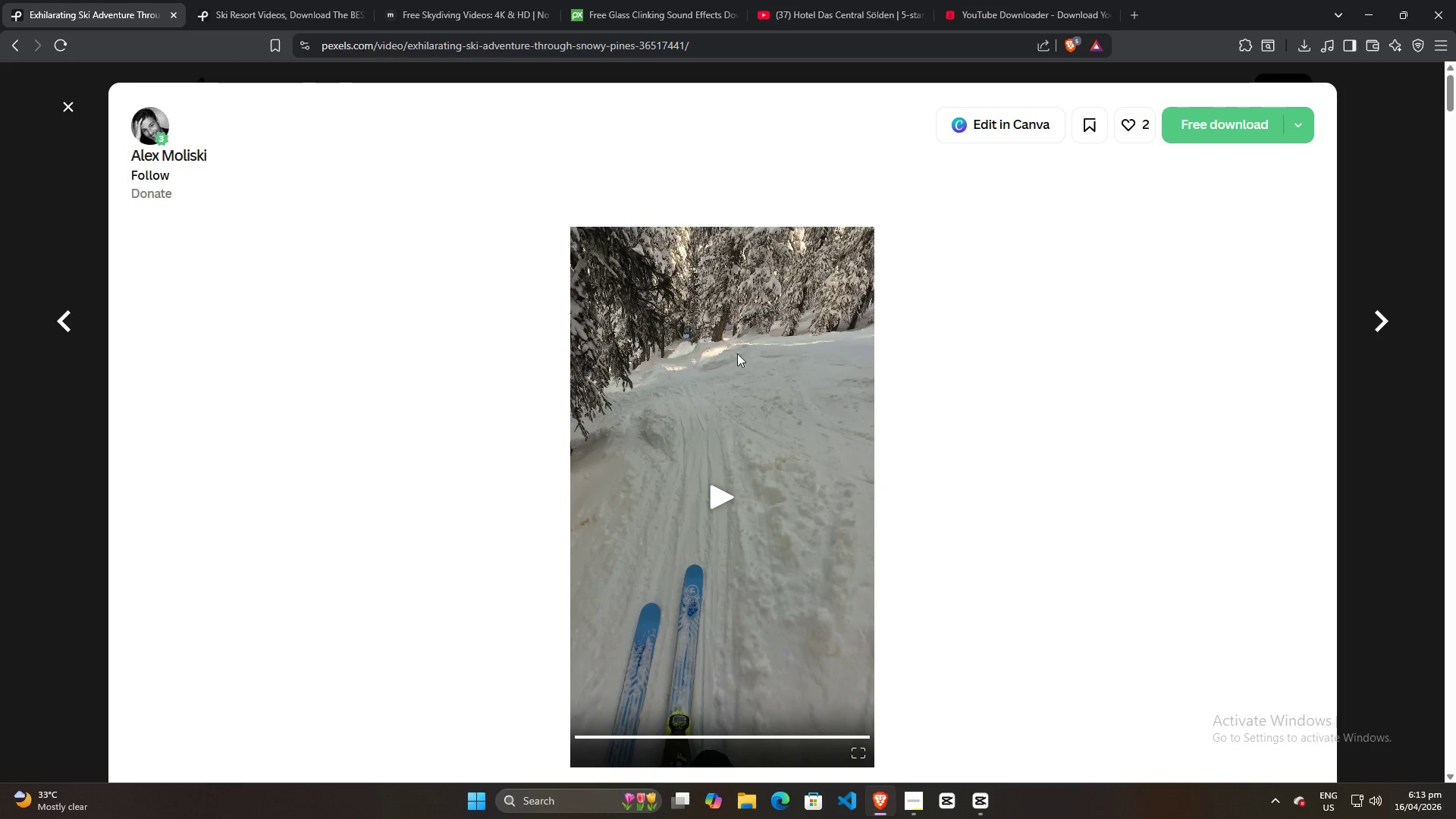 
scroll: coordinate [951, 453], scroll_direction: down, amount: 11.0
 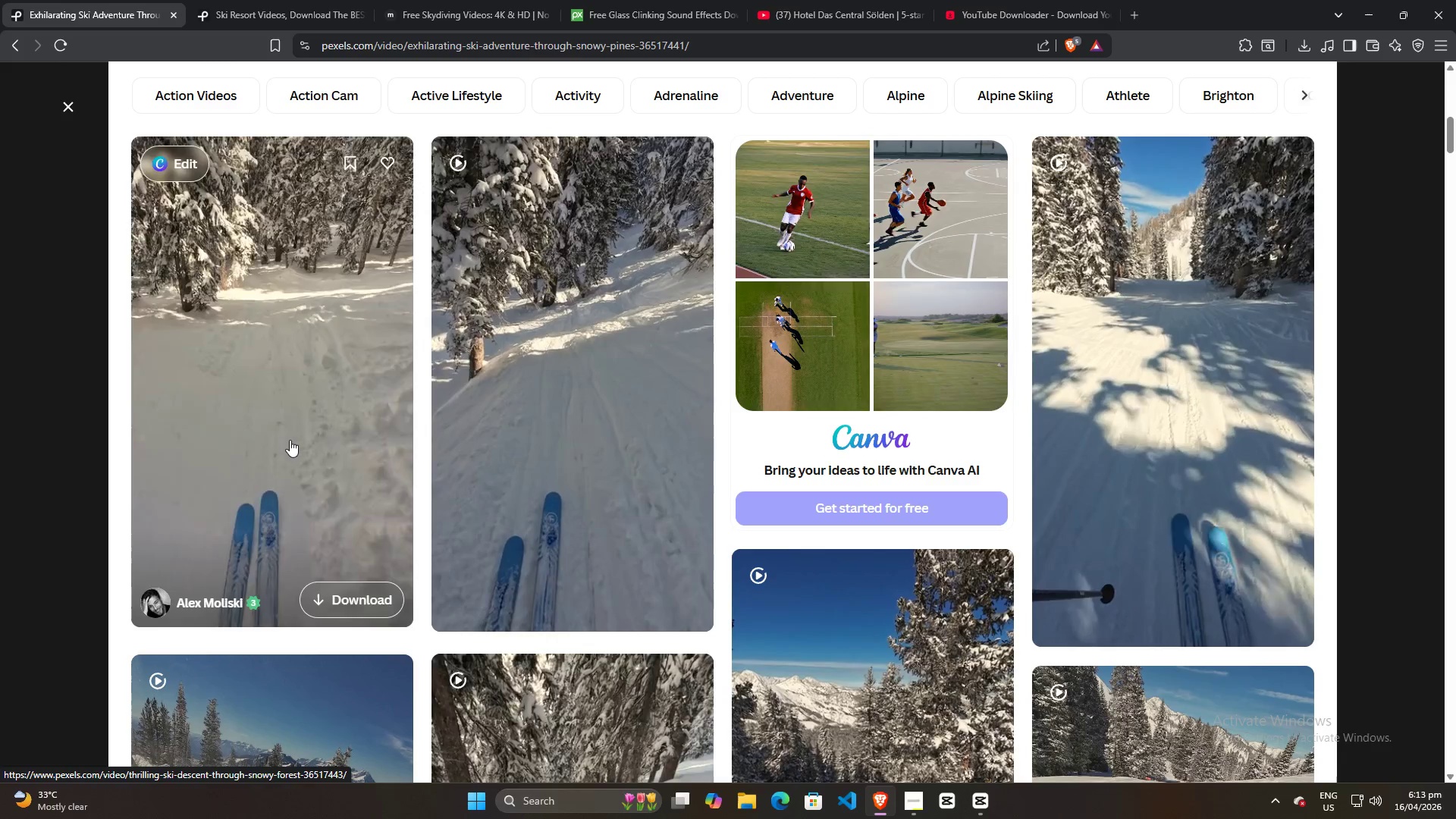 
wait(14.68)
 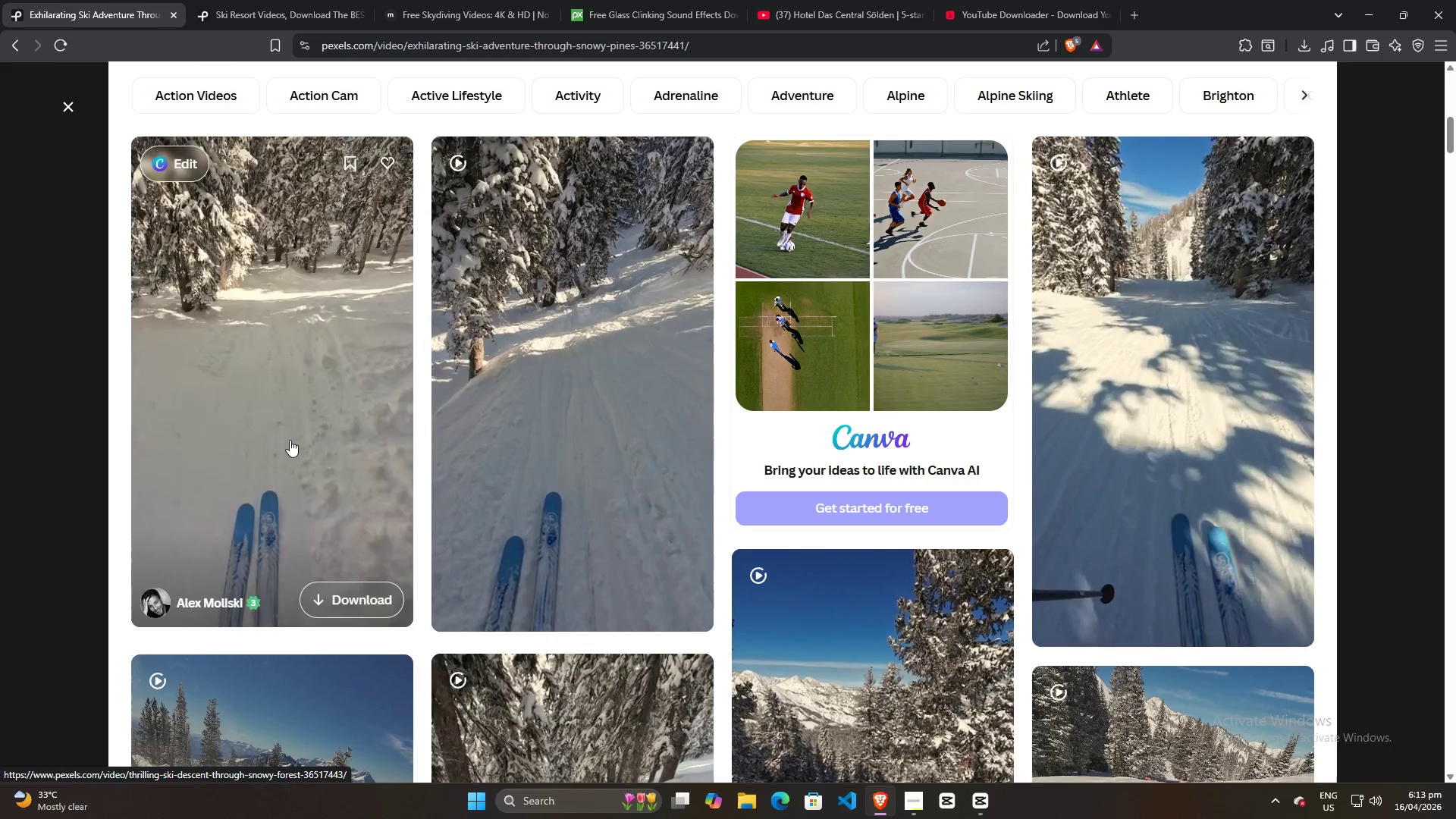 
left_click([352, 604])
 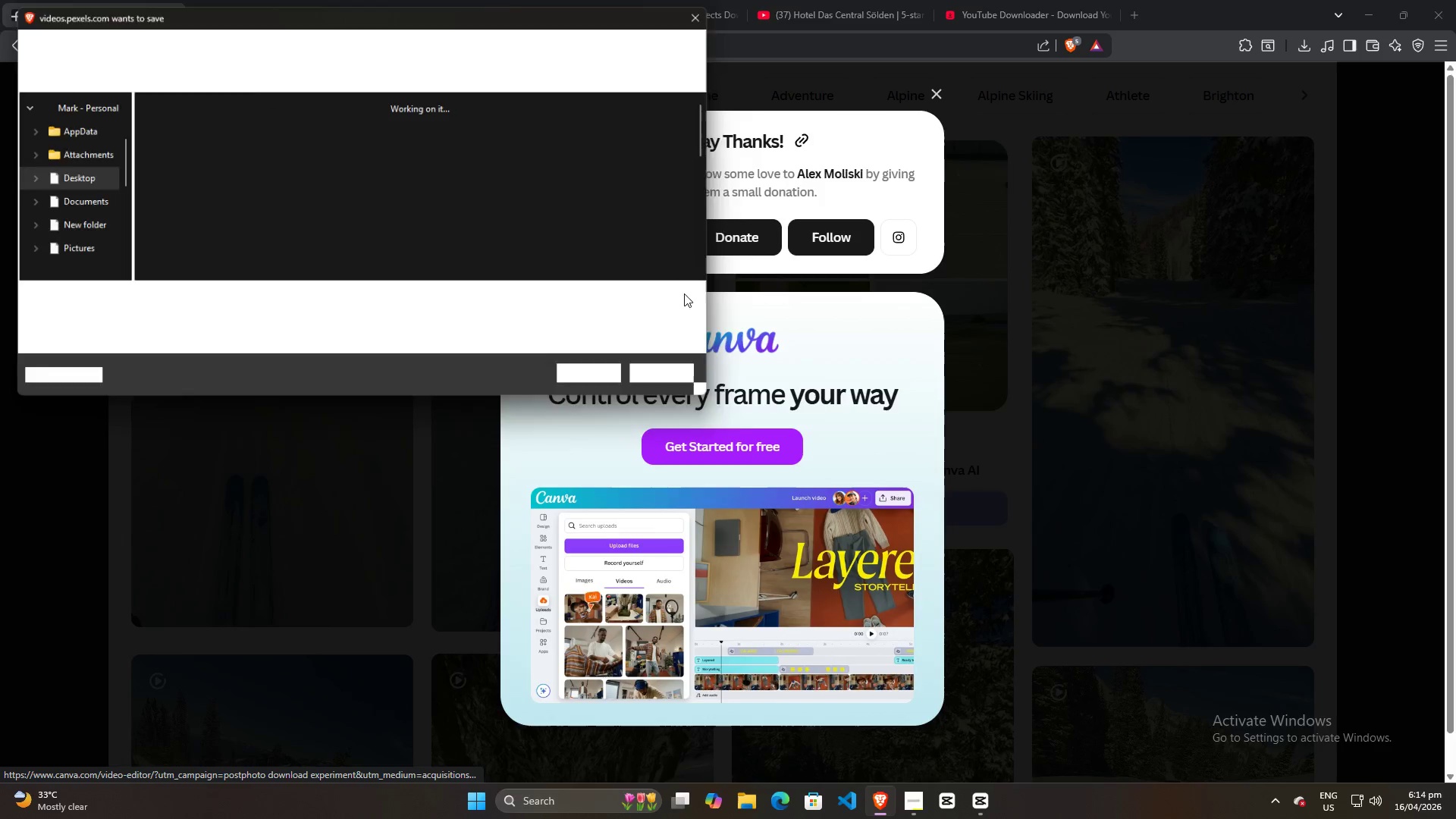 
left_click([598, 384])
 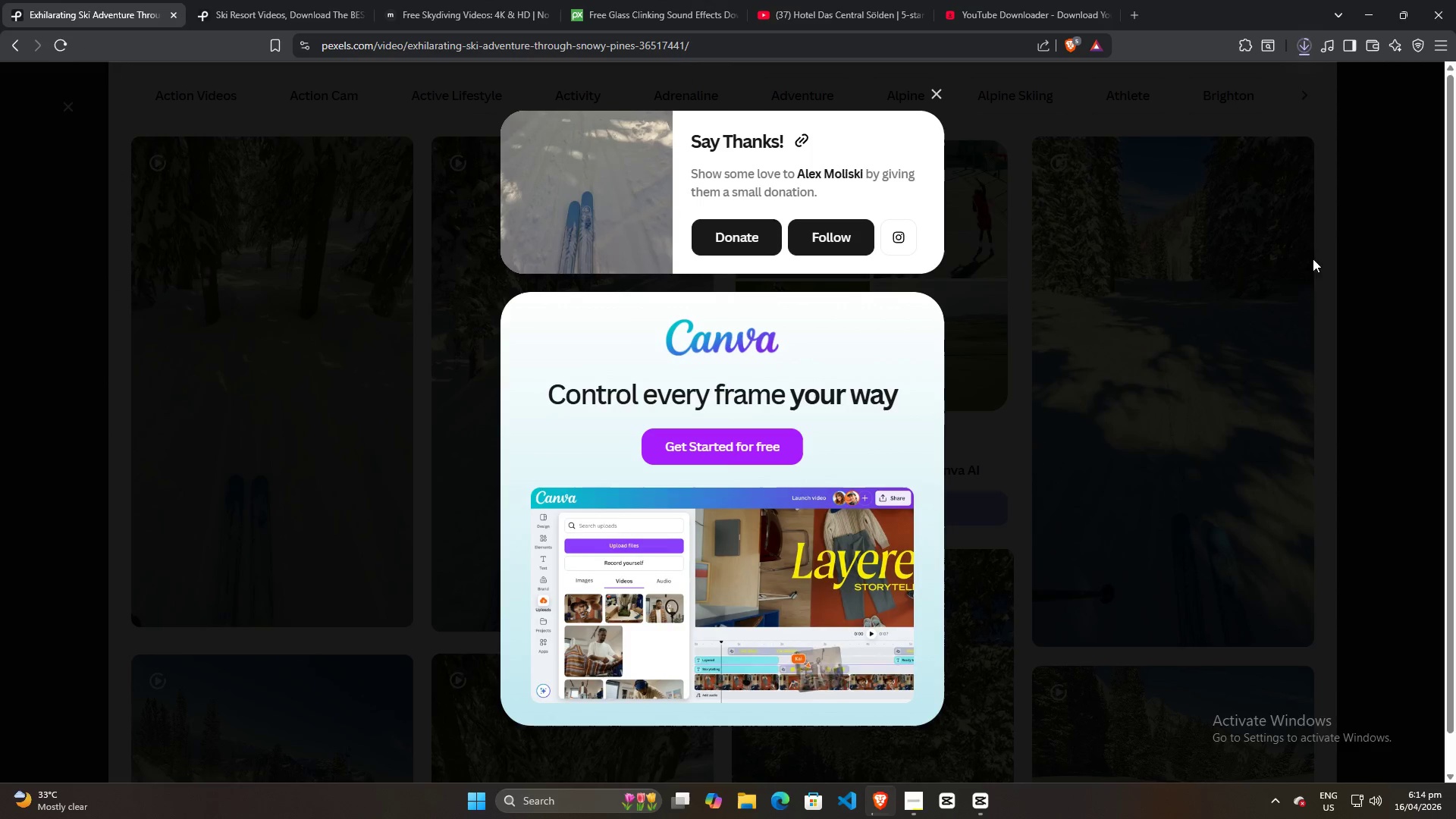 
left_click([1323, 284])
 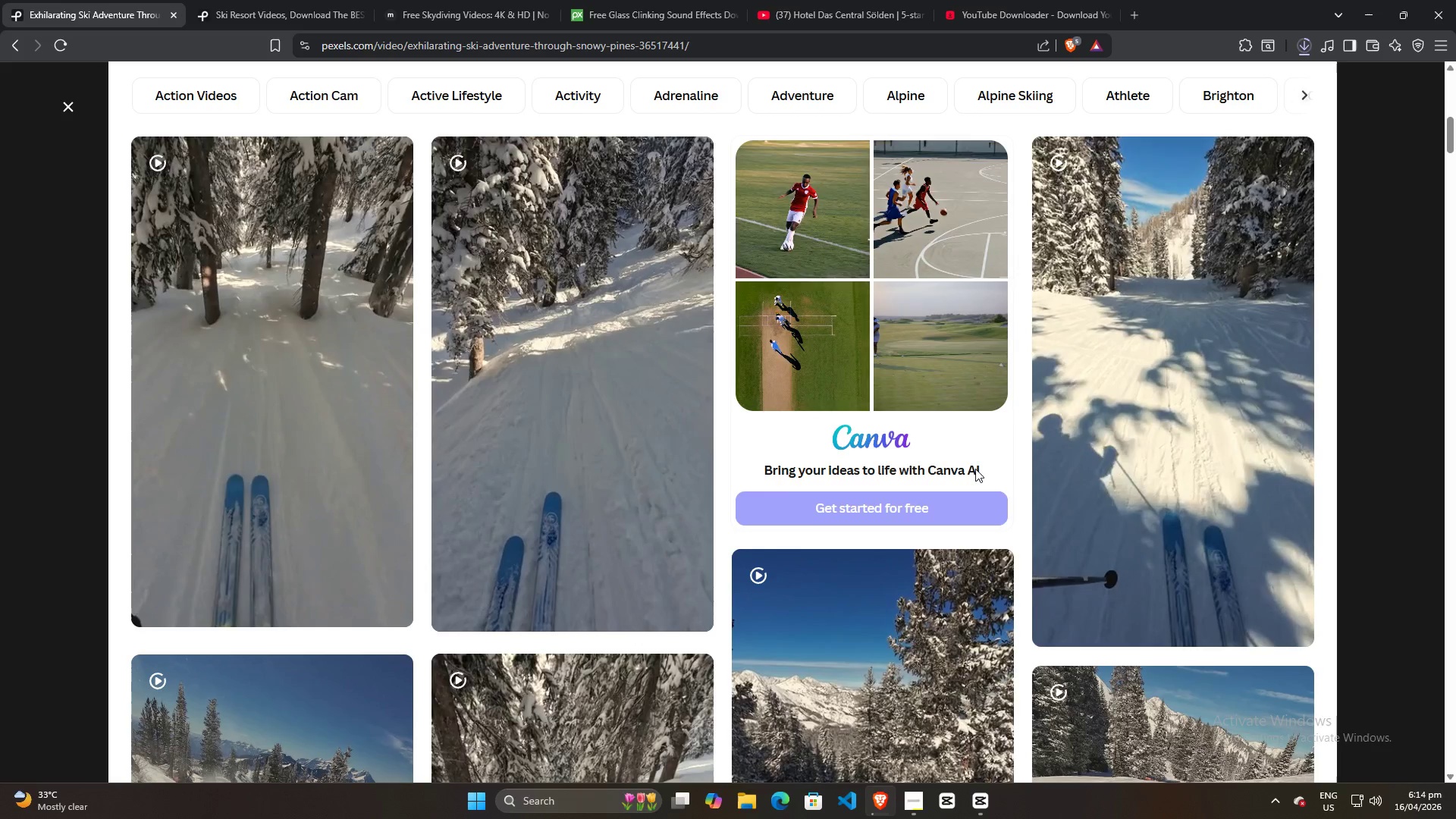 
scroll: coordinate [290, 475], scroll_direction: down, amount: 12.0
 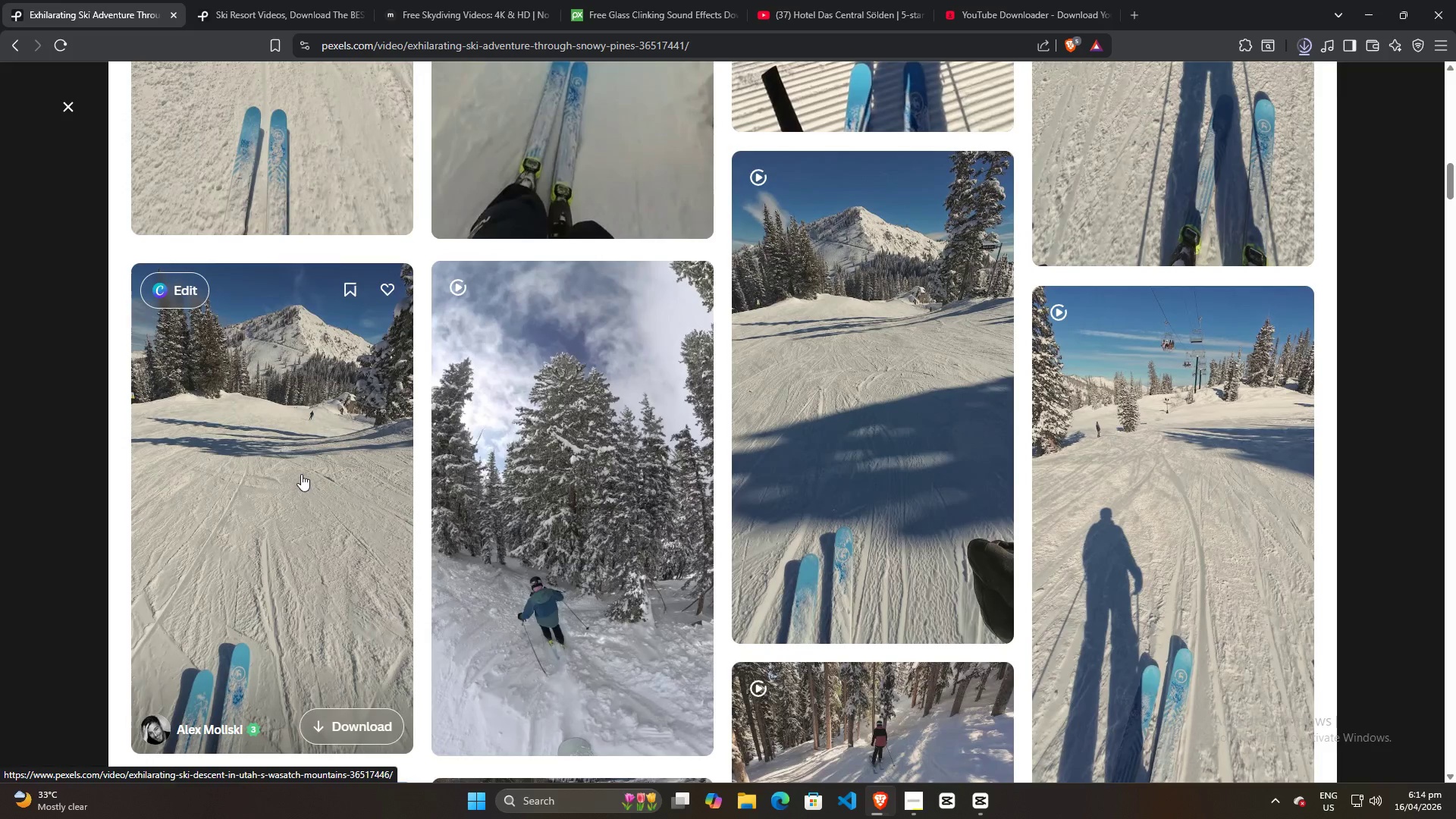 
scroll: coordinate [301, 472], scroll_direction: up, amount: 5.0
 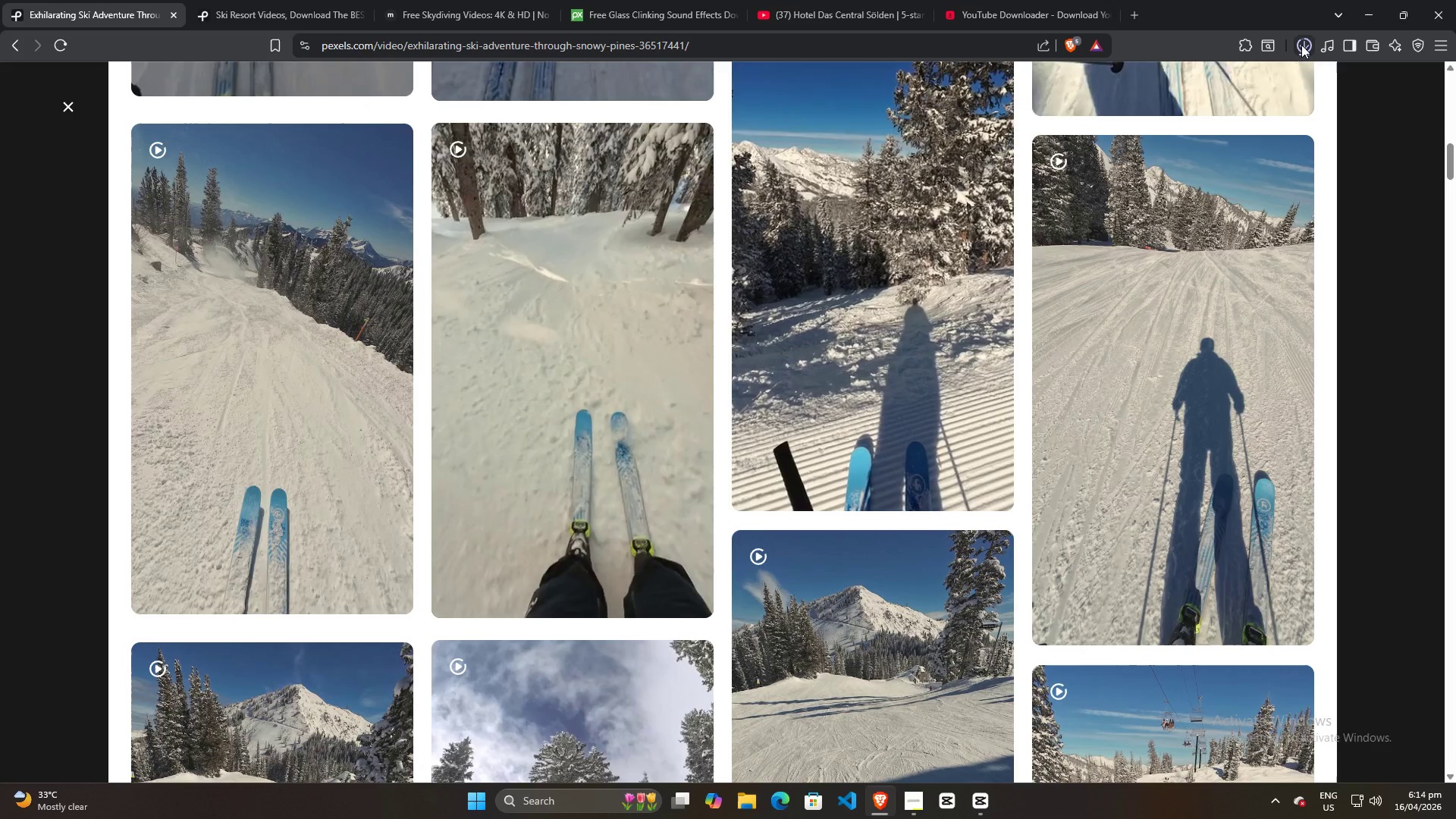 
wait(5.38)
 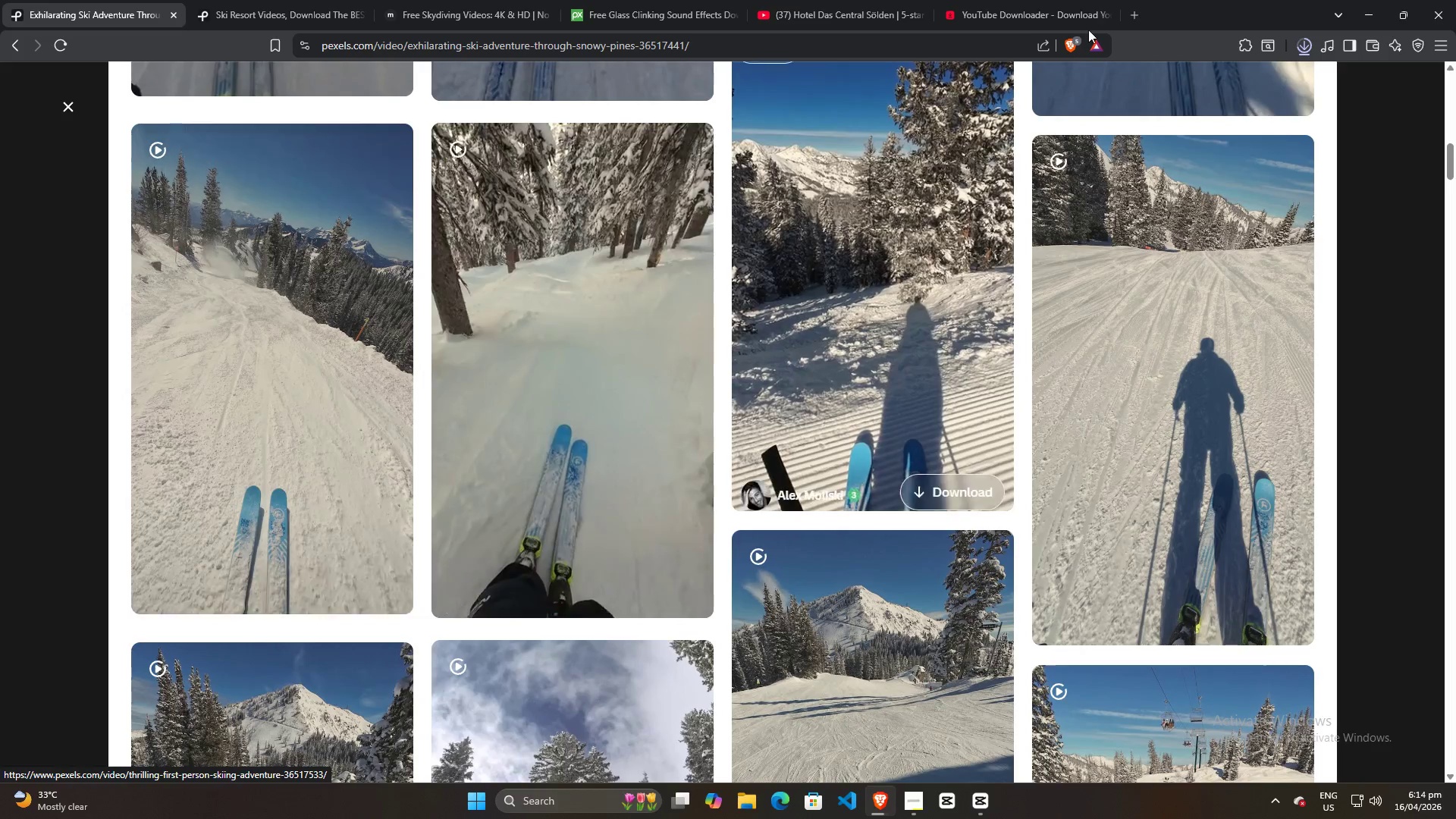 
scroll: coordinate [1051, 270], scroll_direction: down, amount: 7.0
 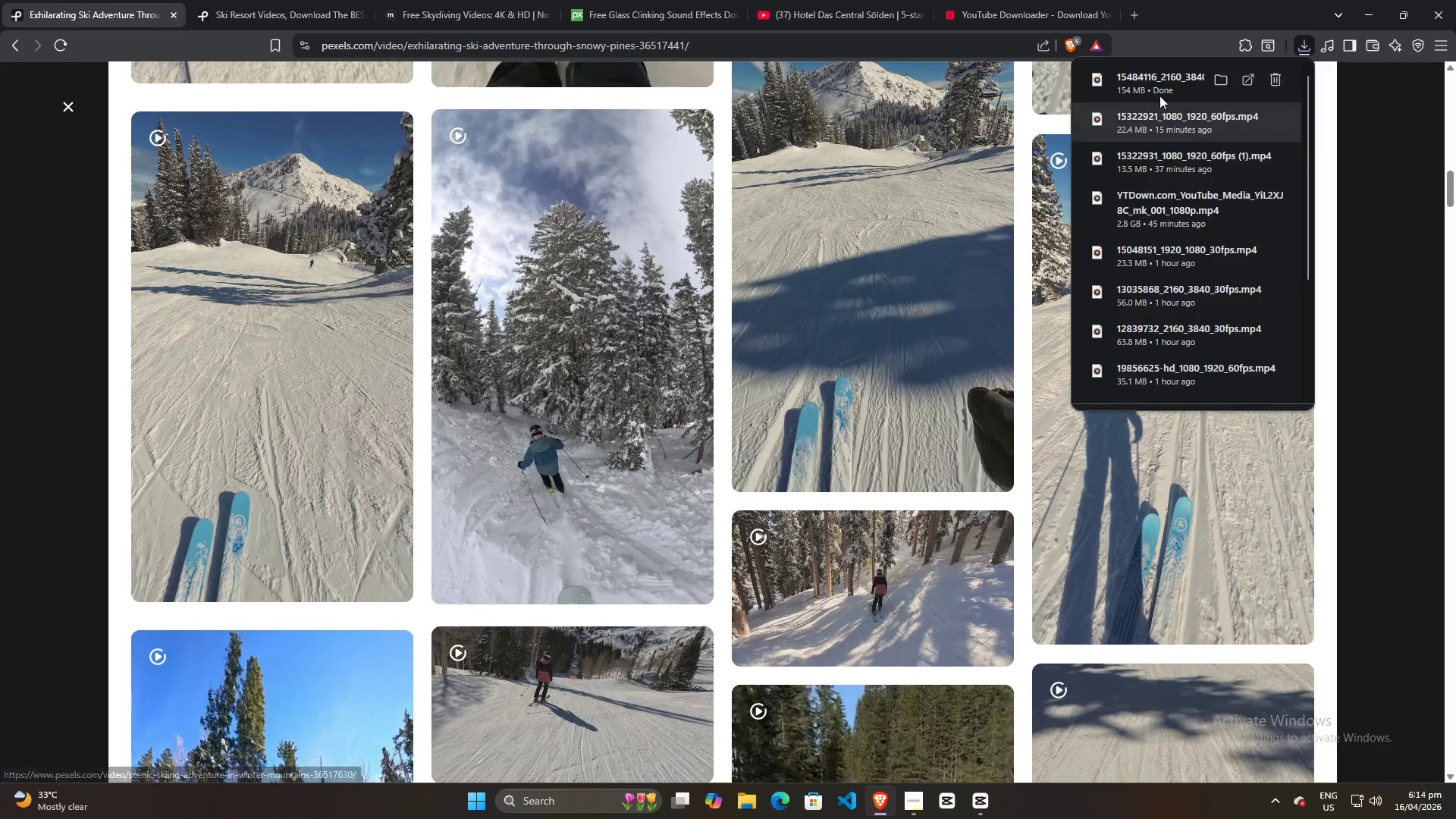 
left_click_drag(start_coordinate=[1164, 80], to_coordinate=[428, 322])
 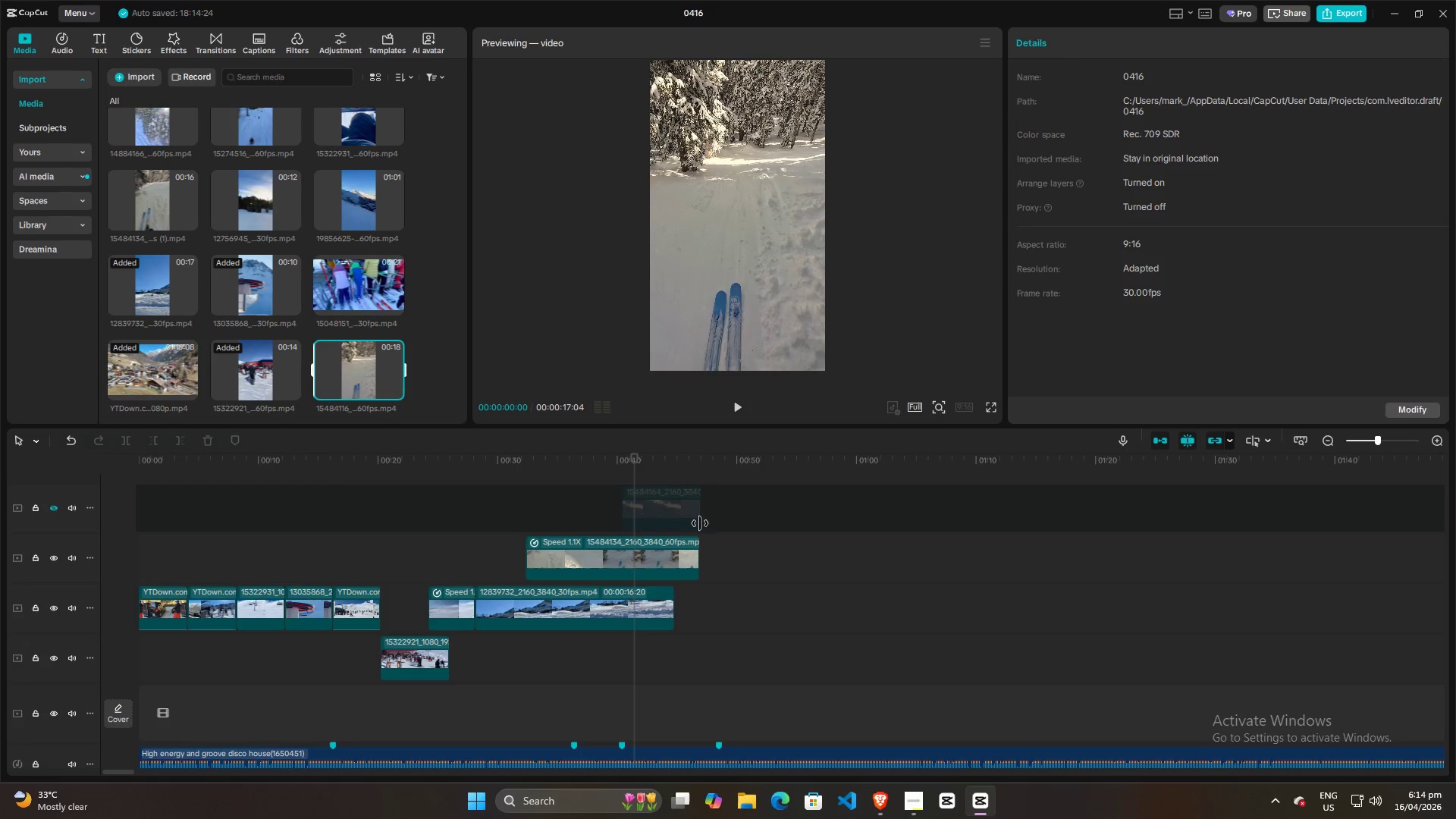 
left_click([692, 519])
 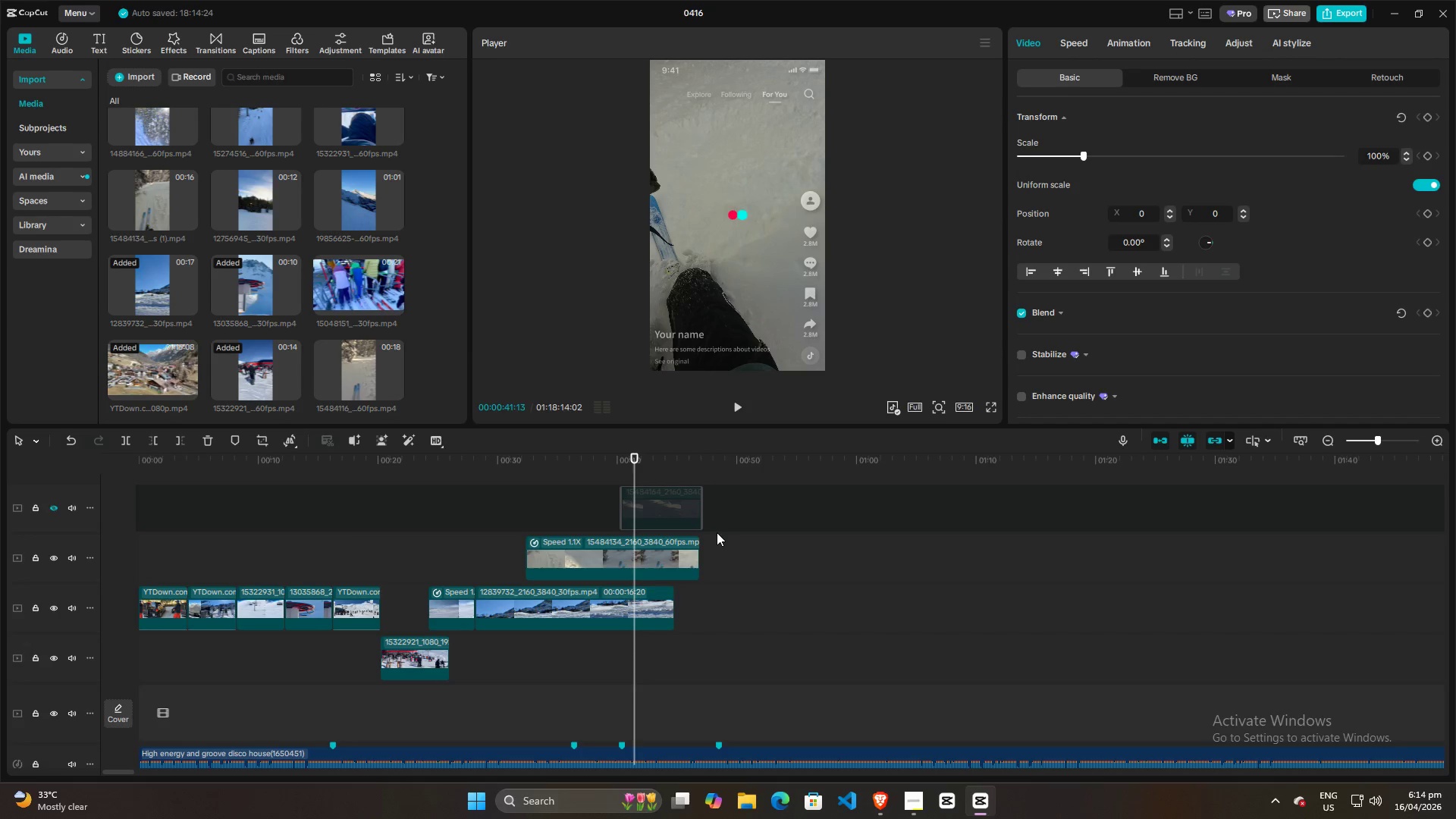 
key(Backspace)
 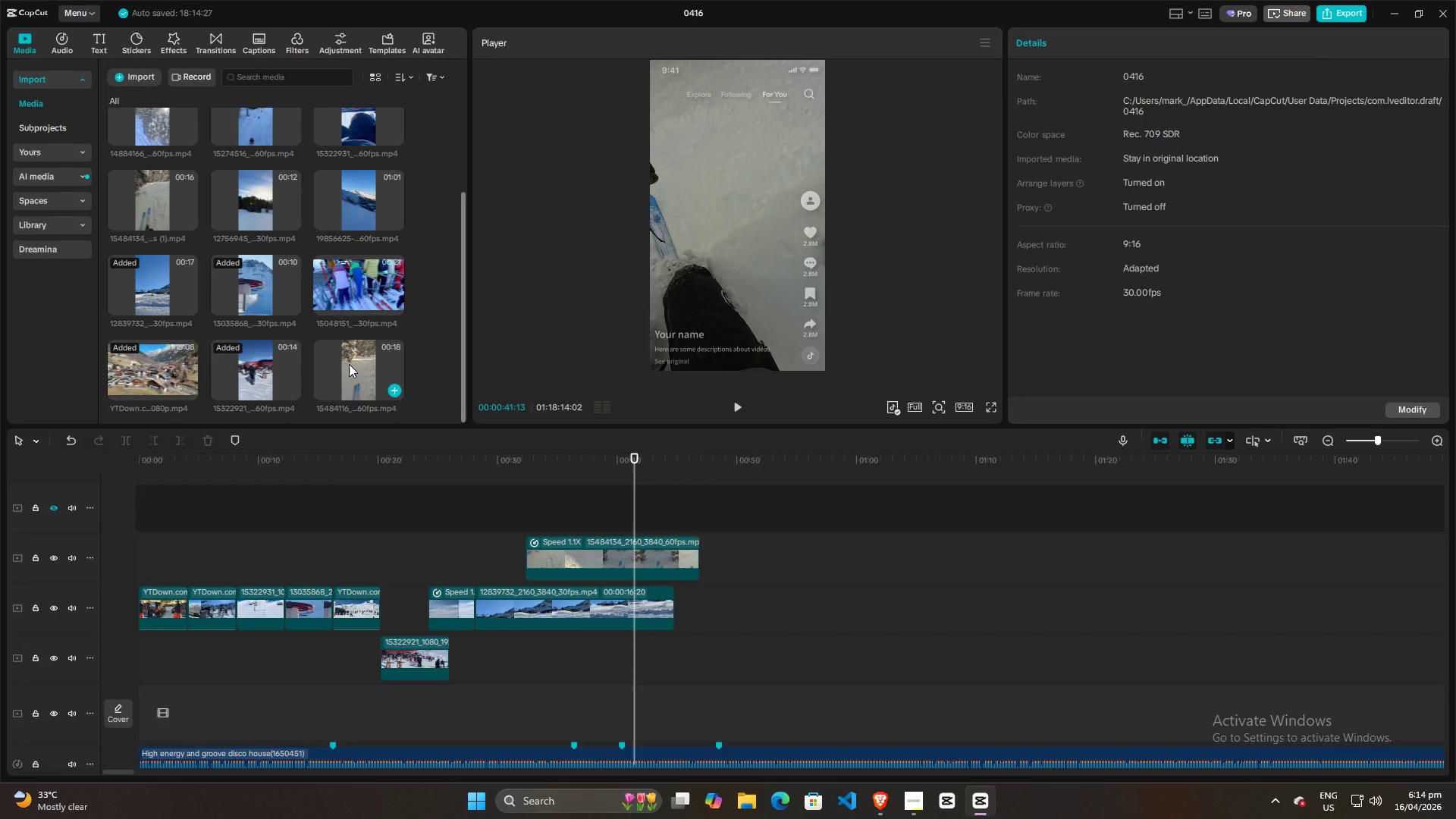 
left_click_drag(start_coordinate=[349, 364], to_coordinate=[636, 510])
 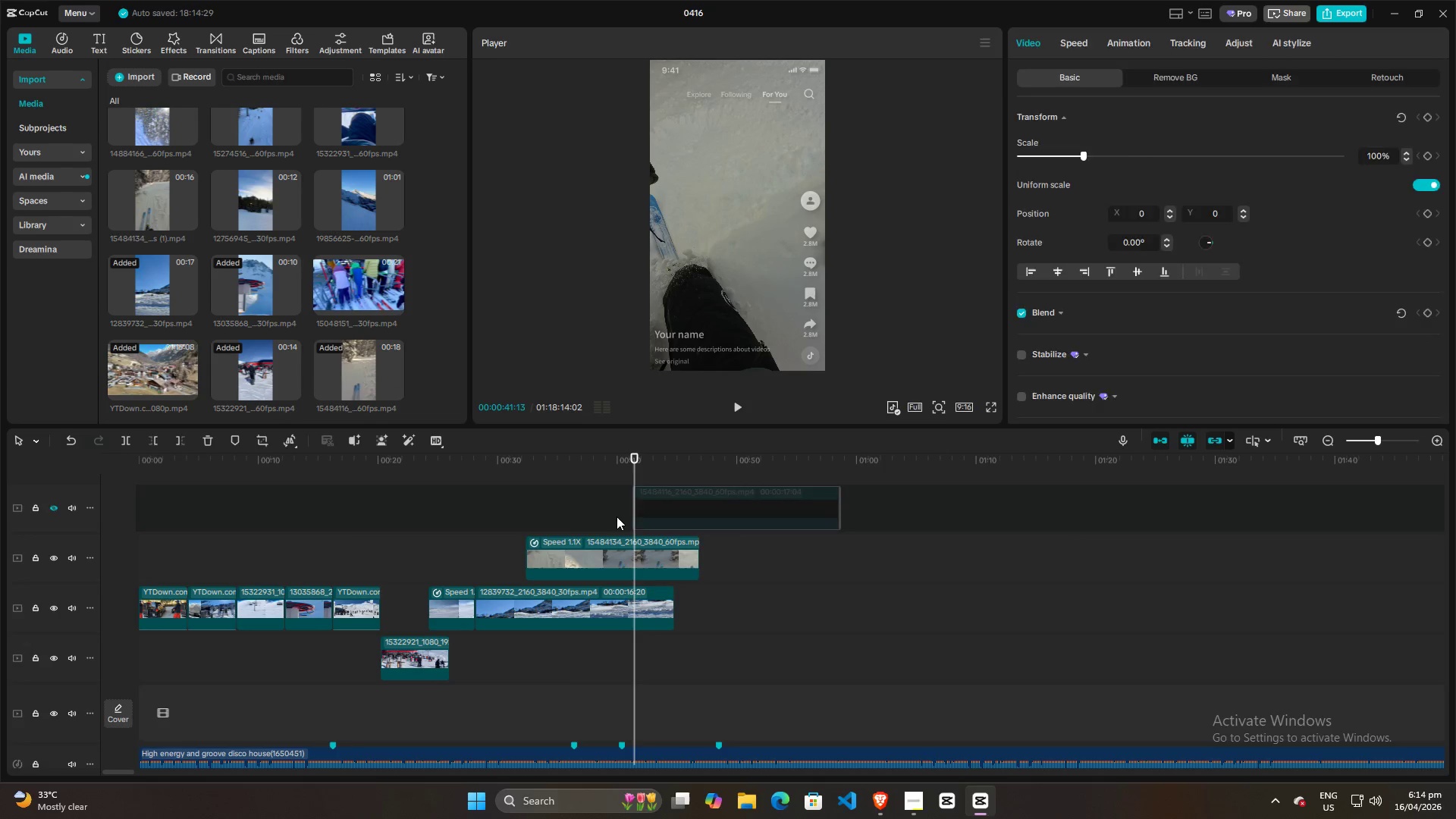 
left_click([617, 516])
 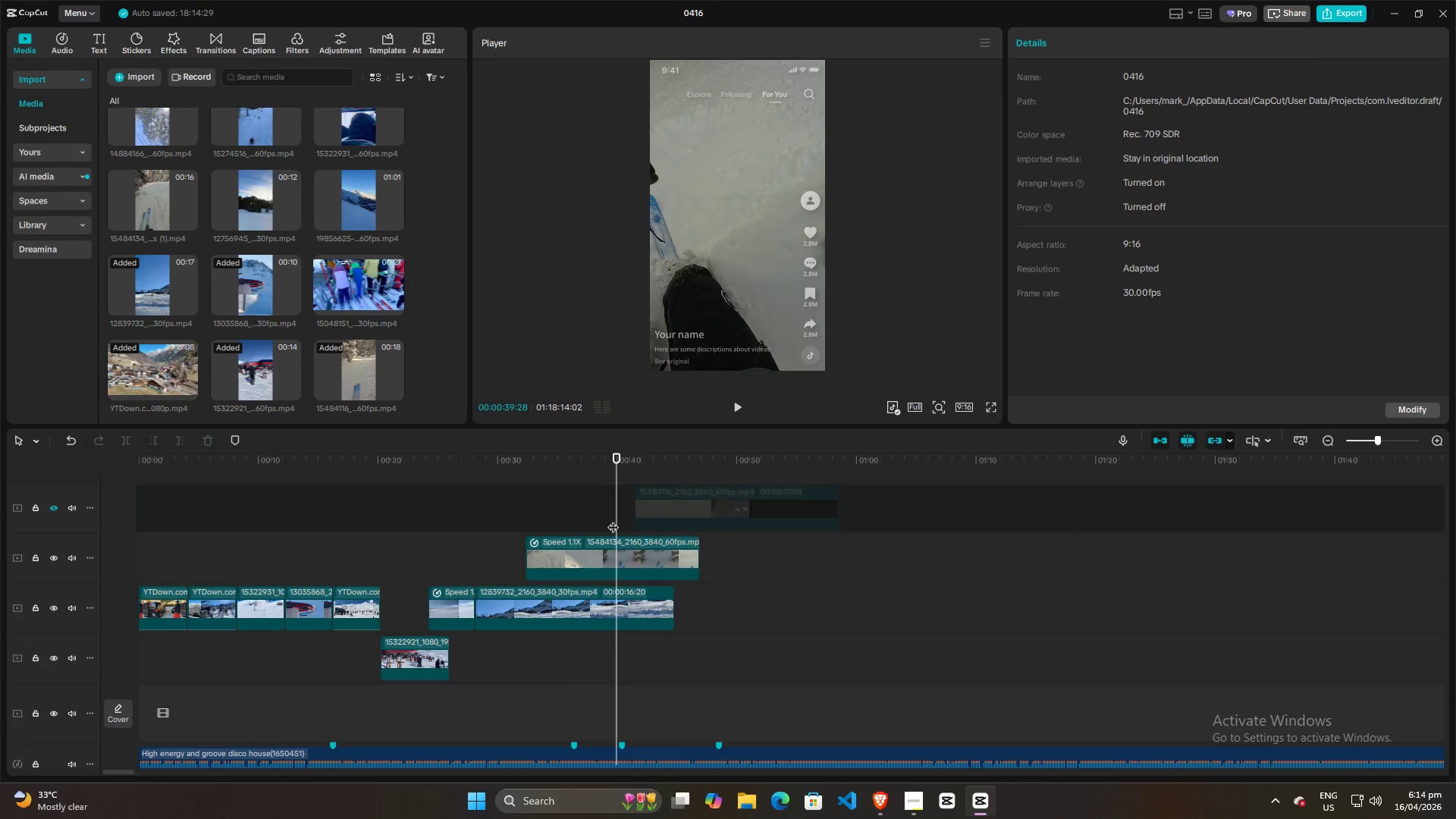 
key(Space)
 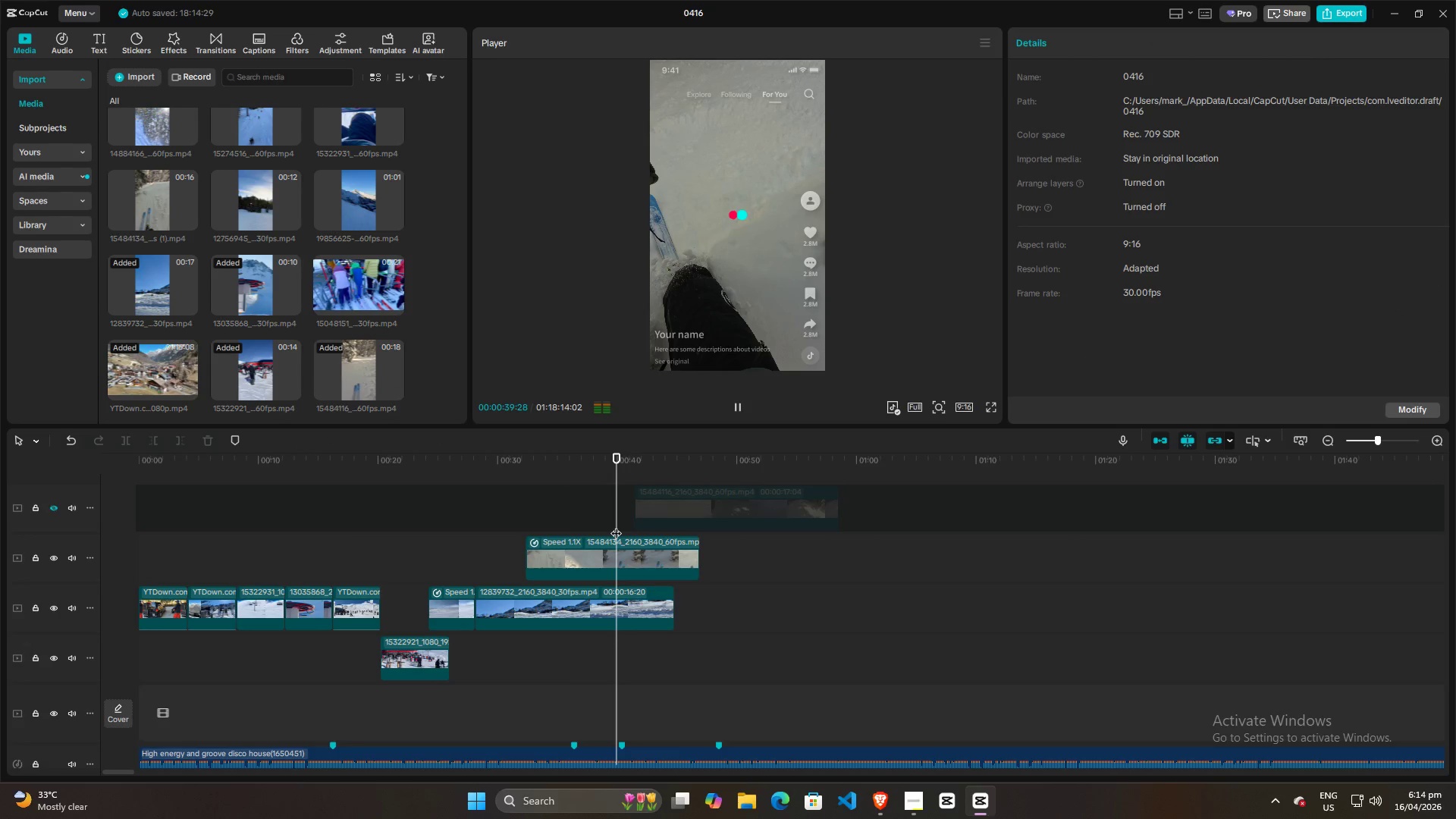 
key(Space)
 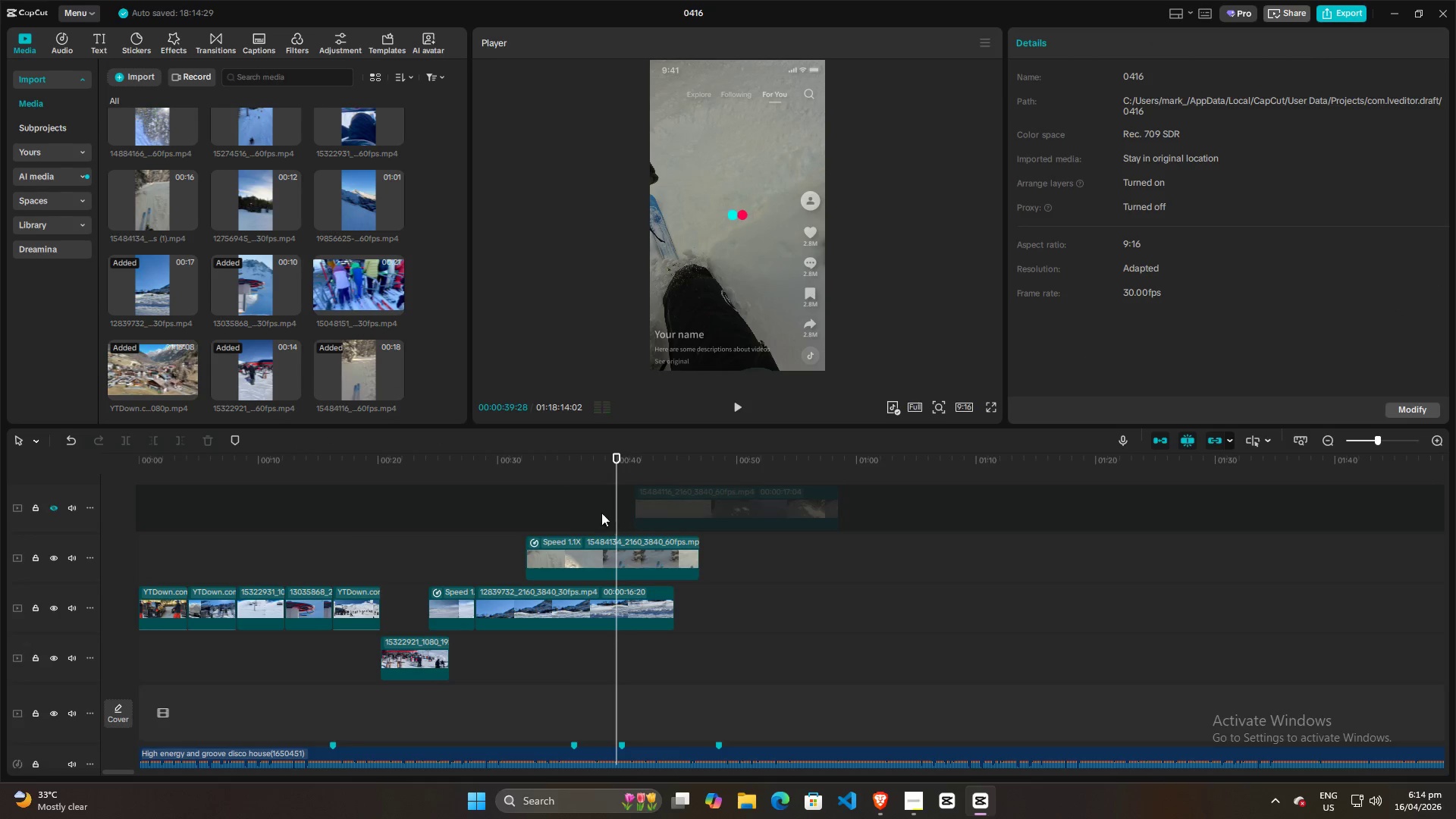 
left_click([580, 507])
 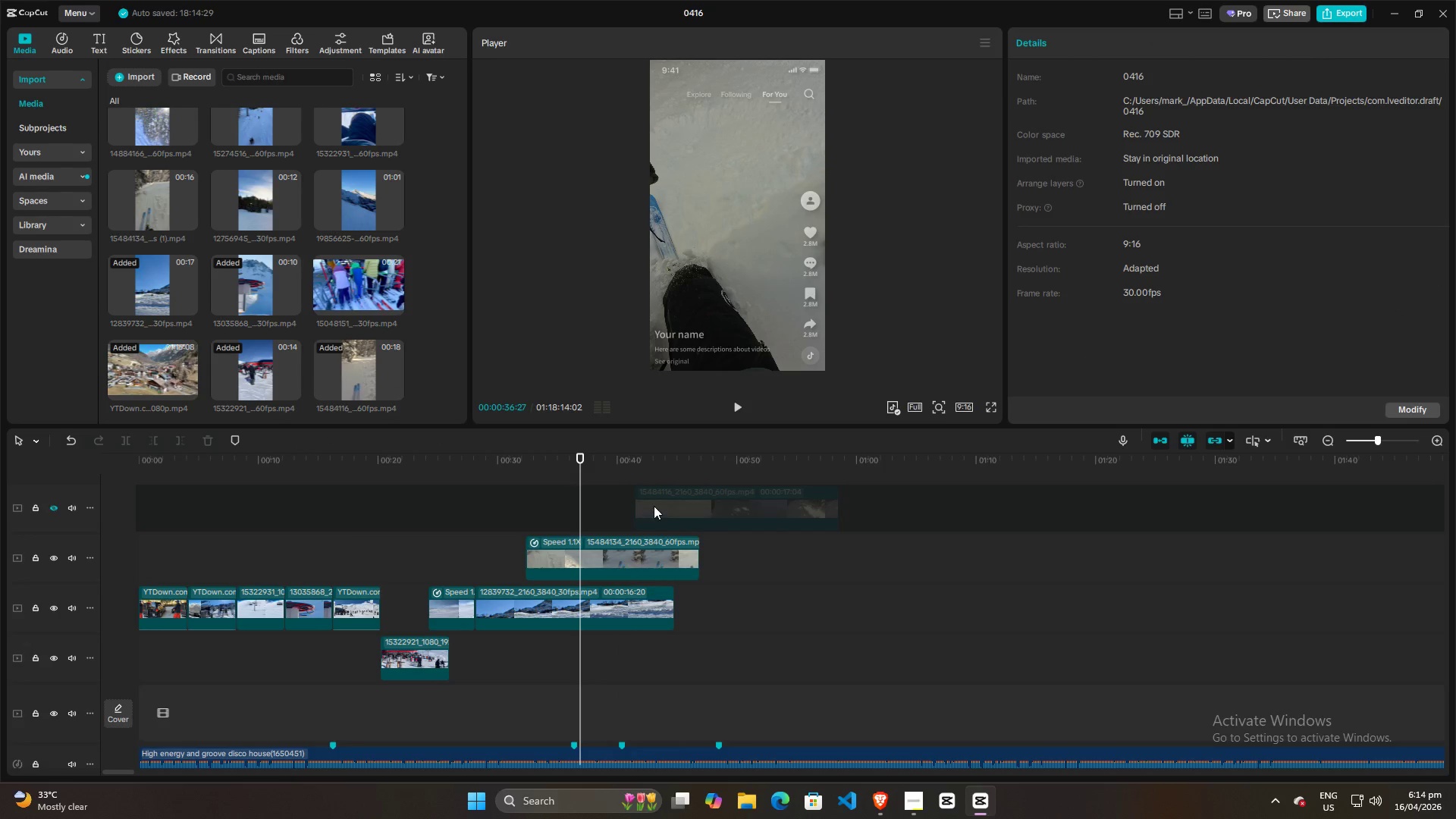 
left_click_drag(start_coordinate=[658, 501], to_coordinate=[645, 502])
 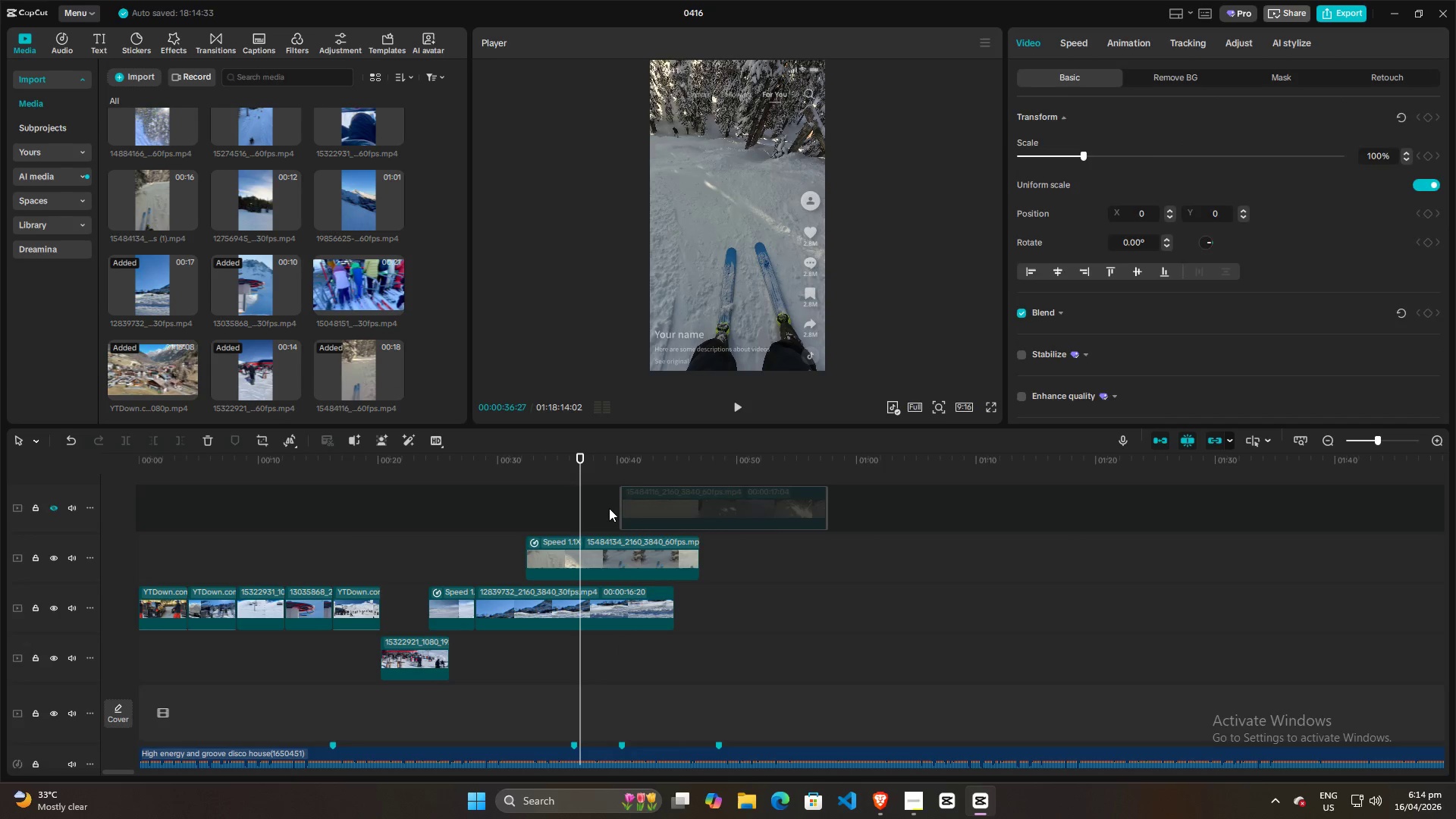 
left_click([609, 508])
 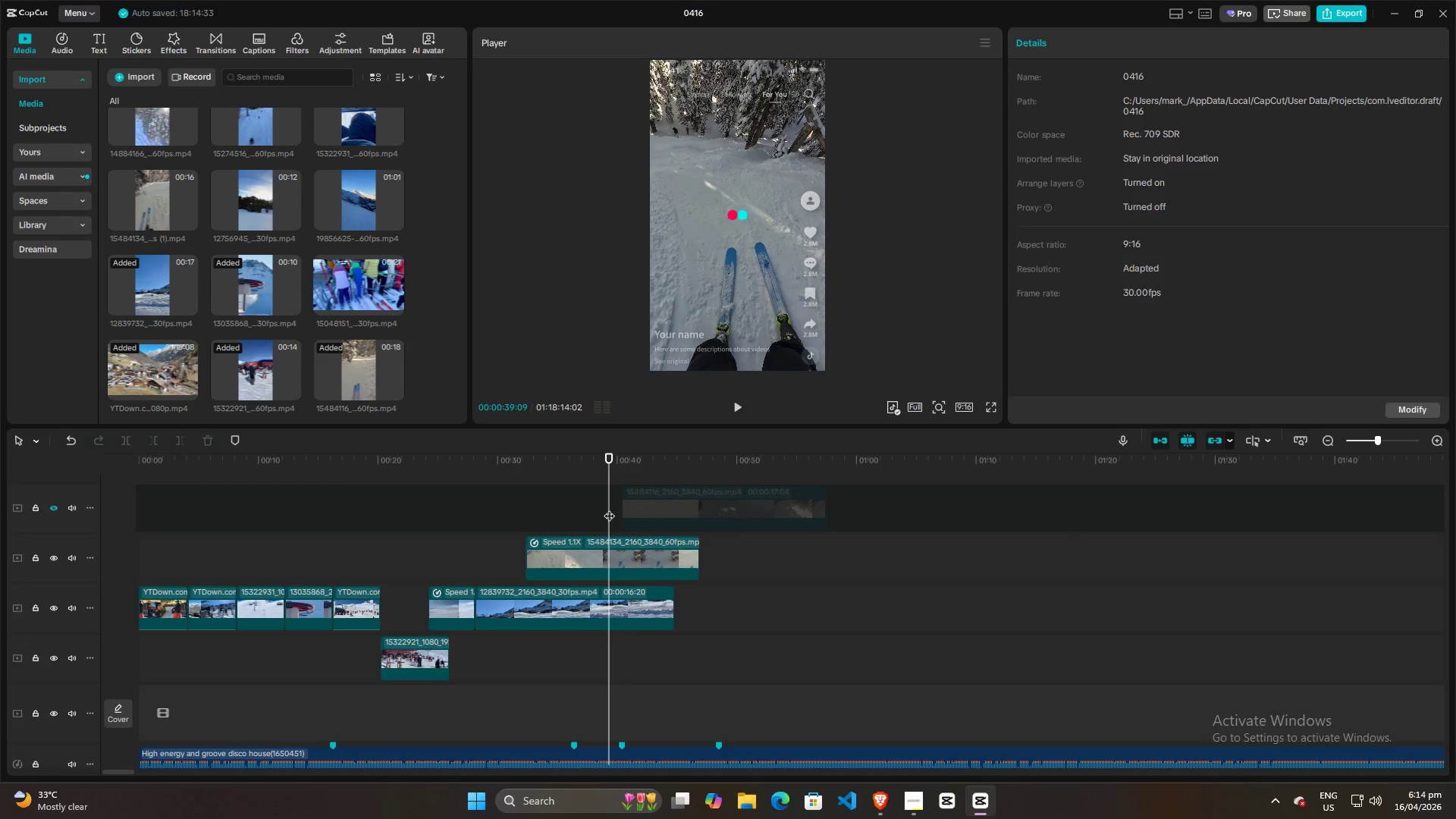 
key(Space)
 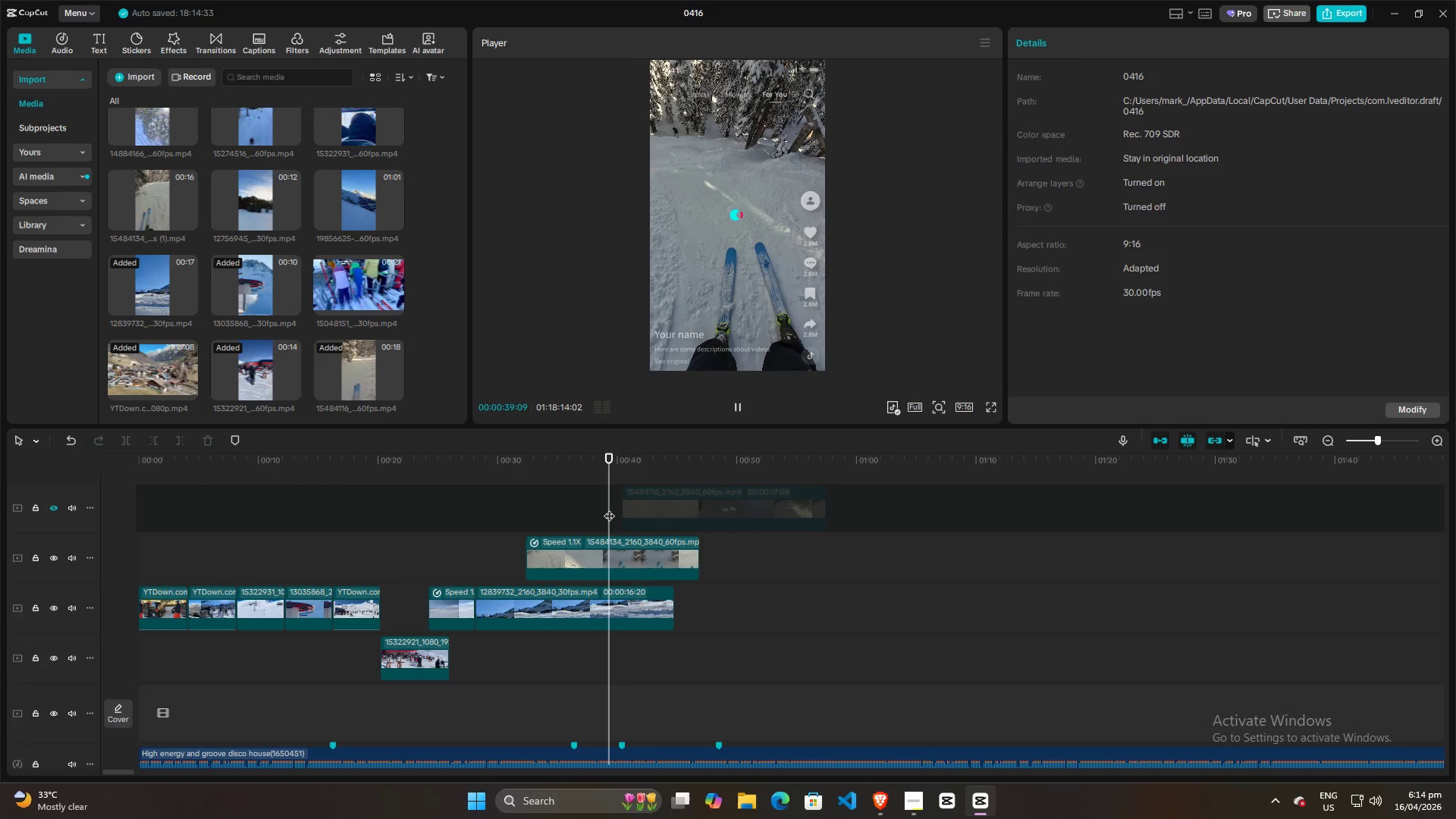 
left_click([579, 510])
 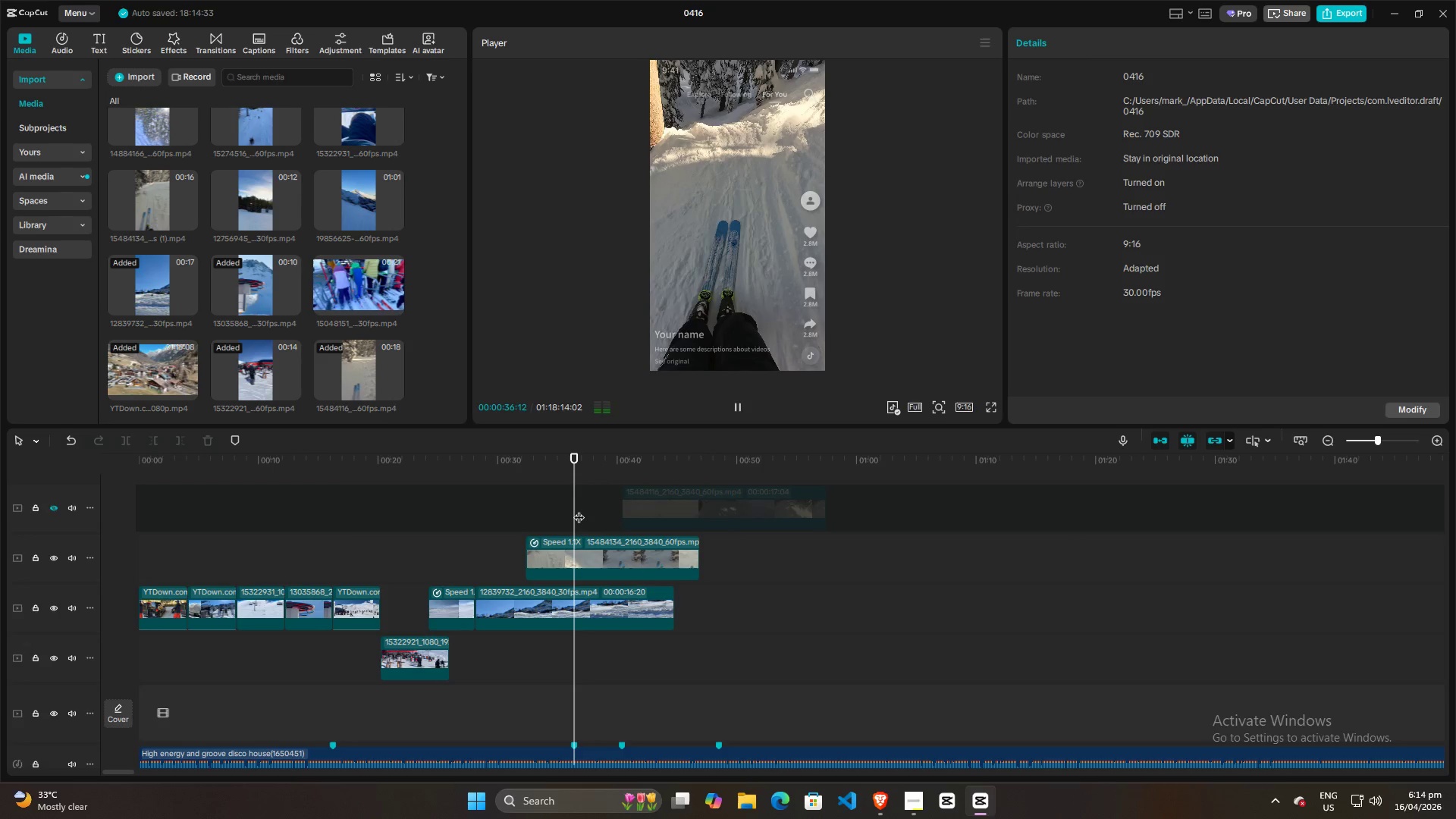 
key(Space)
 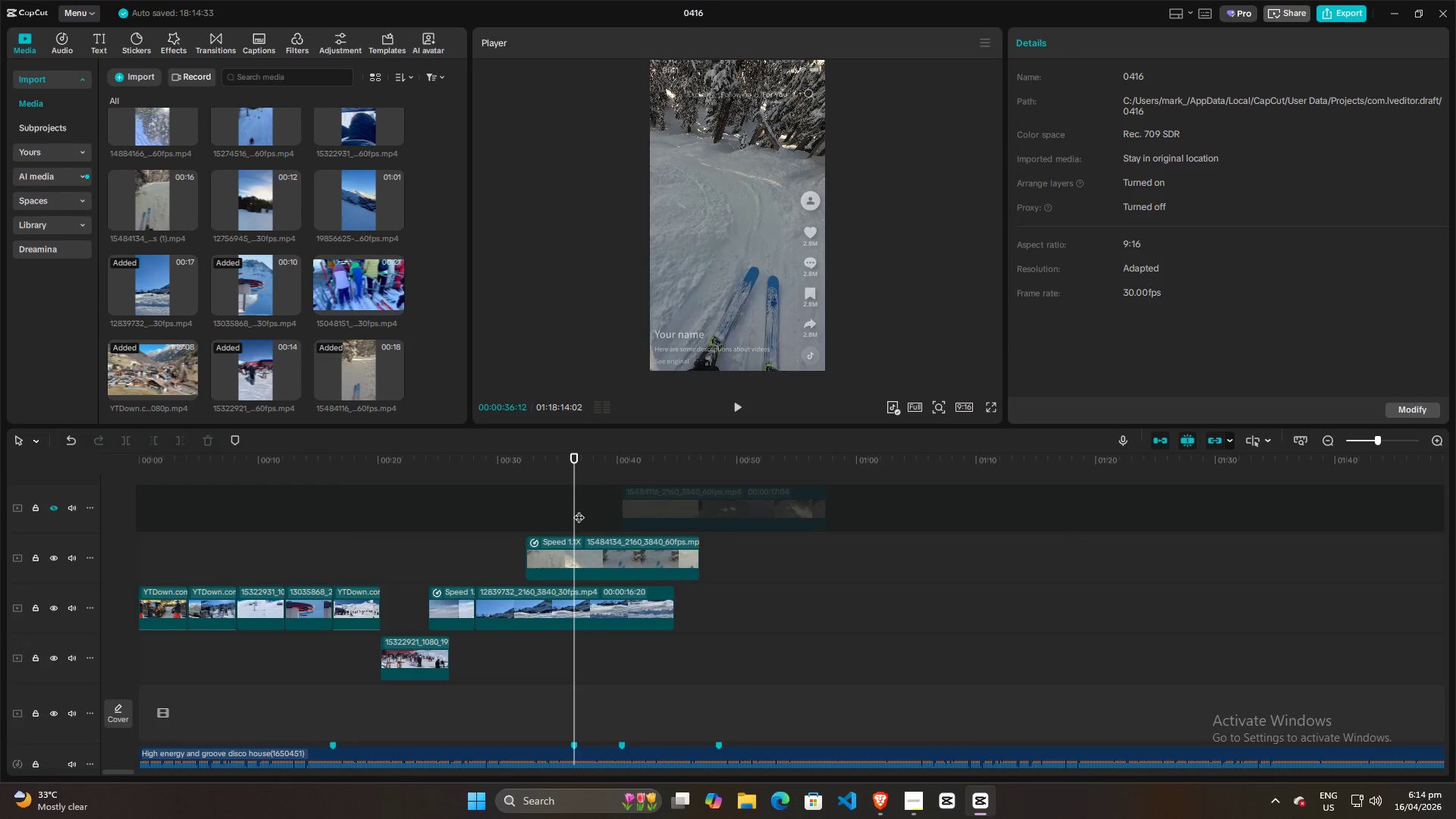 
key(Space)
 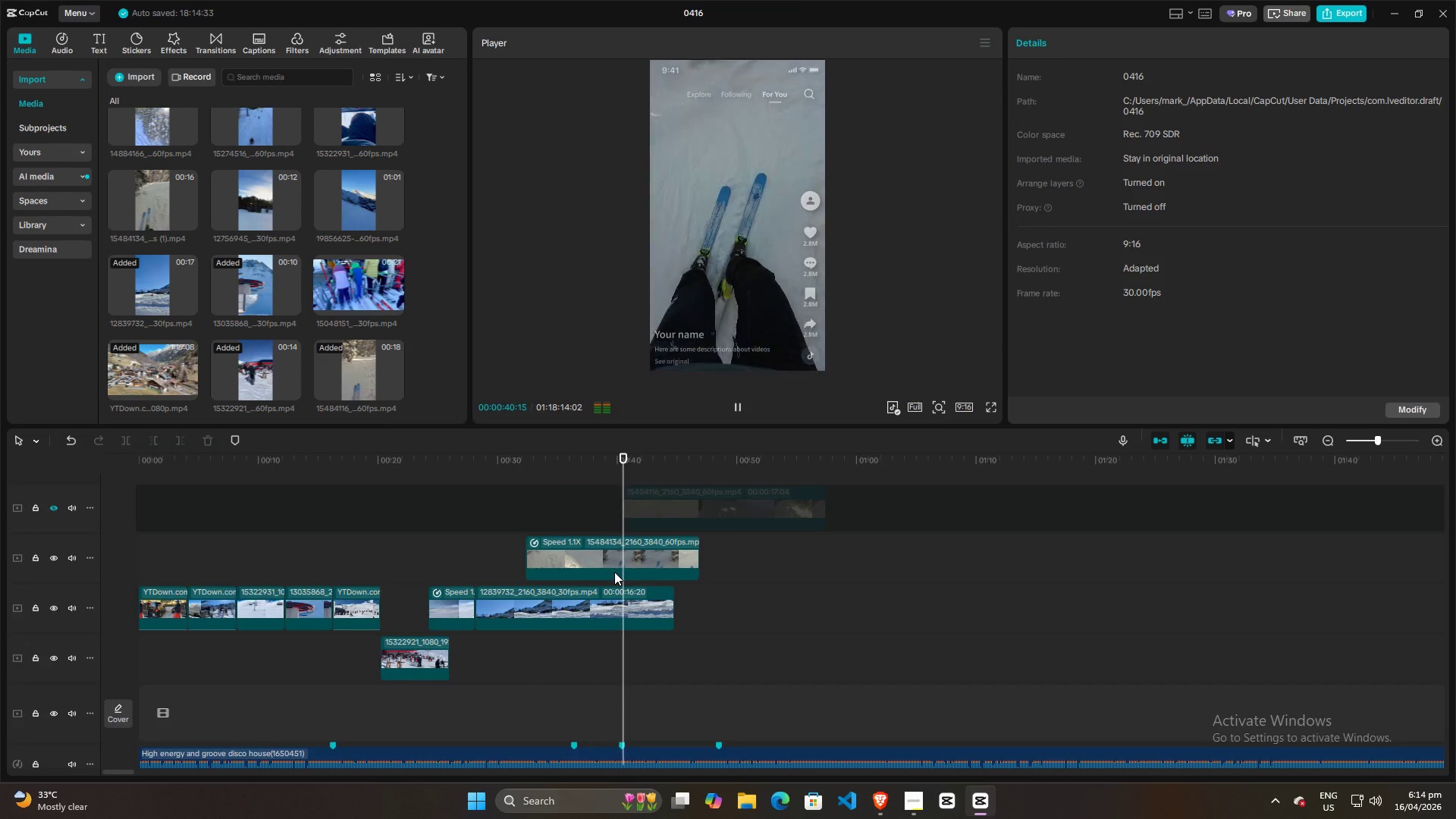 
wait(5.5)
 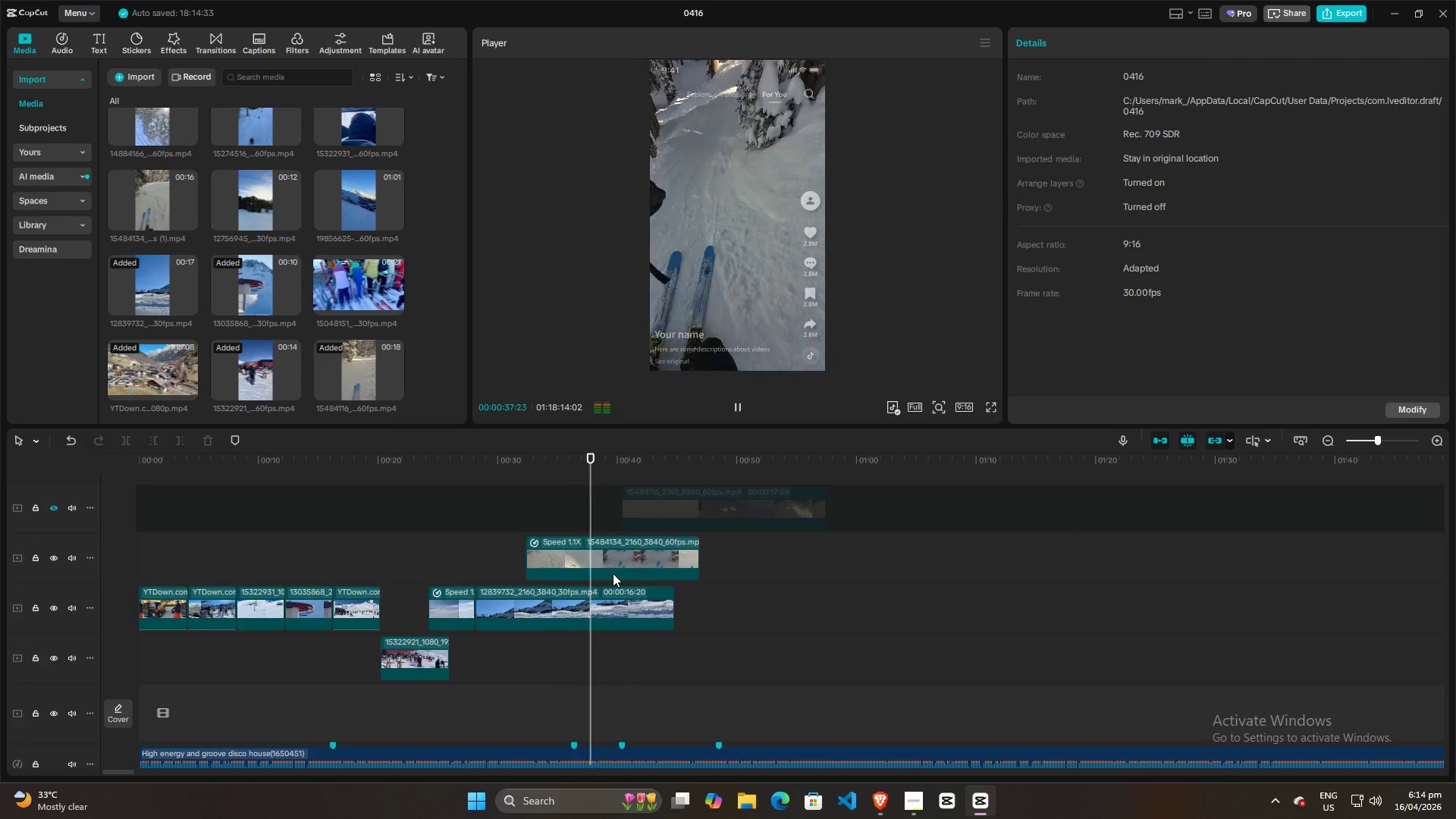 
key(Space)
 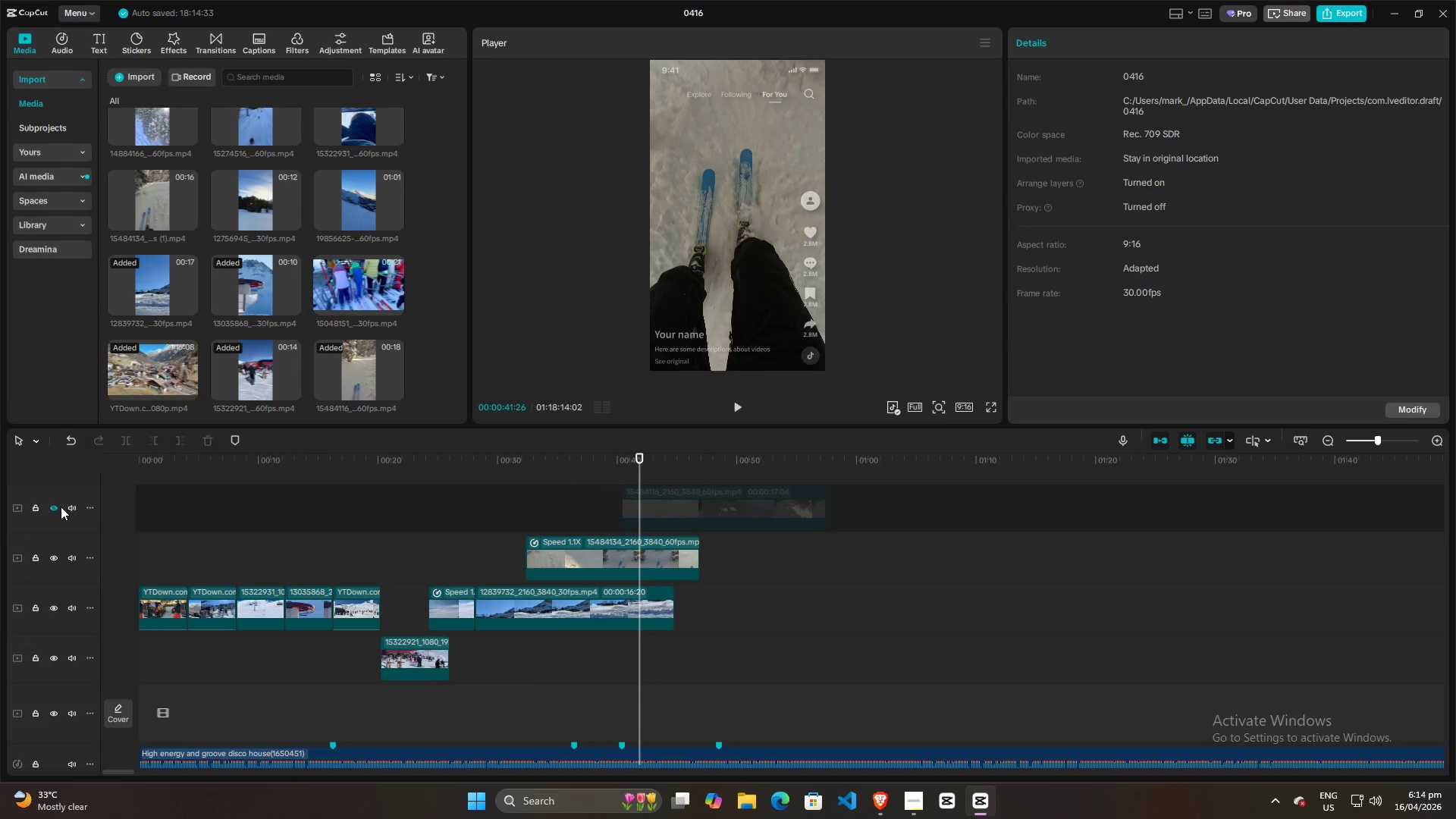 
left_click([58, 505])
 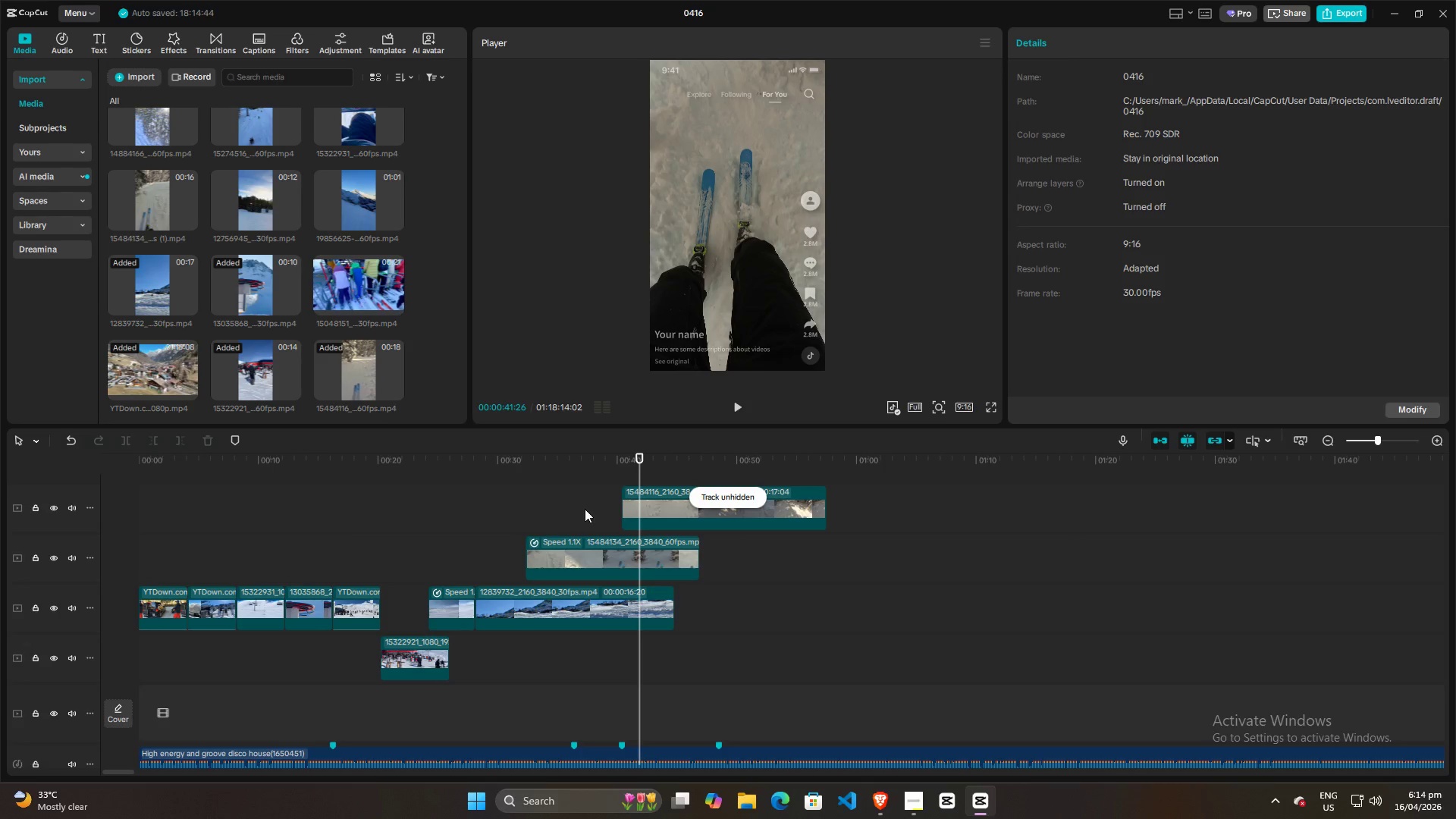 
left_click([594, 506])
 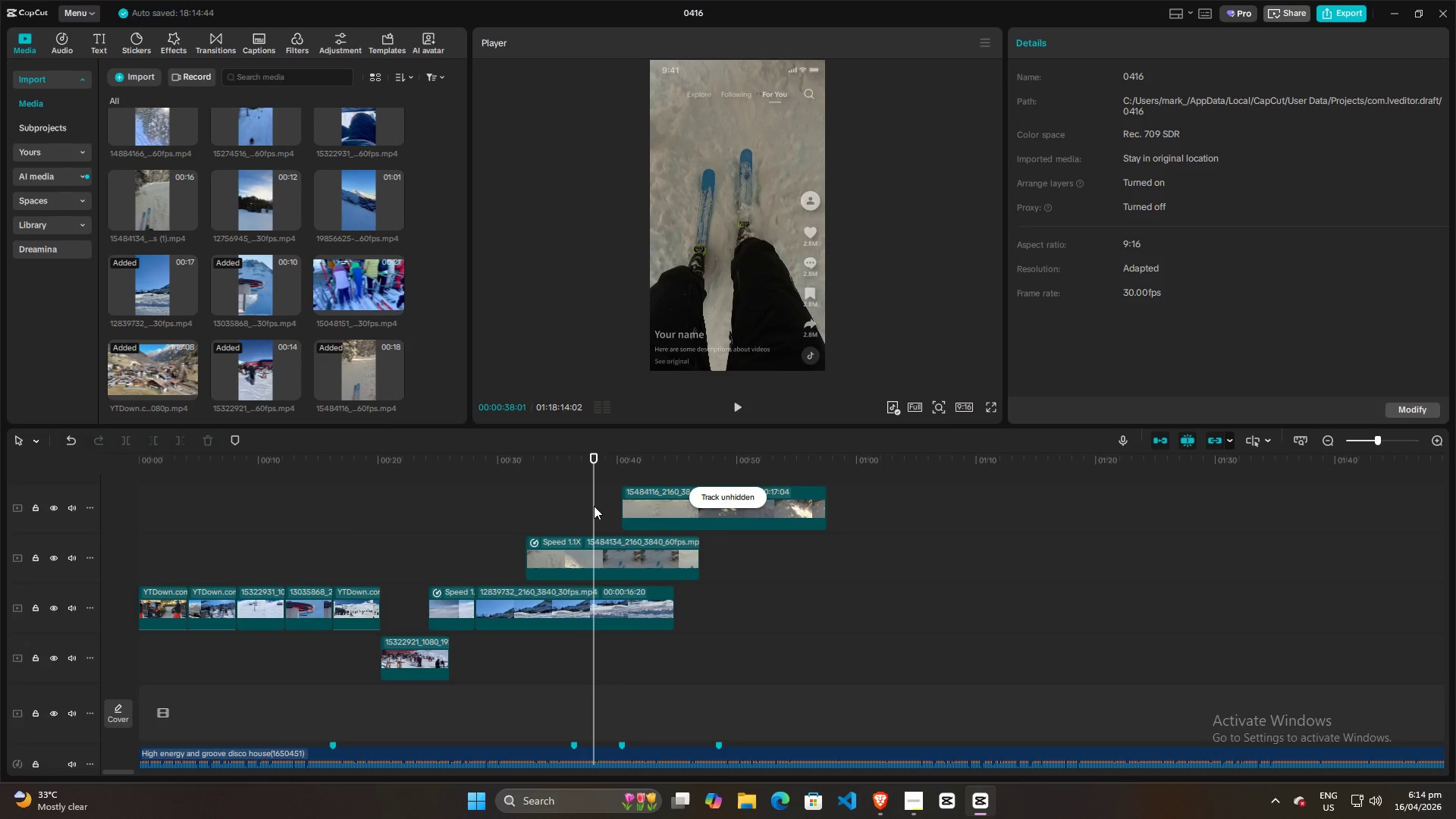 
key(Space)
 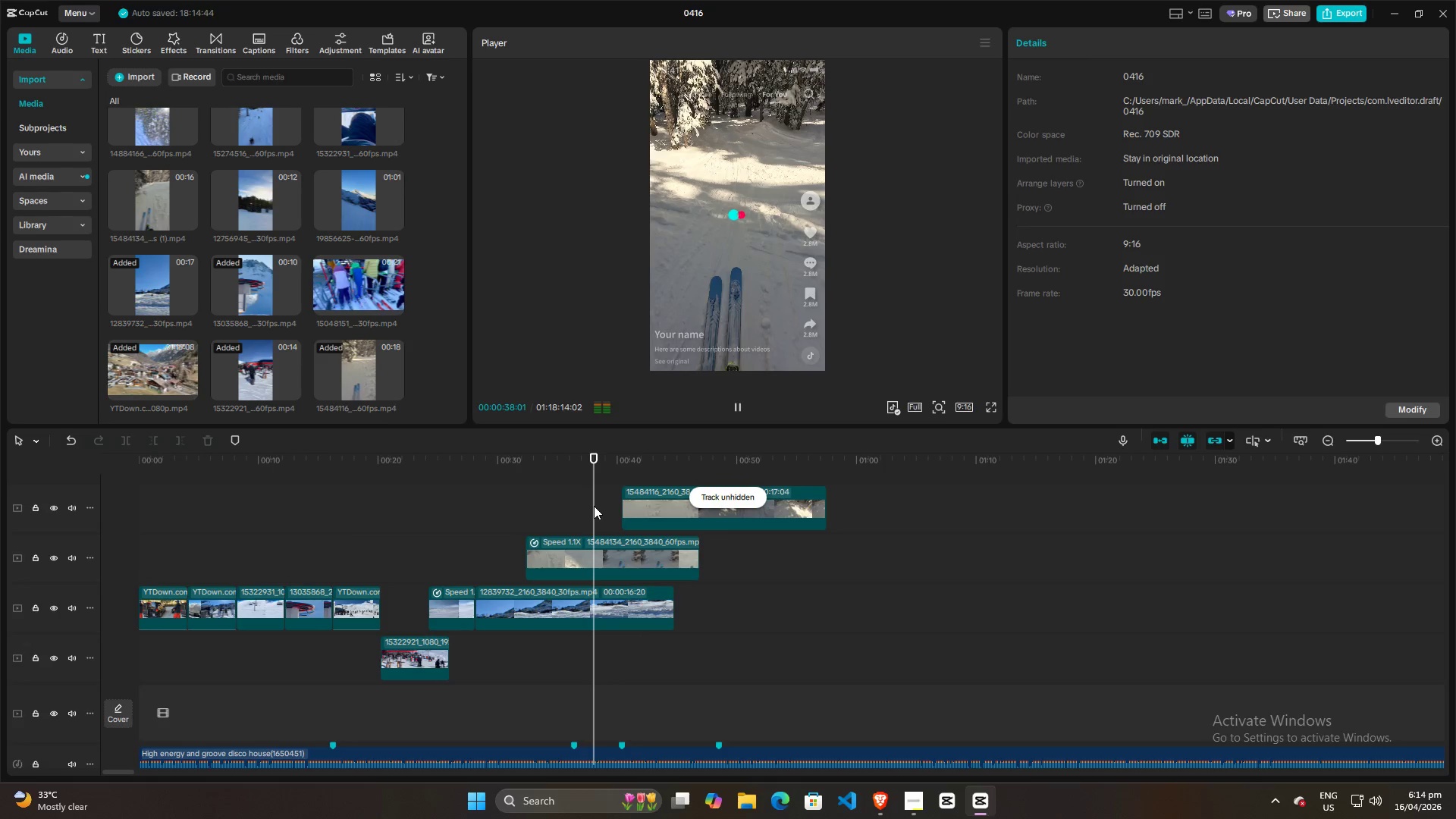 
key(Space)
 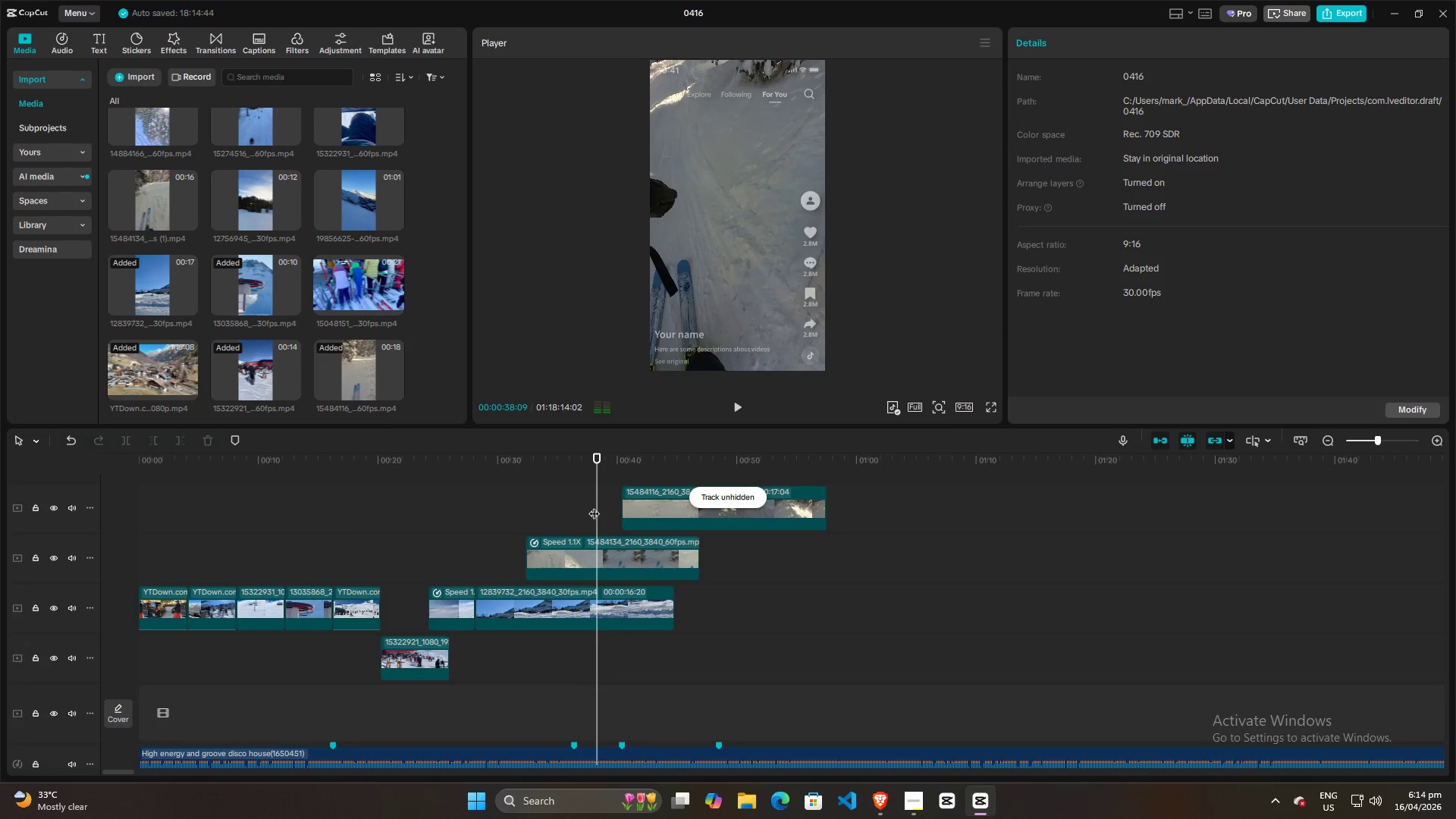 
key(Space)
 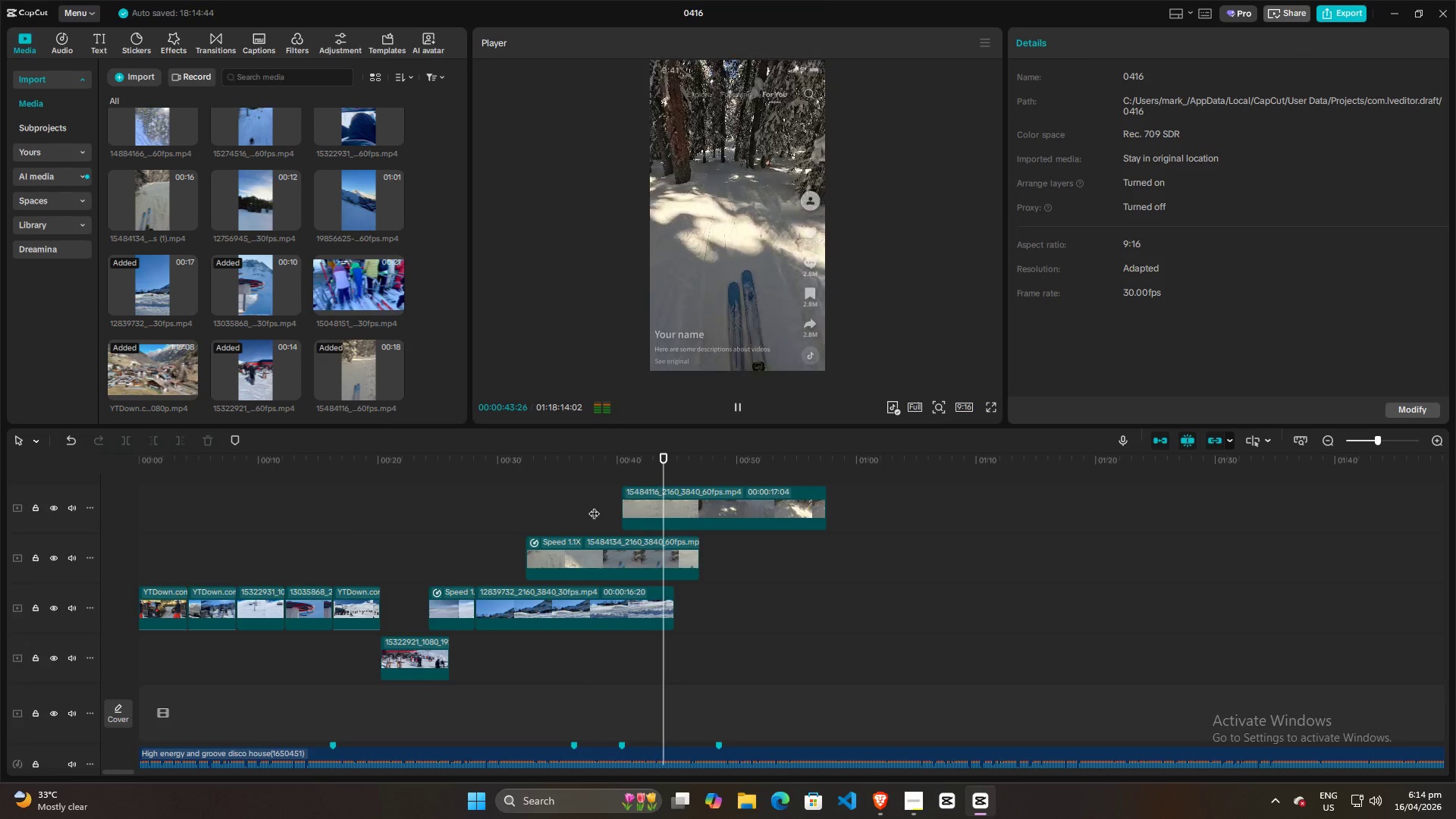 
wait(6.73)
 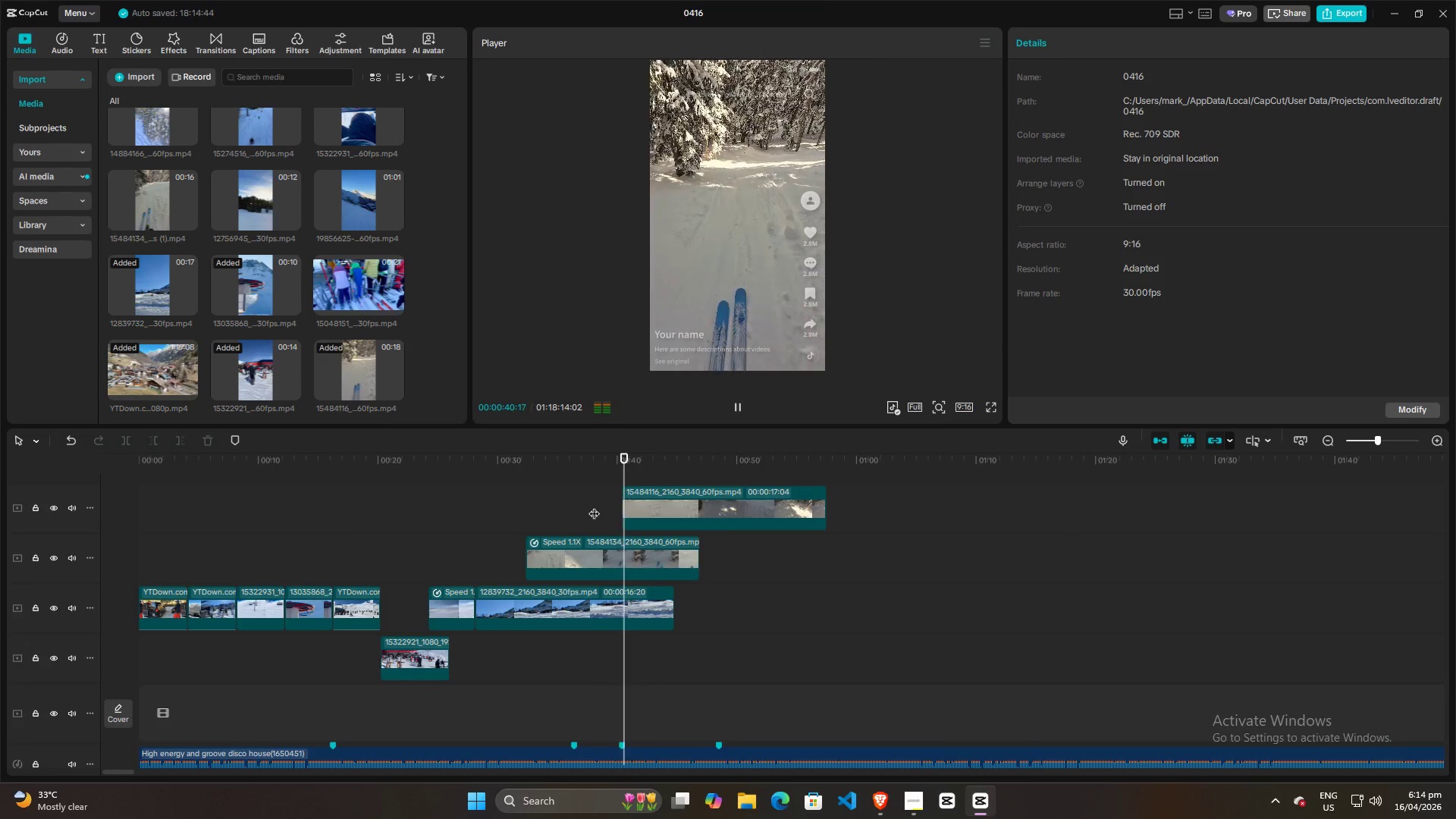 
key(Space)
 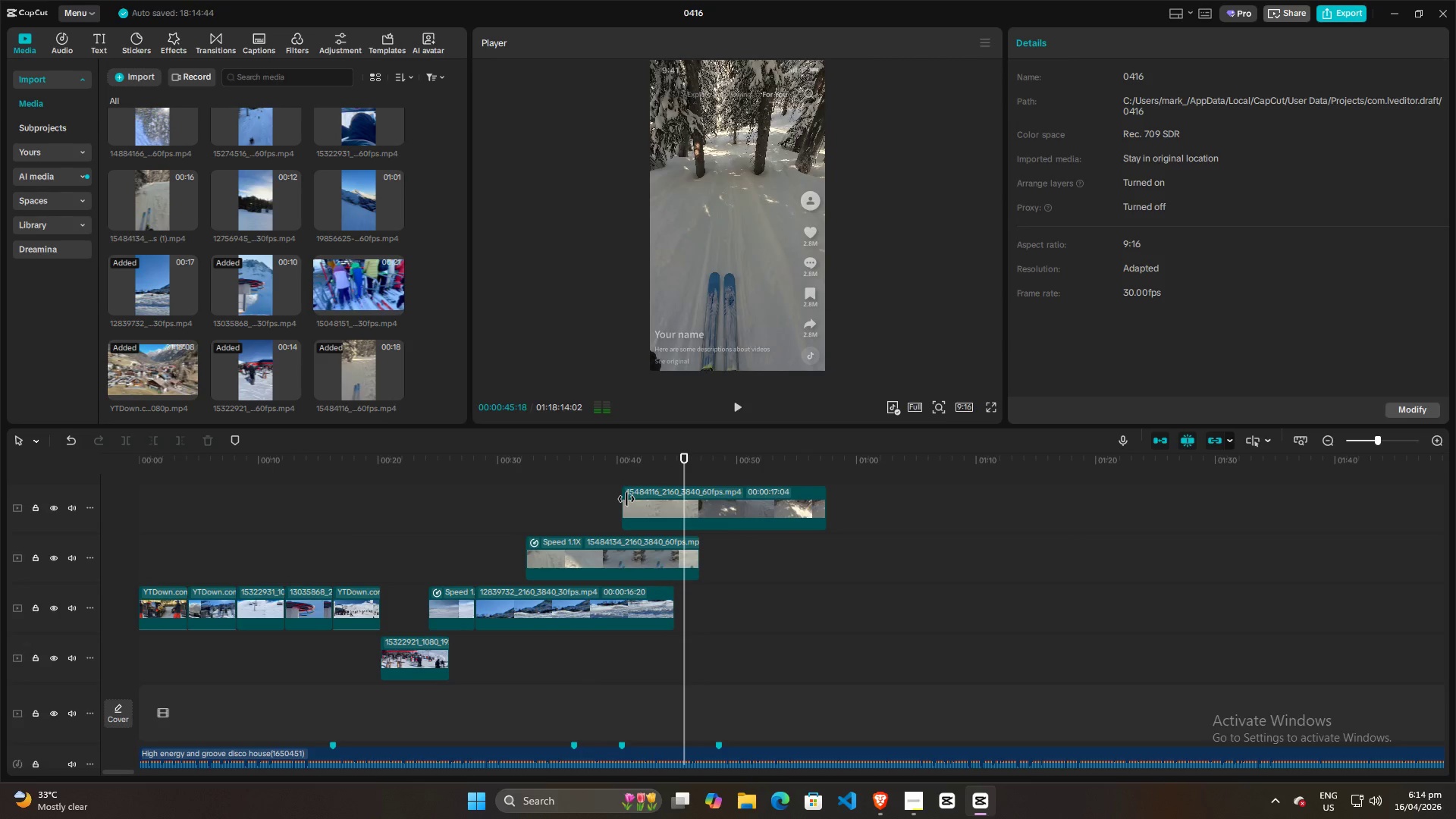 
key(Space)
 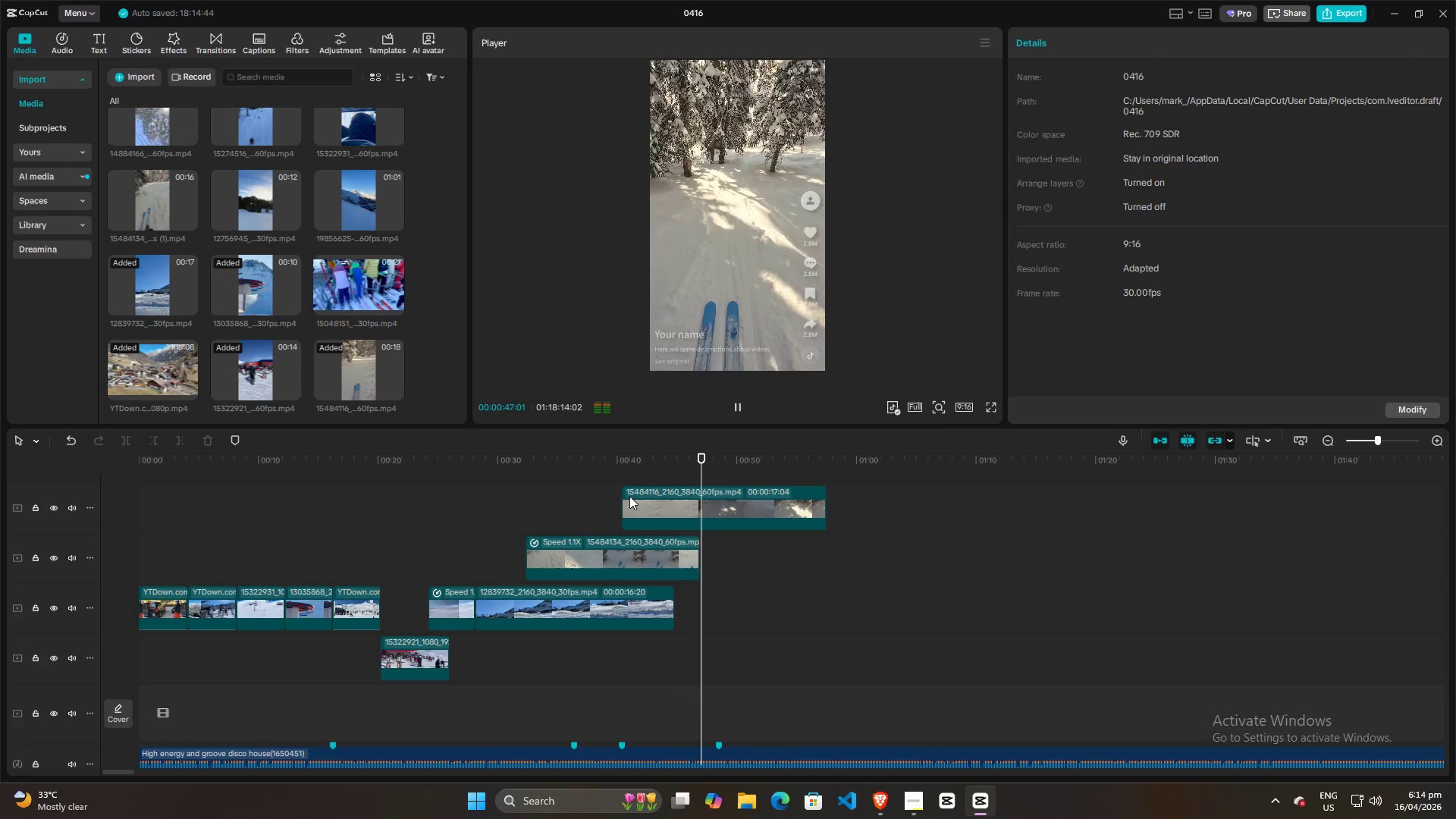 
key(Space)
 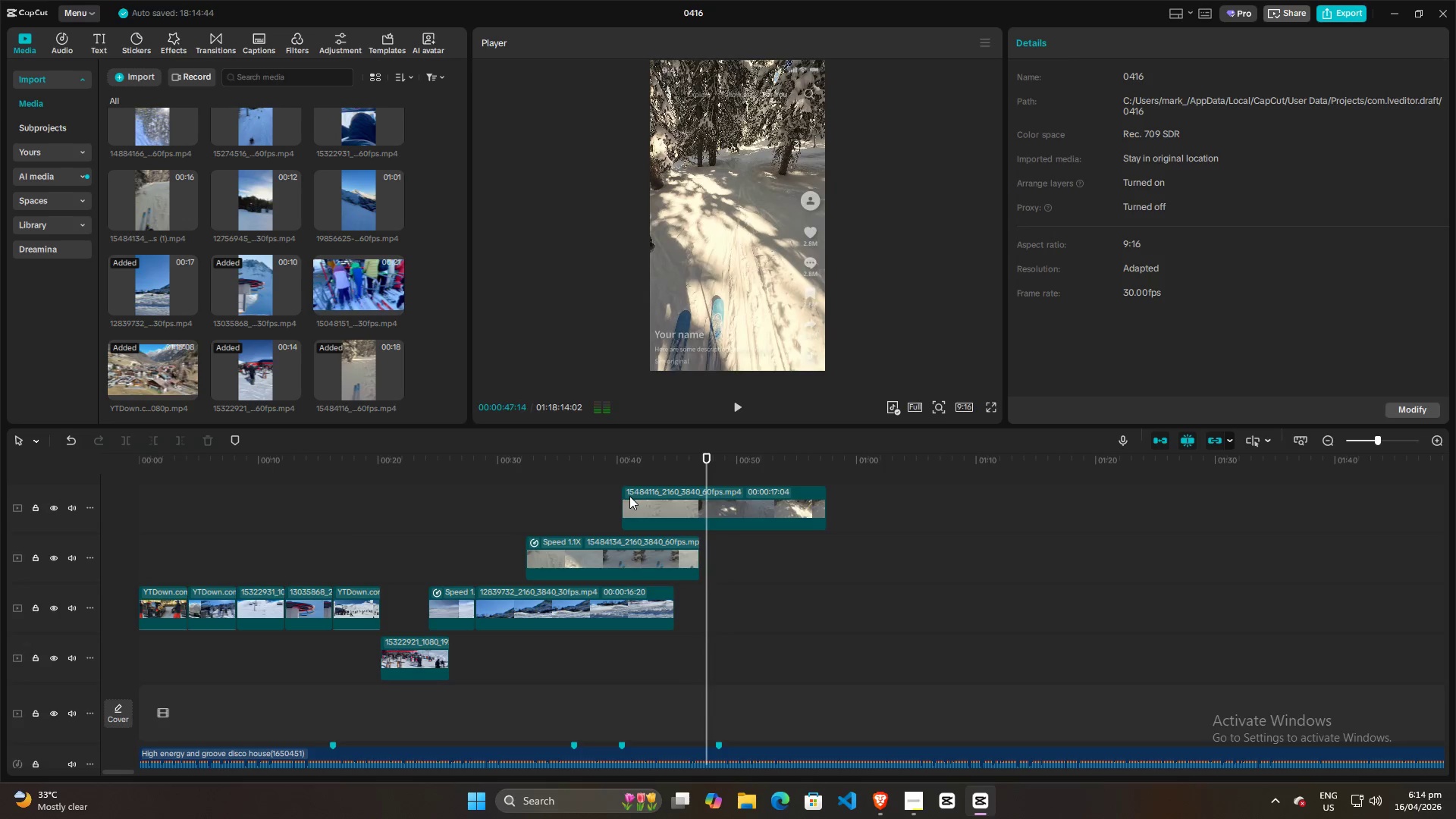 
key(Alt+AltLeft)
 